 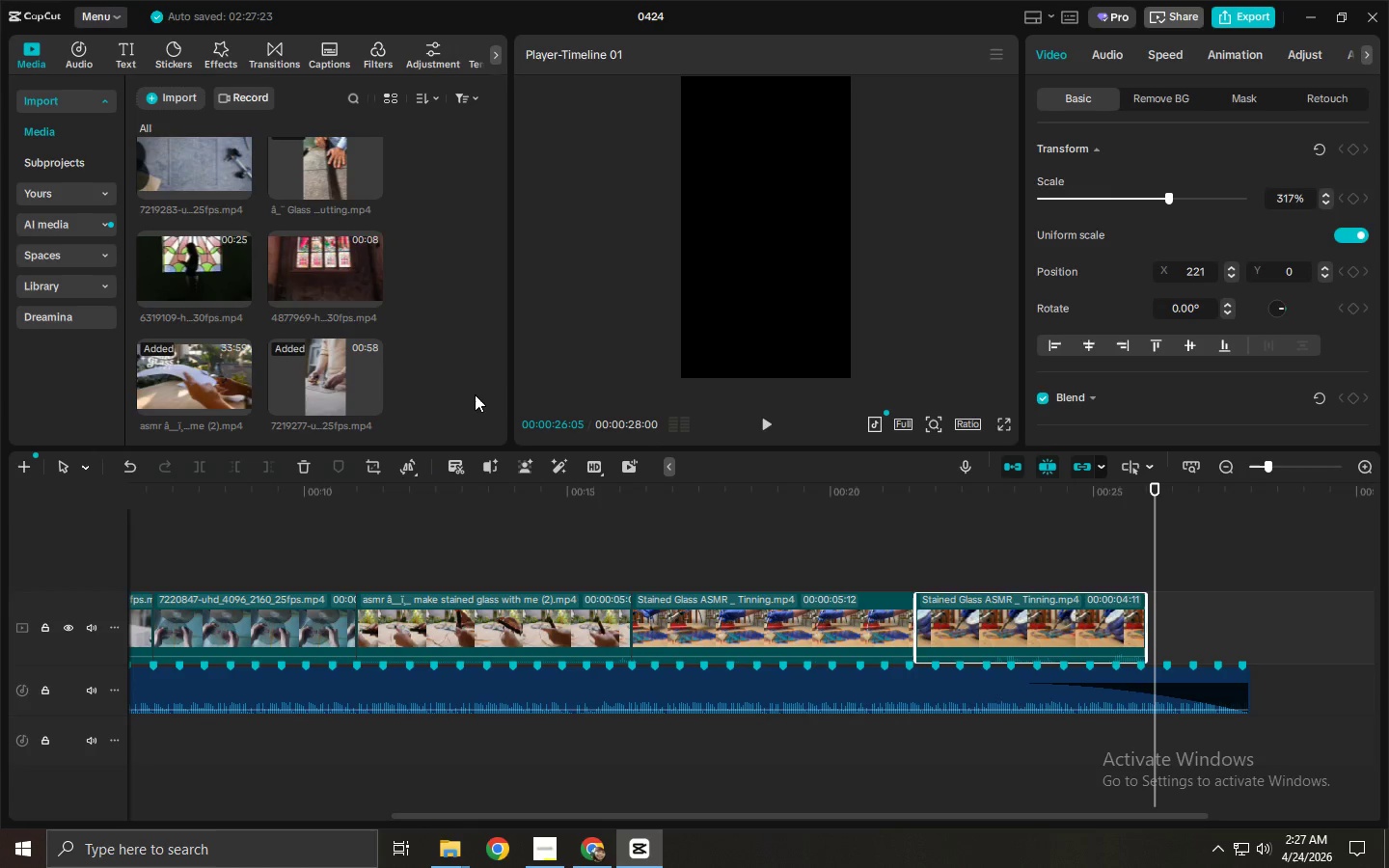 
scroll: coordinate [393, 336], scroll_direction: up, amount: 5.0
 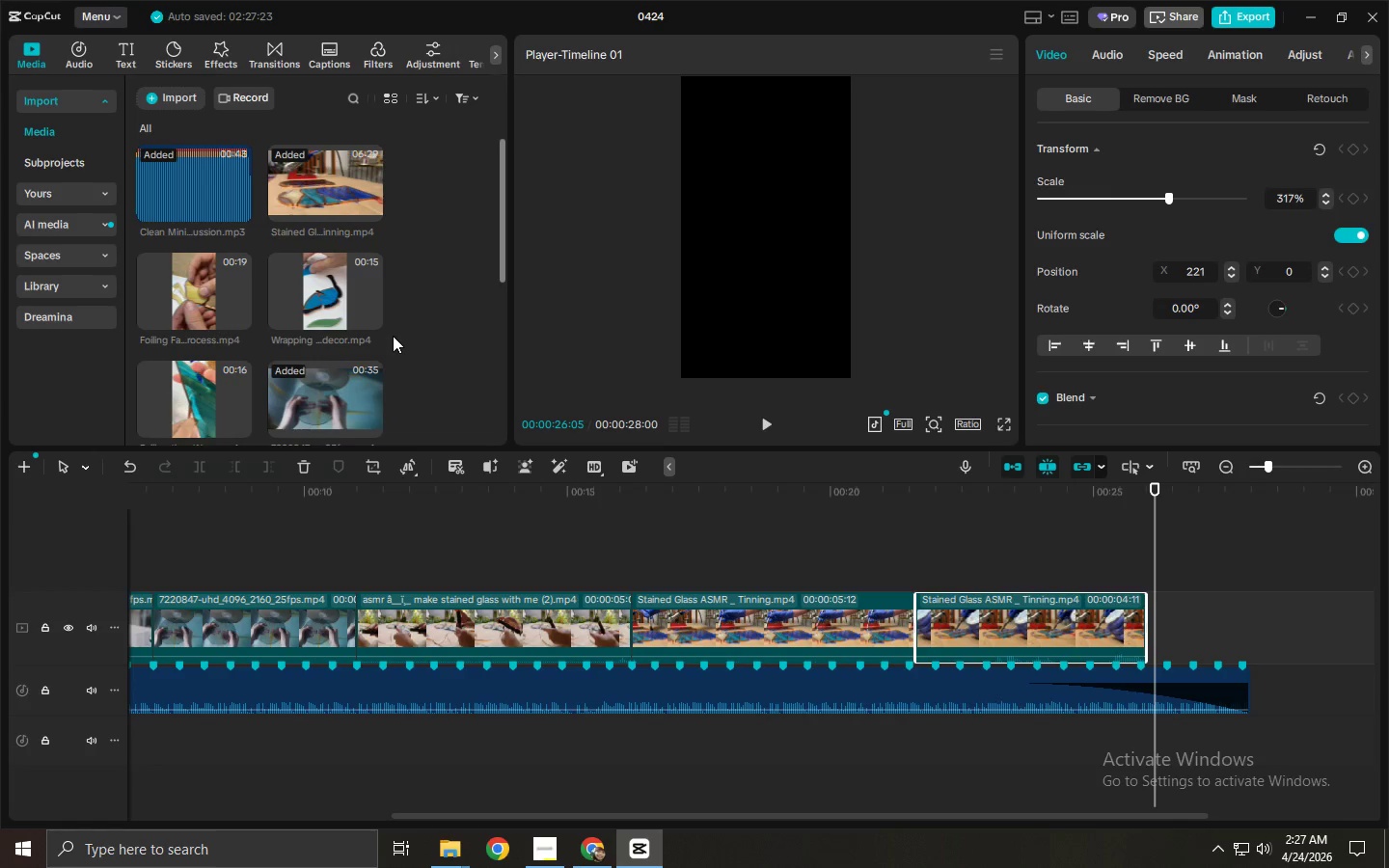 
scroll: coordinate [439, 310], scroll_direction: down, amount: 3.0
 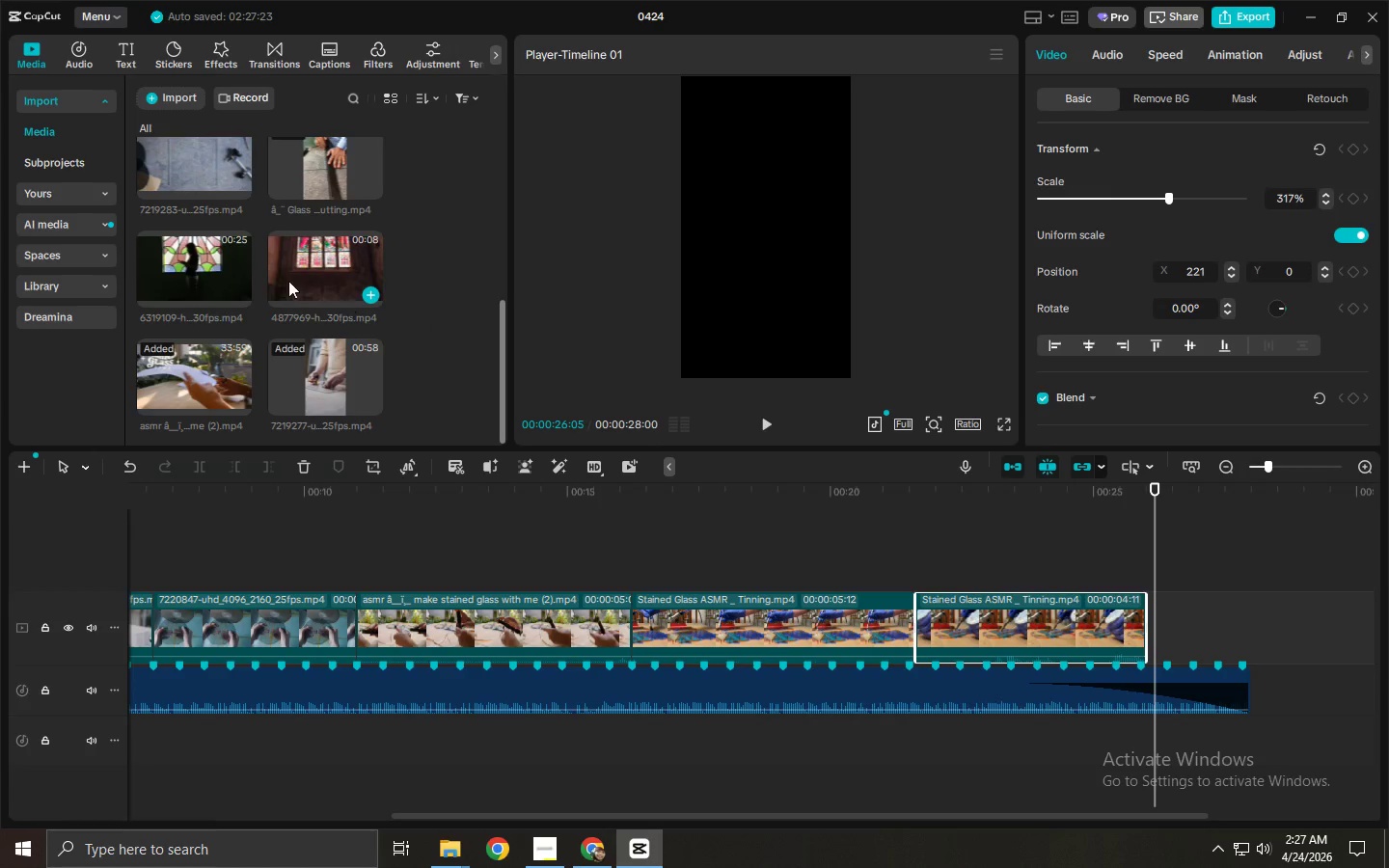 
left_click_drag(start_coordinate=[280, 277], to_coordinate=[1179, 624])
 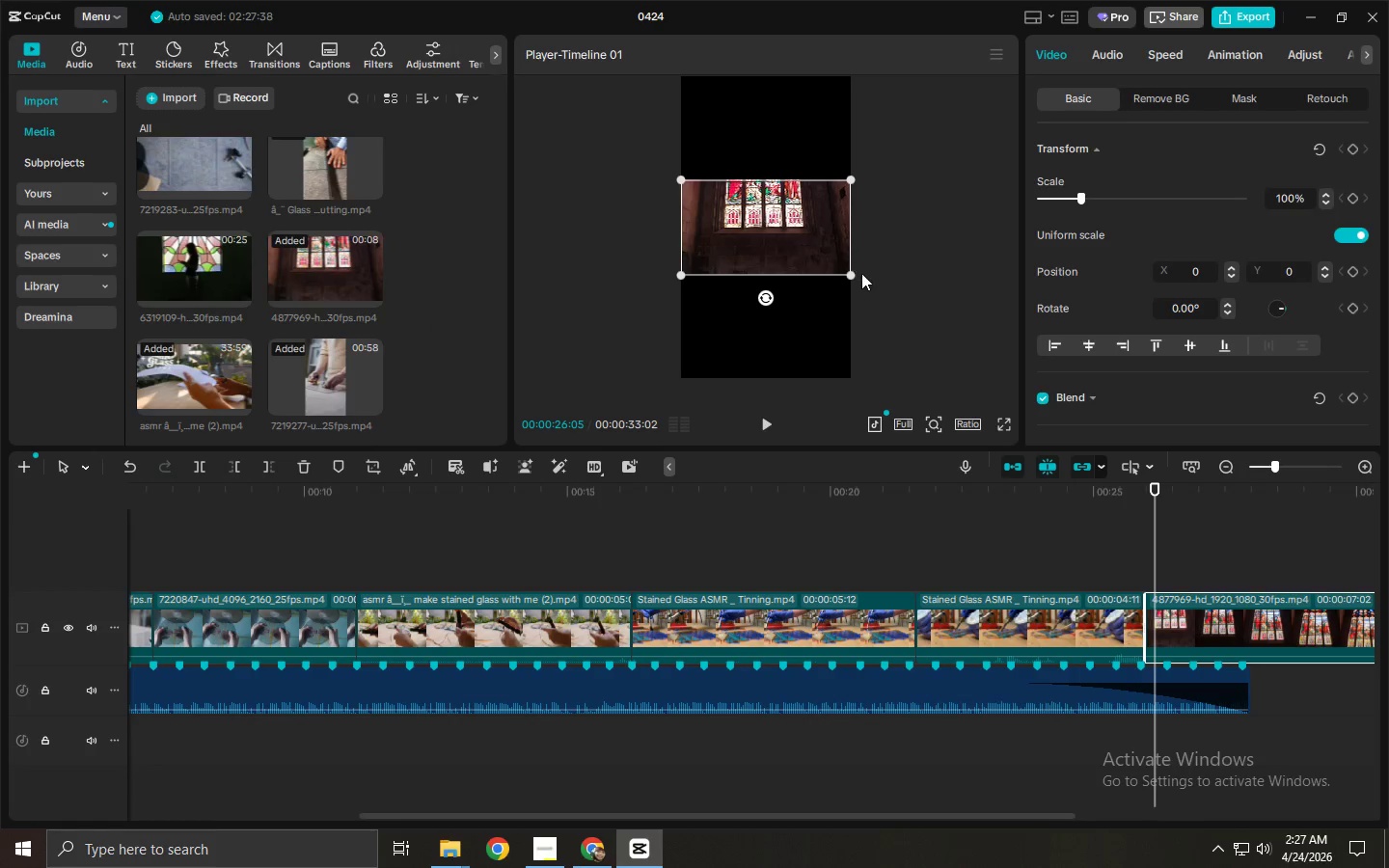 
left_click_drag(start_coordinate=[858, 269], to_coordinate=[1149, 434])
 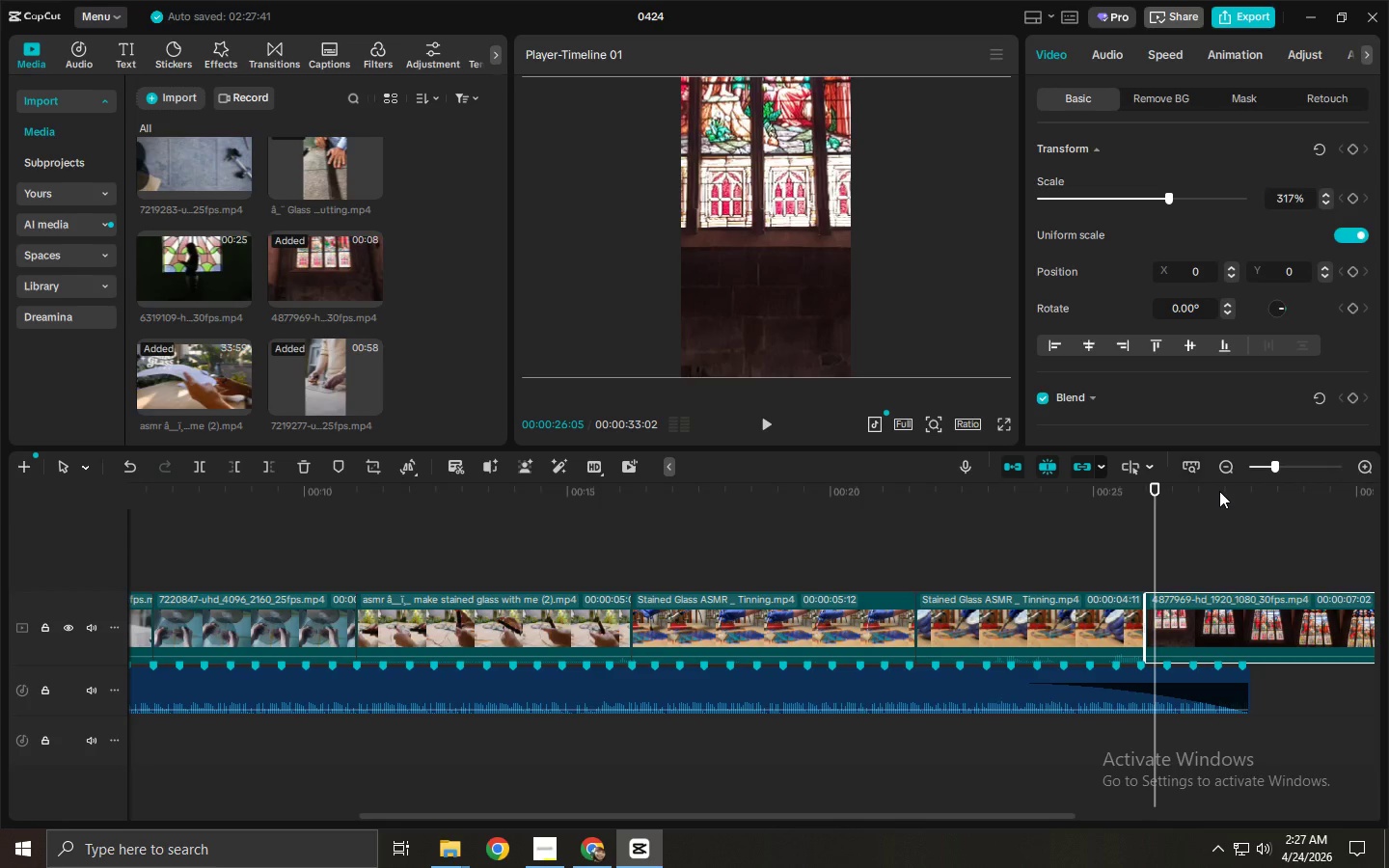 
left_click_drag(start_coordinate=[1213, 490], to_coordinate=[1252, 498])
 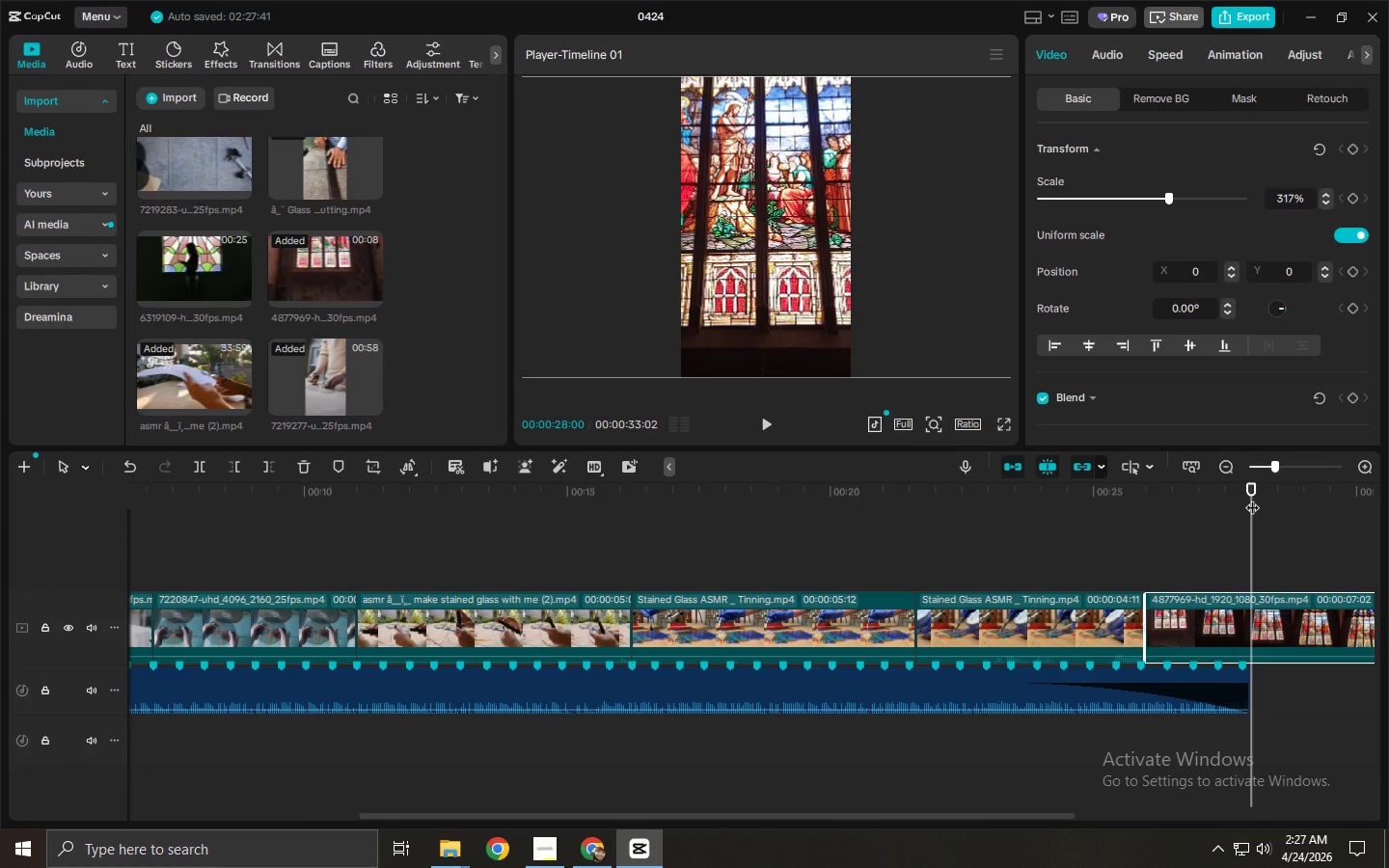 
key(Control+ControlLeft)
 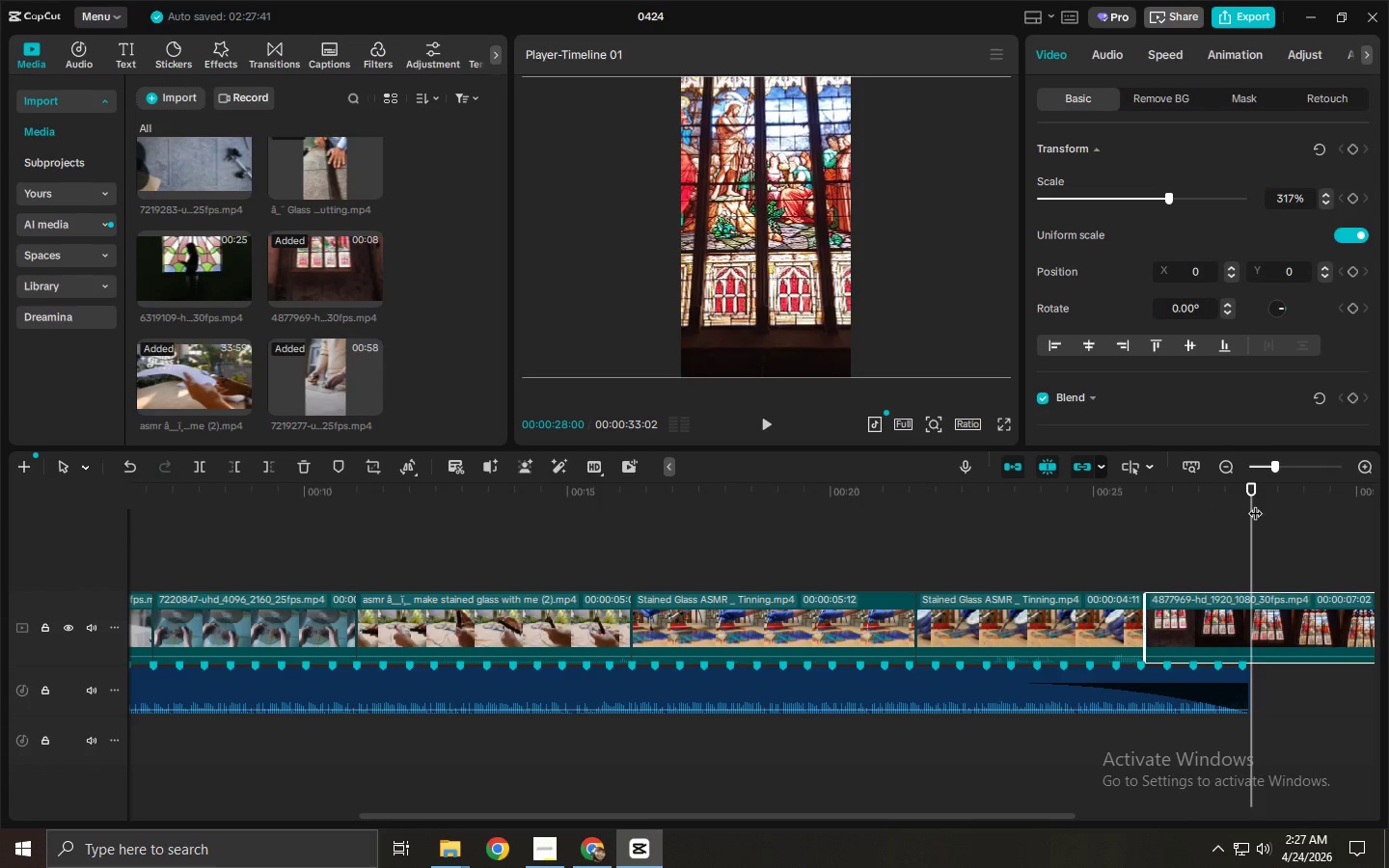 
key(Control+B)
 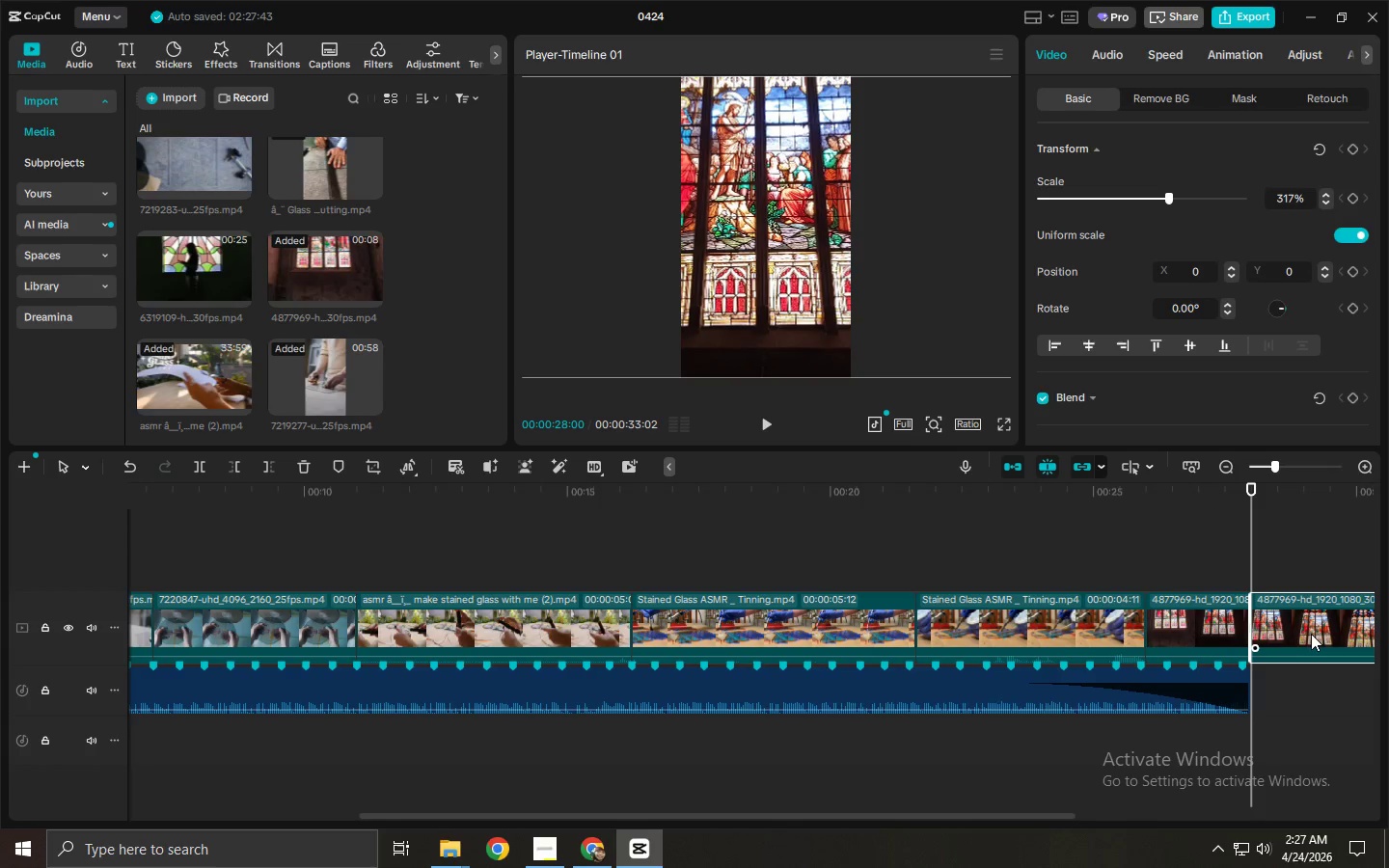 
left_click([1311, 633])
 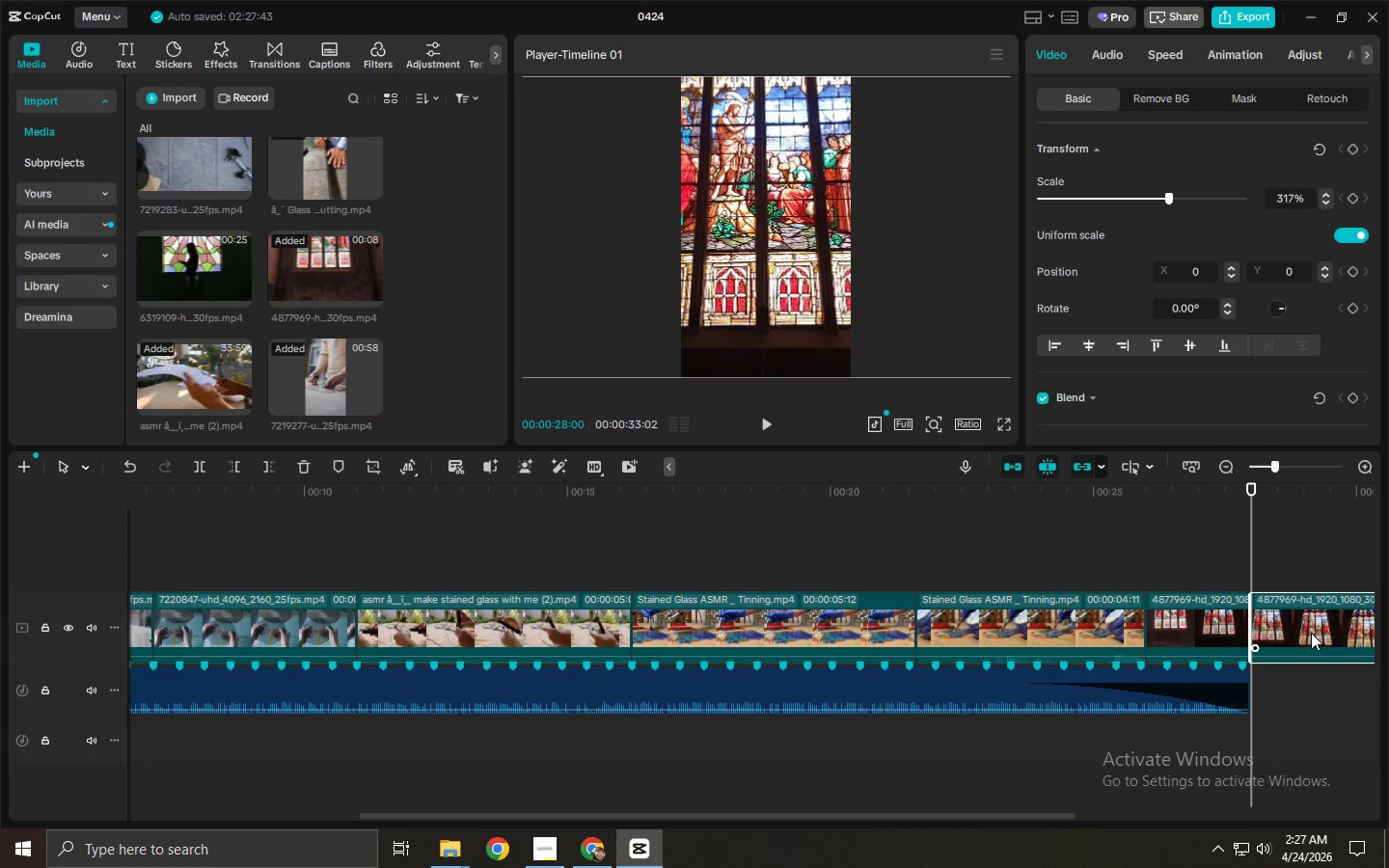 
key(Delete)
 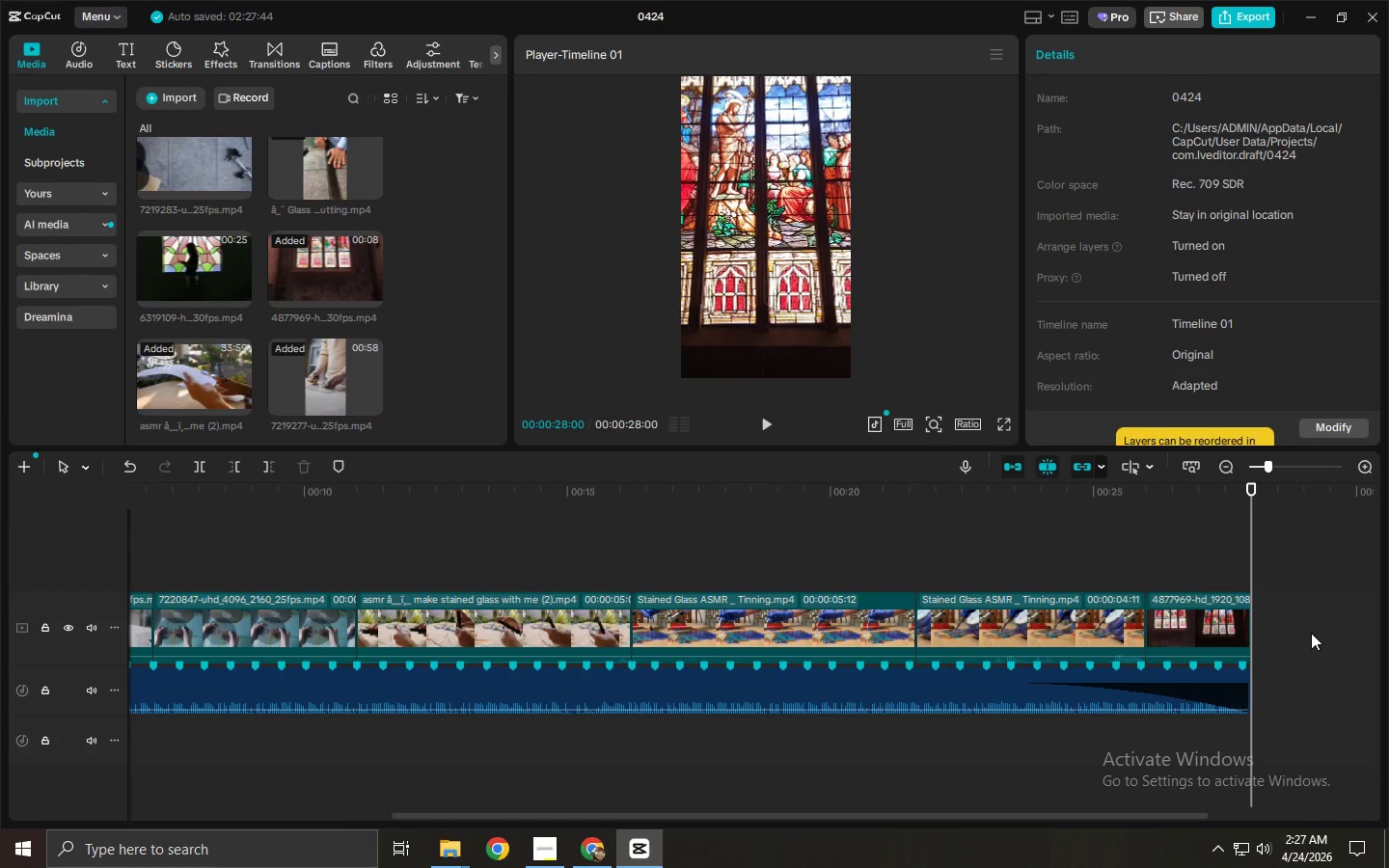 
wait(10.22)
 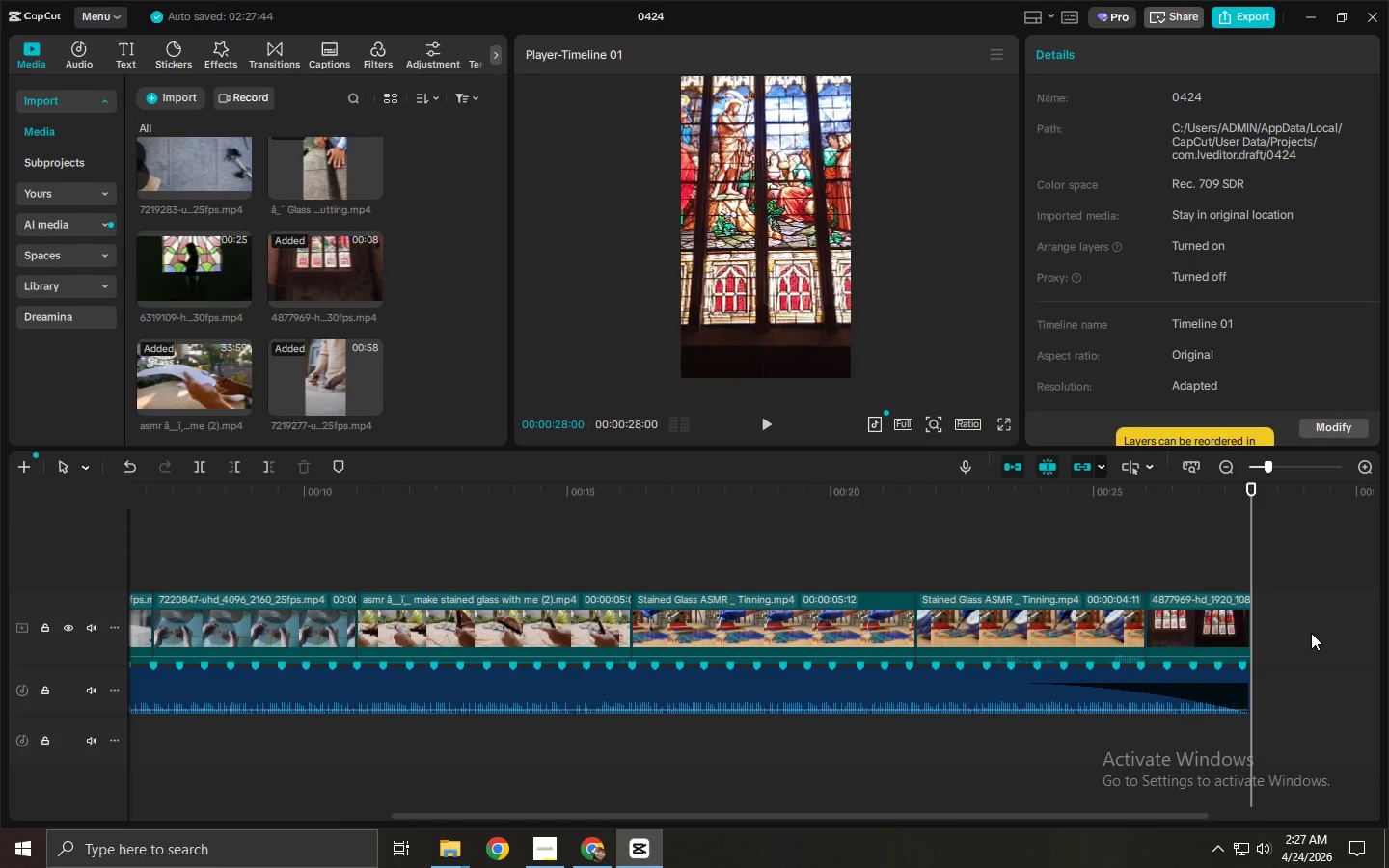 
left_click([1108, 497])
 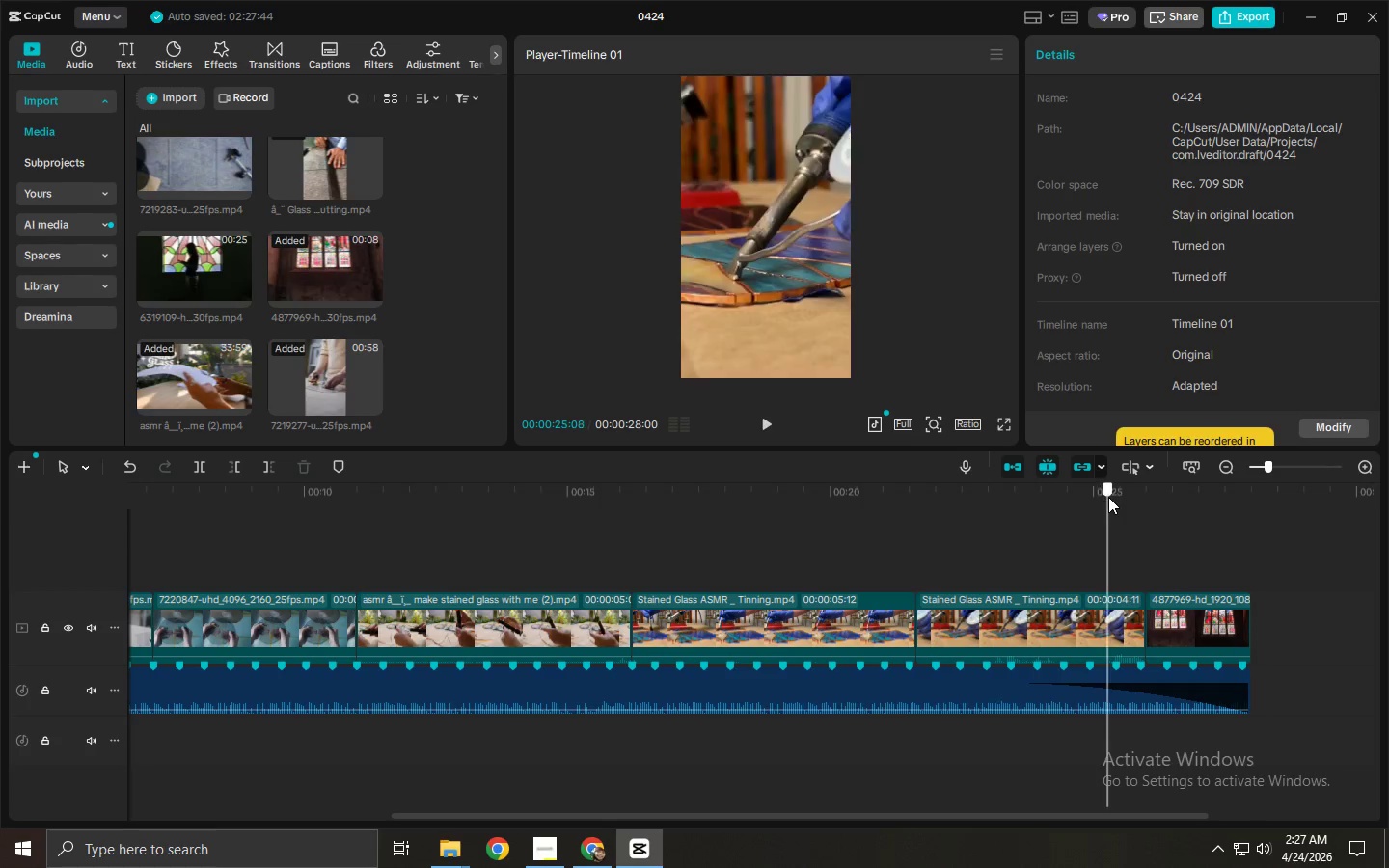 
key(Space)
 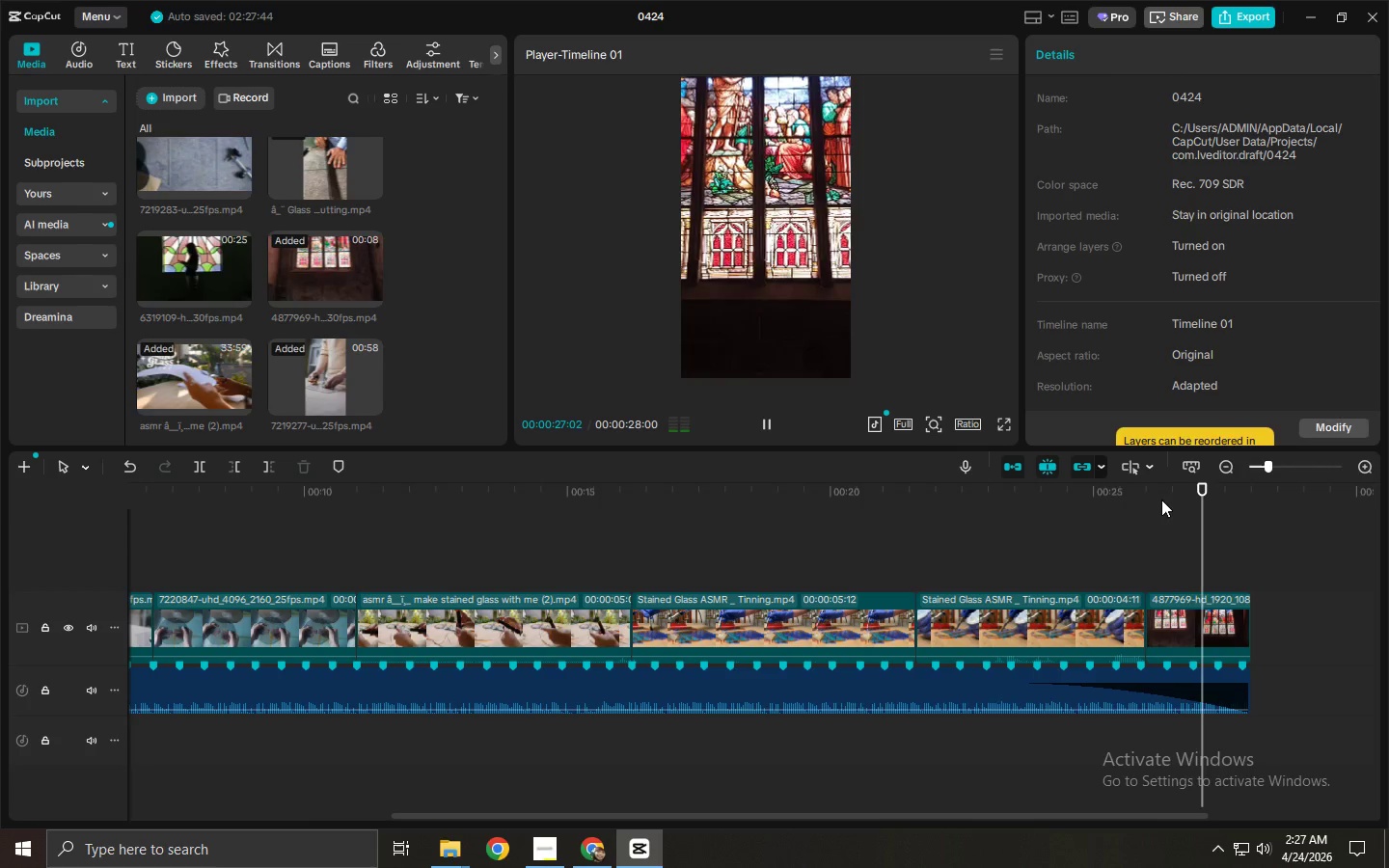 
key(Space)
 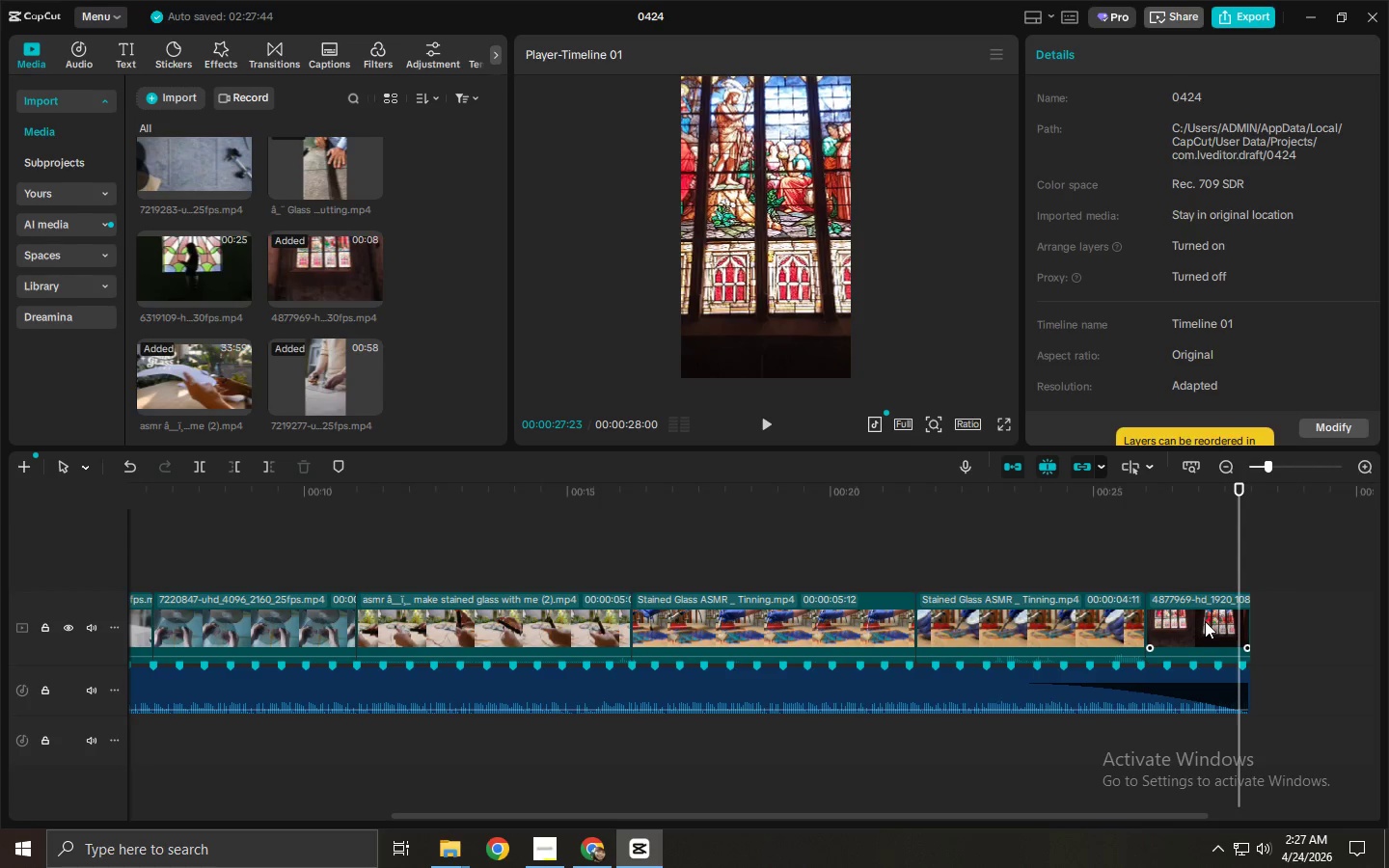 
left_click([1205, 621])
 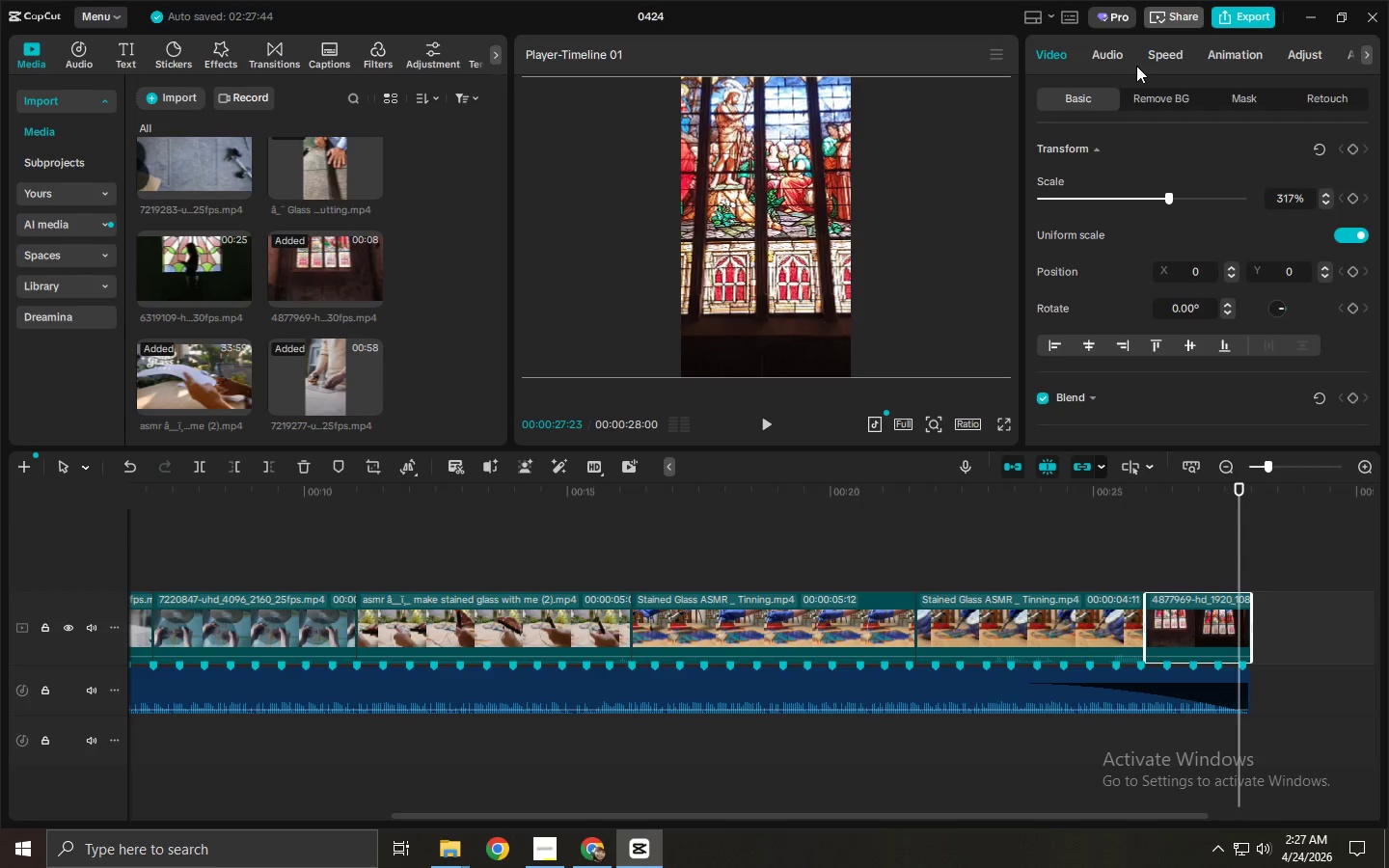 
scroll: coordinate [1190, 278], scroll_direction: down, amount: 13.0
 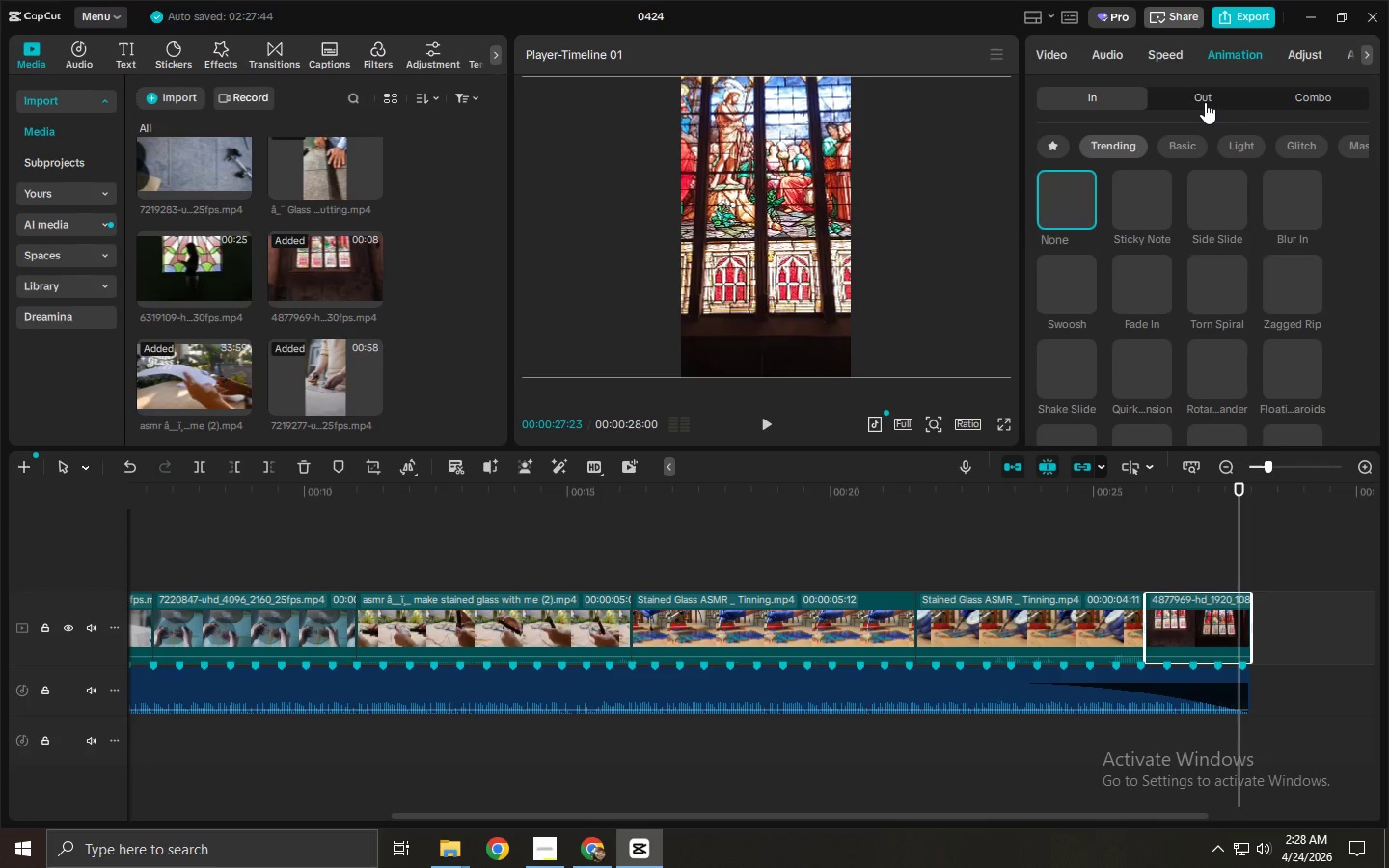 
wait(5.19)
 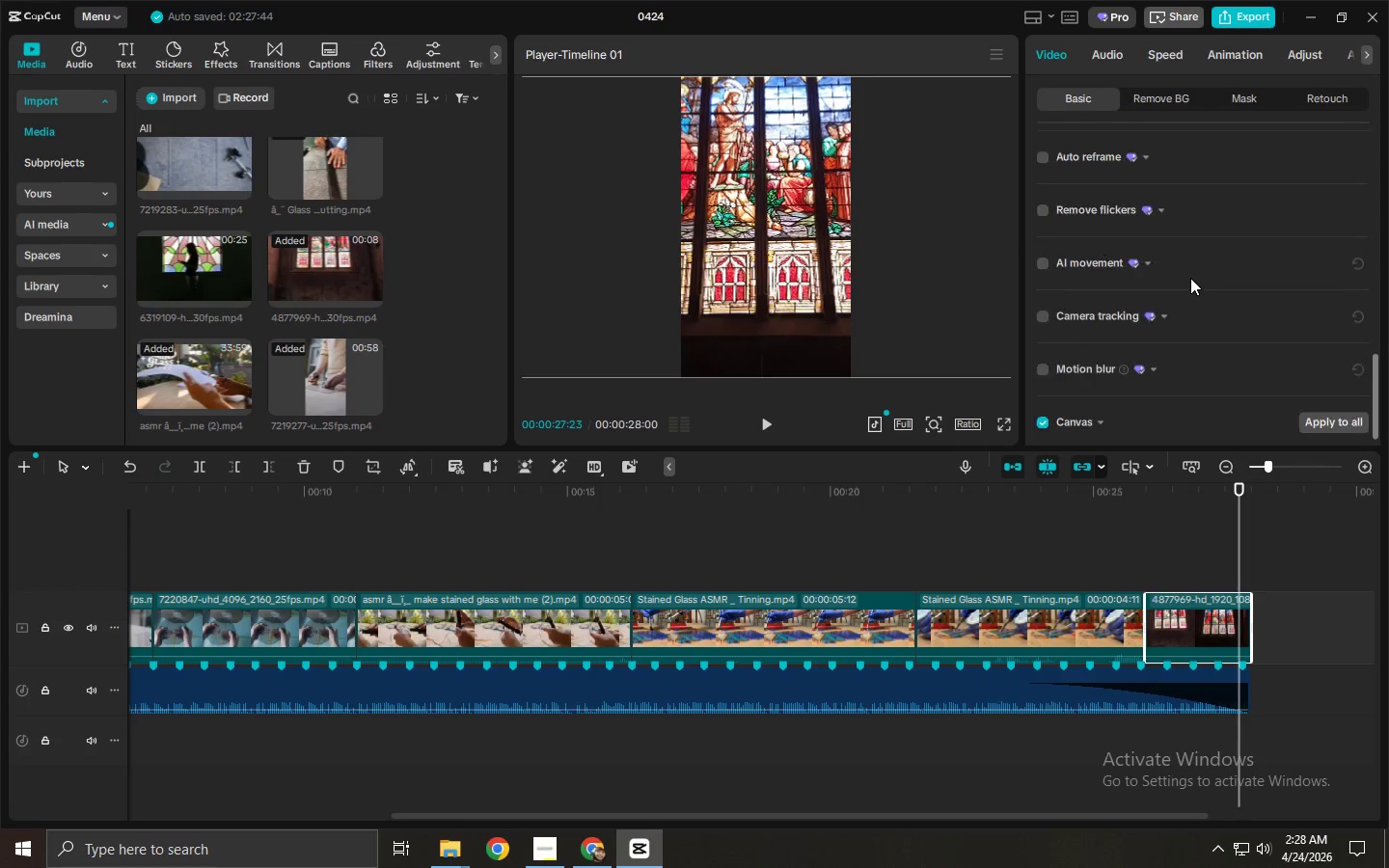 
left_click([1137, 260])
 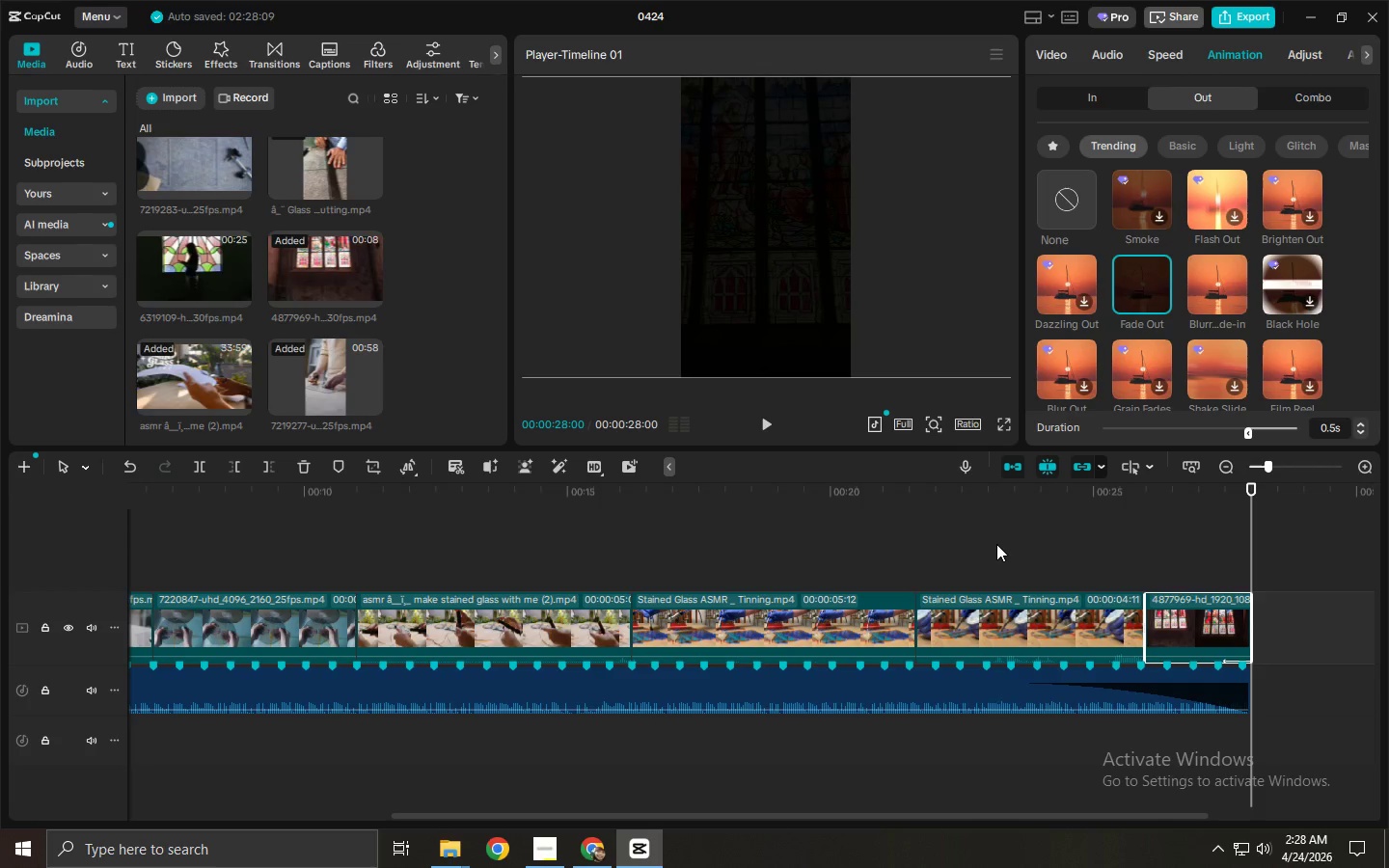 
wait(5.41)
 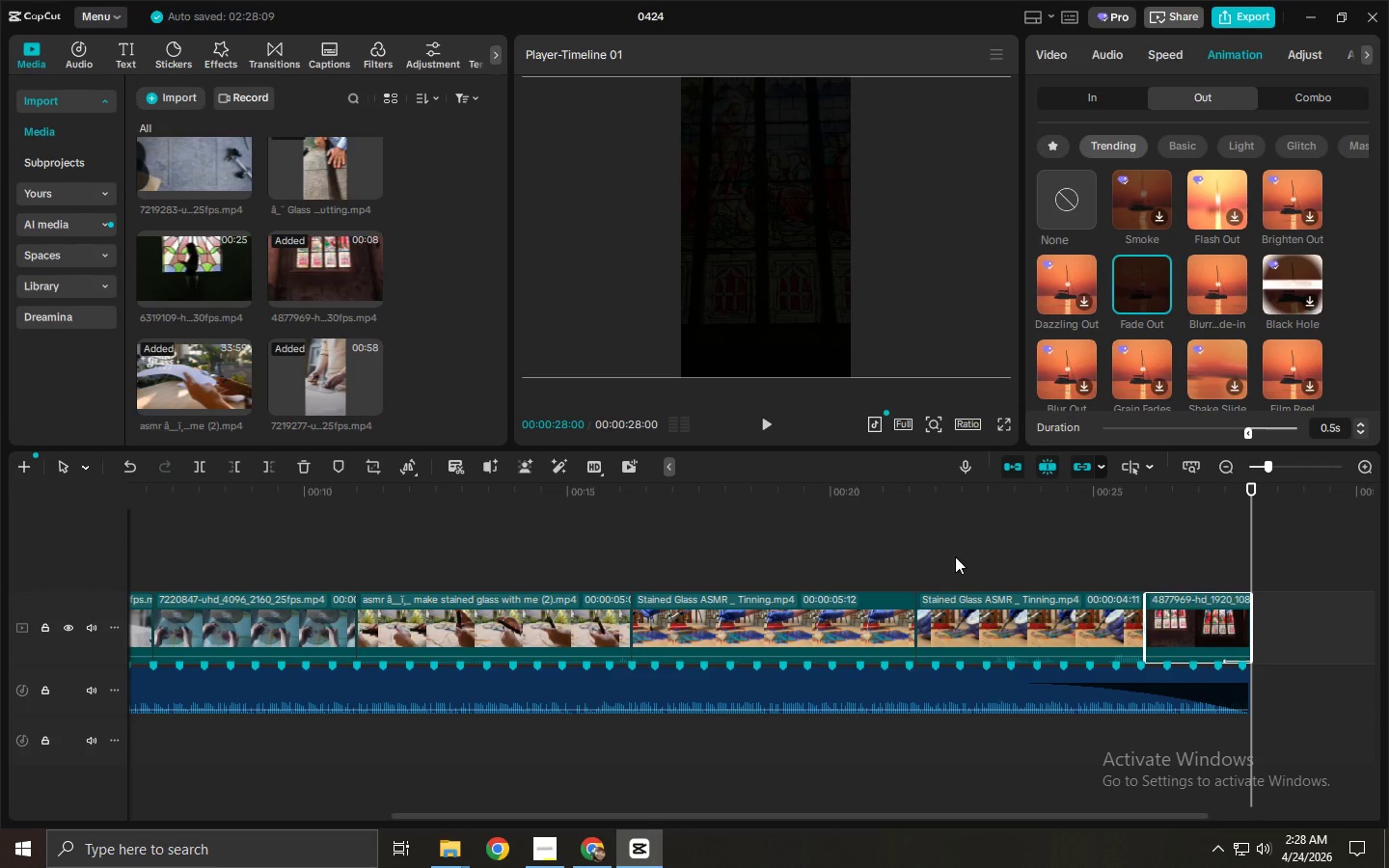 
key(Space)
 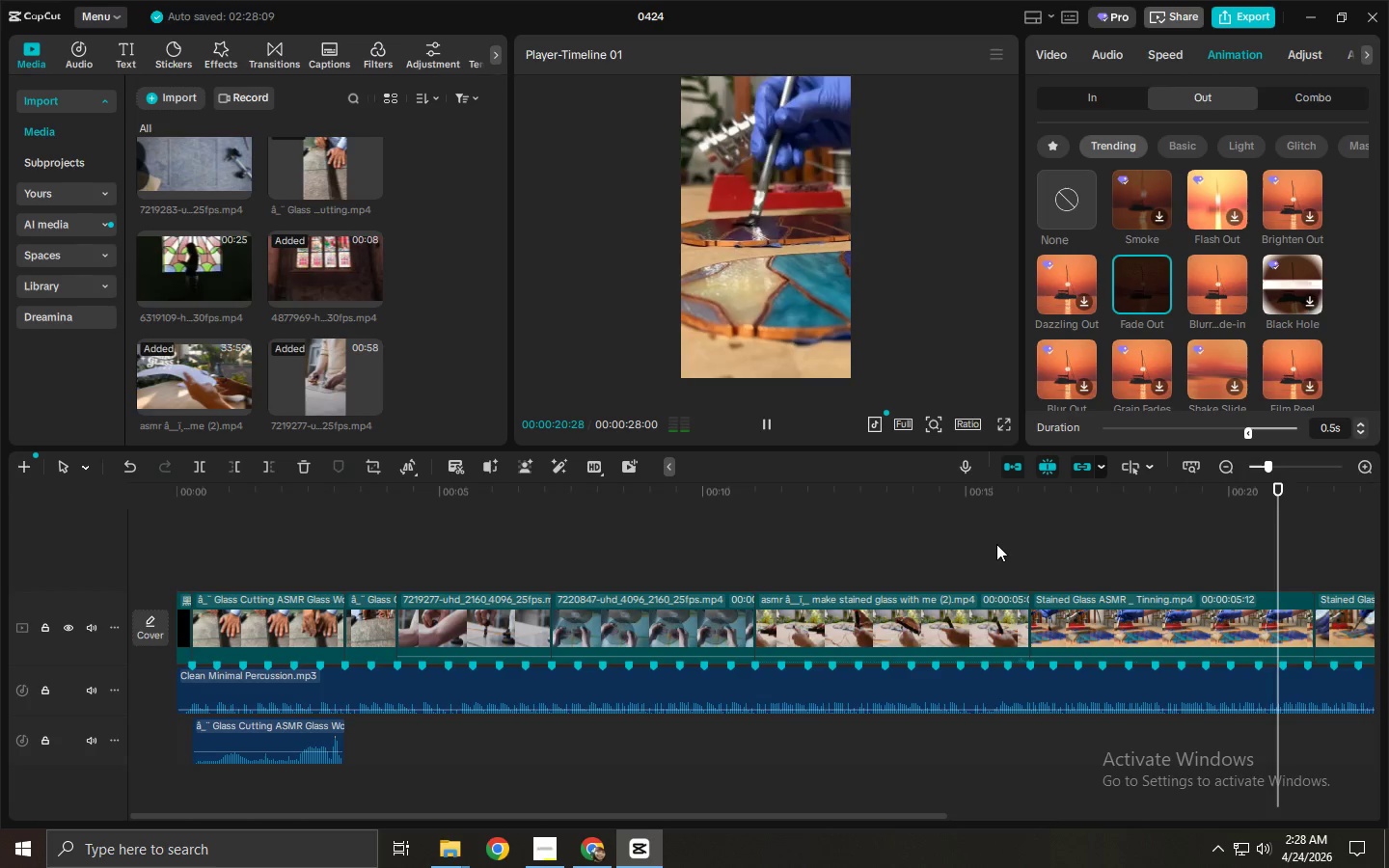 
wait(26.02)
 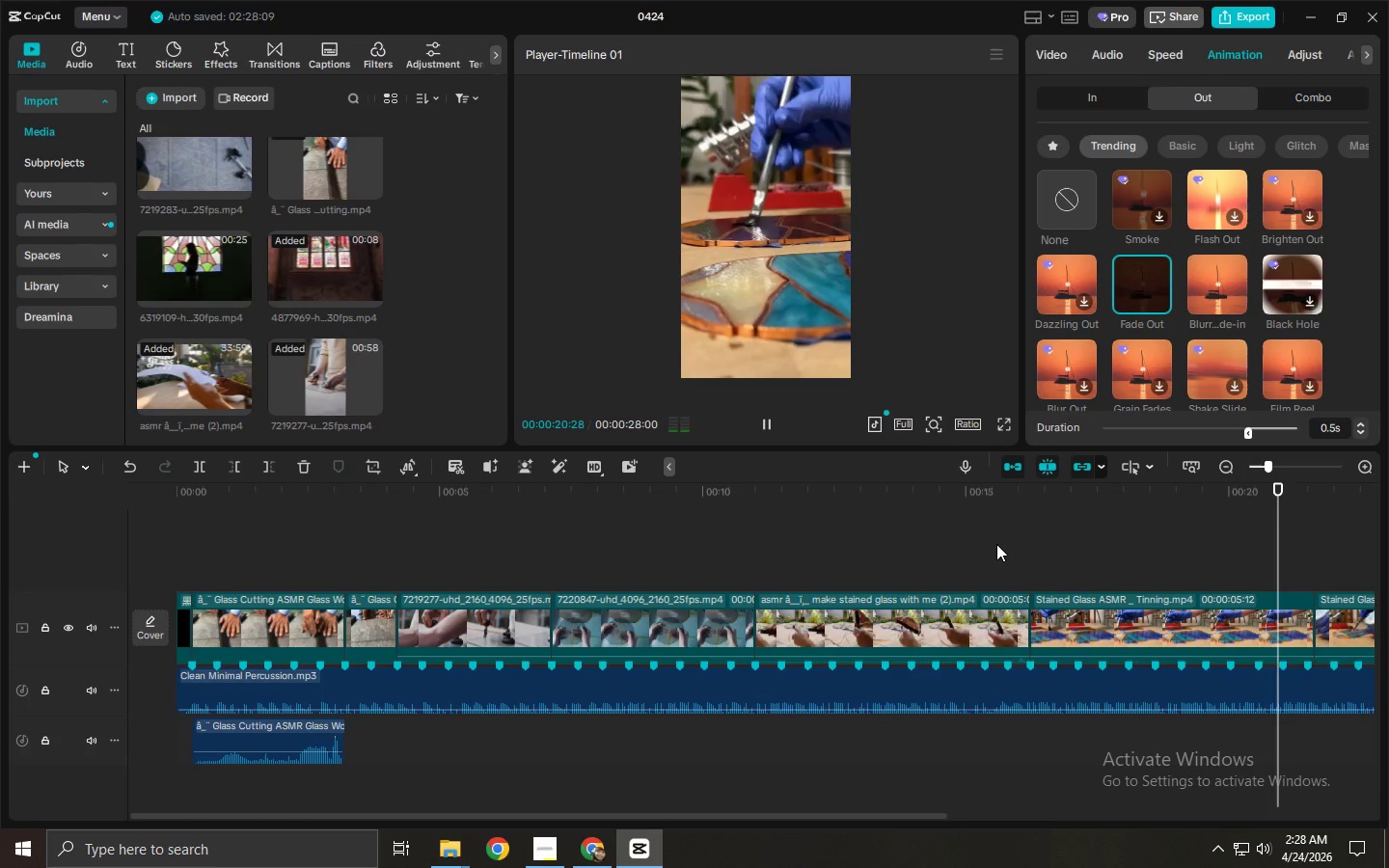 
left_click([822, 612])
 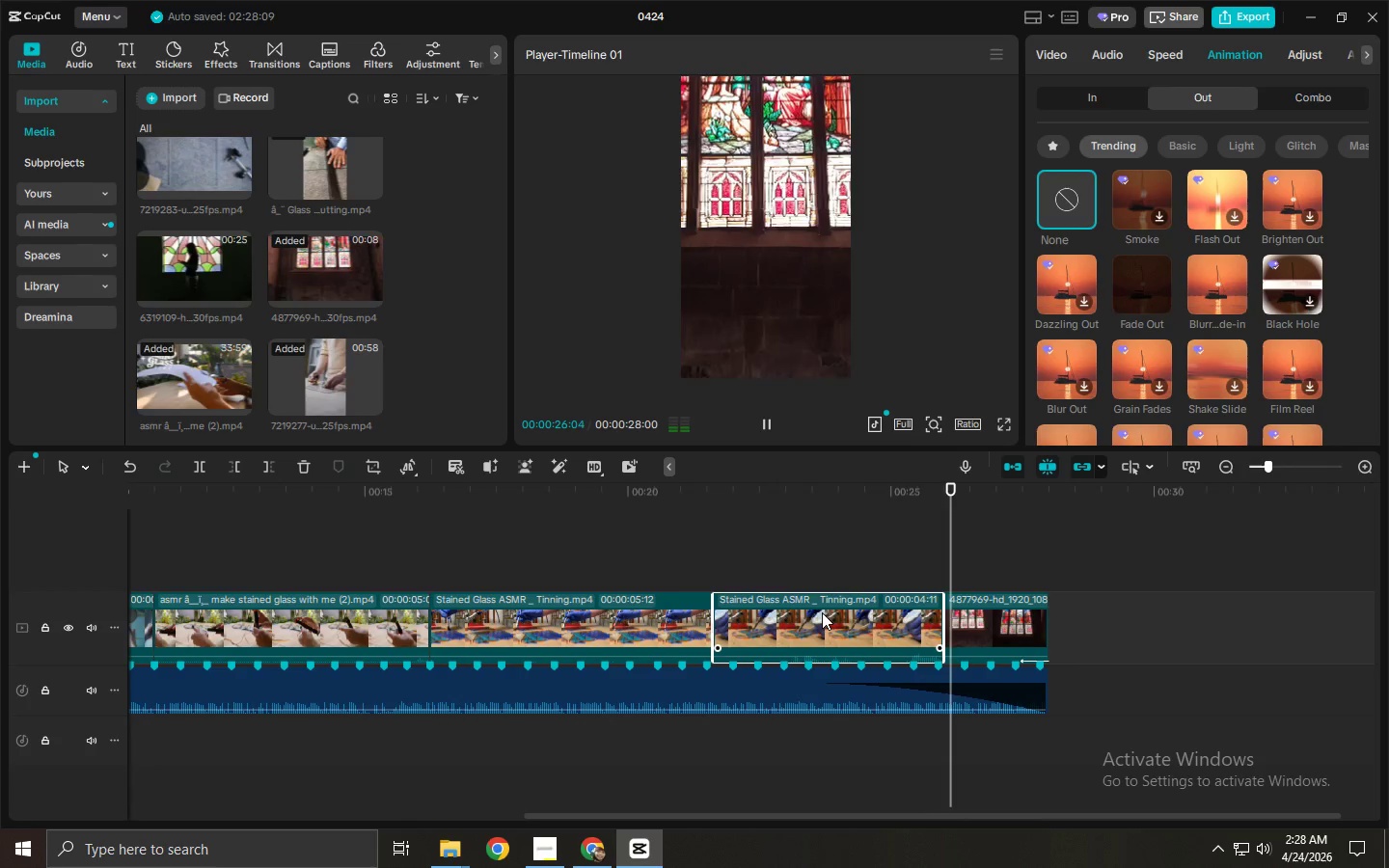 
right_click([822, 612])
 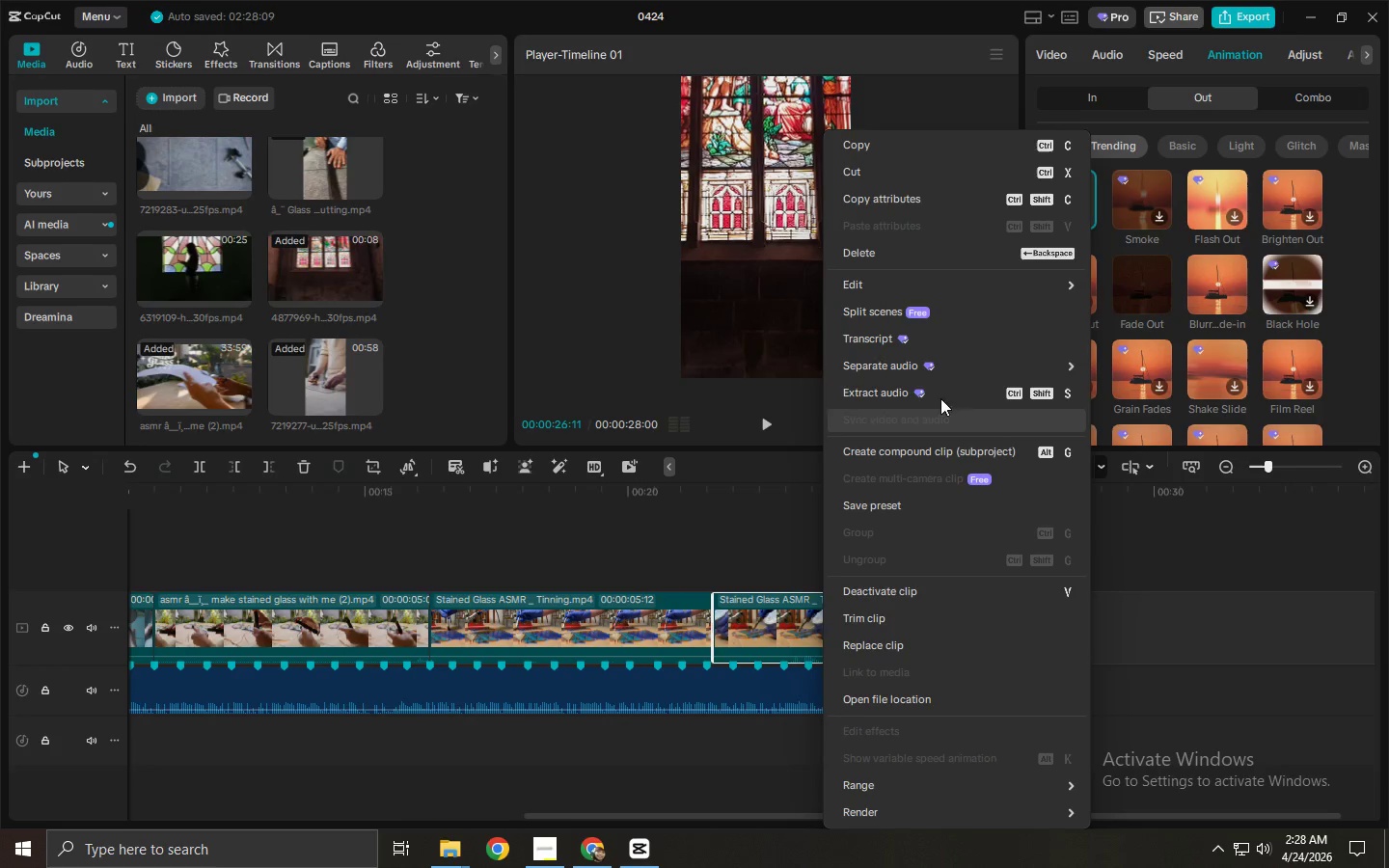 
left_click([940, 387])
 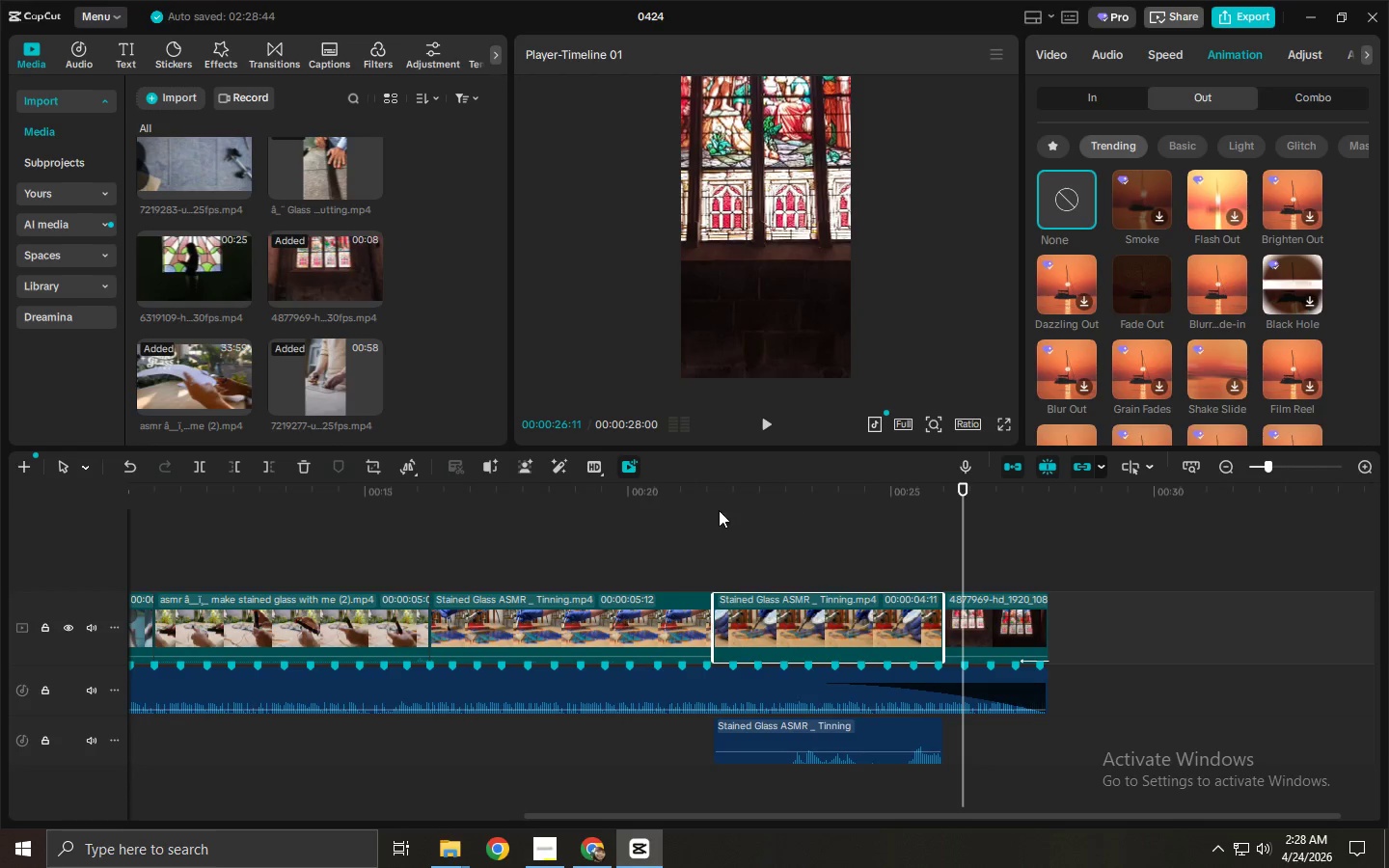 
left_click([689, 503])
 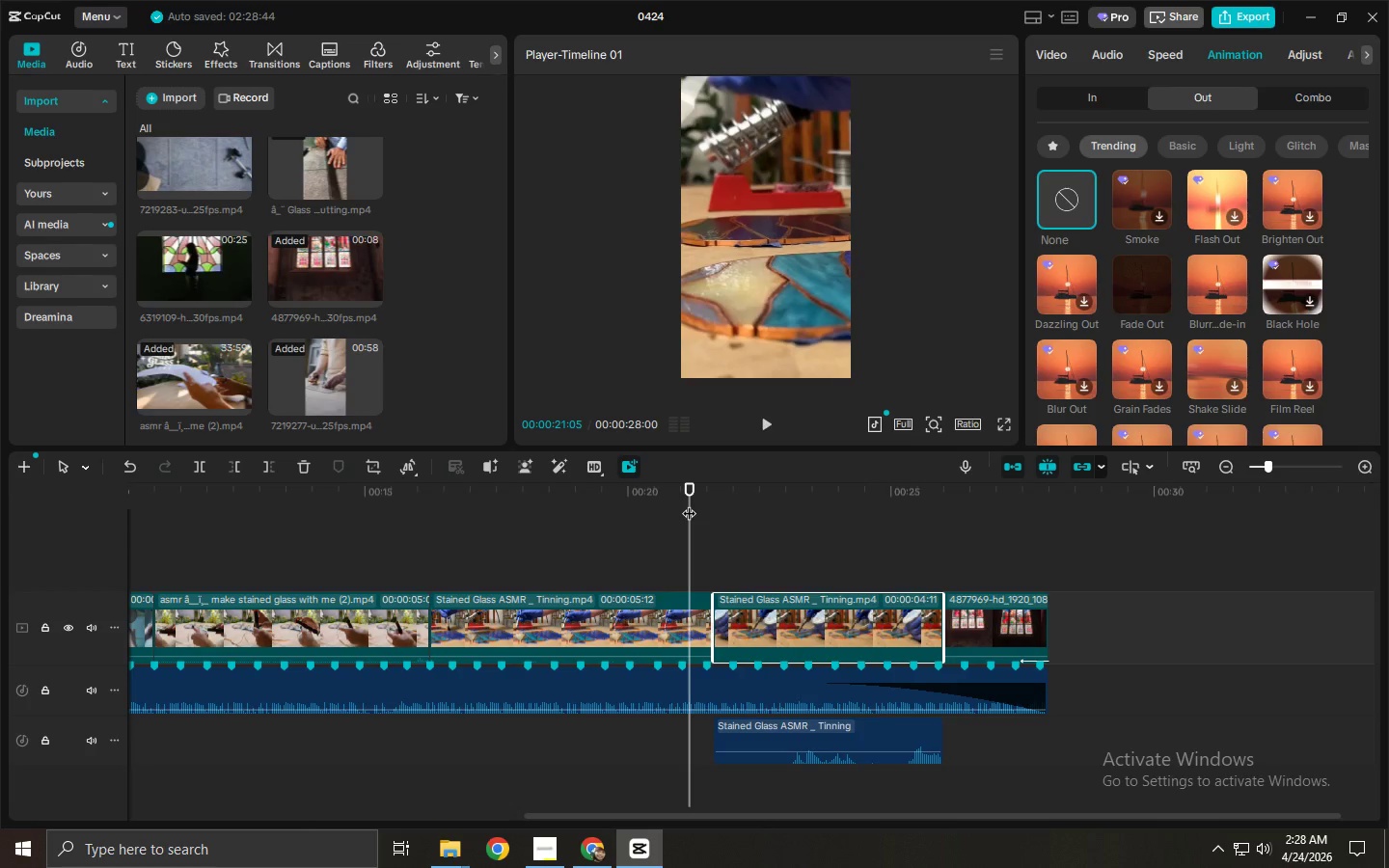 
key(Space)
 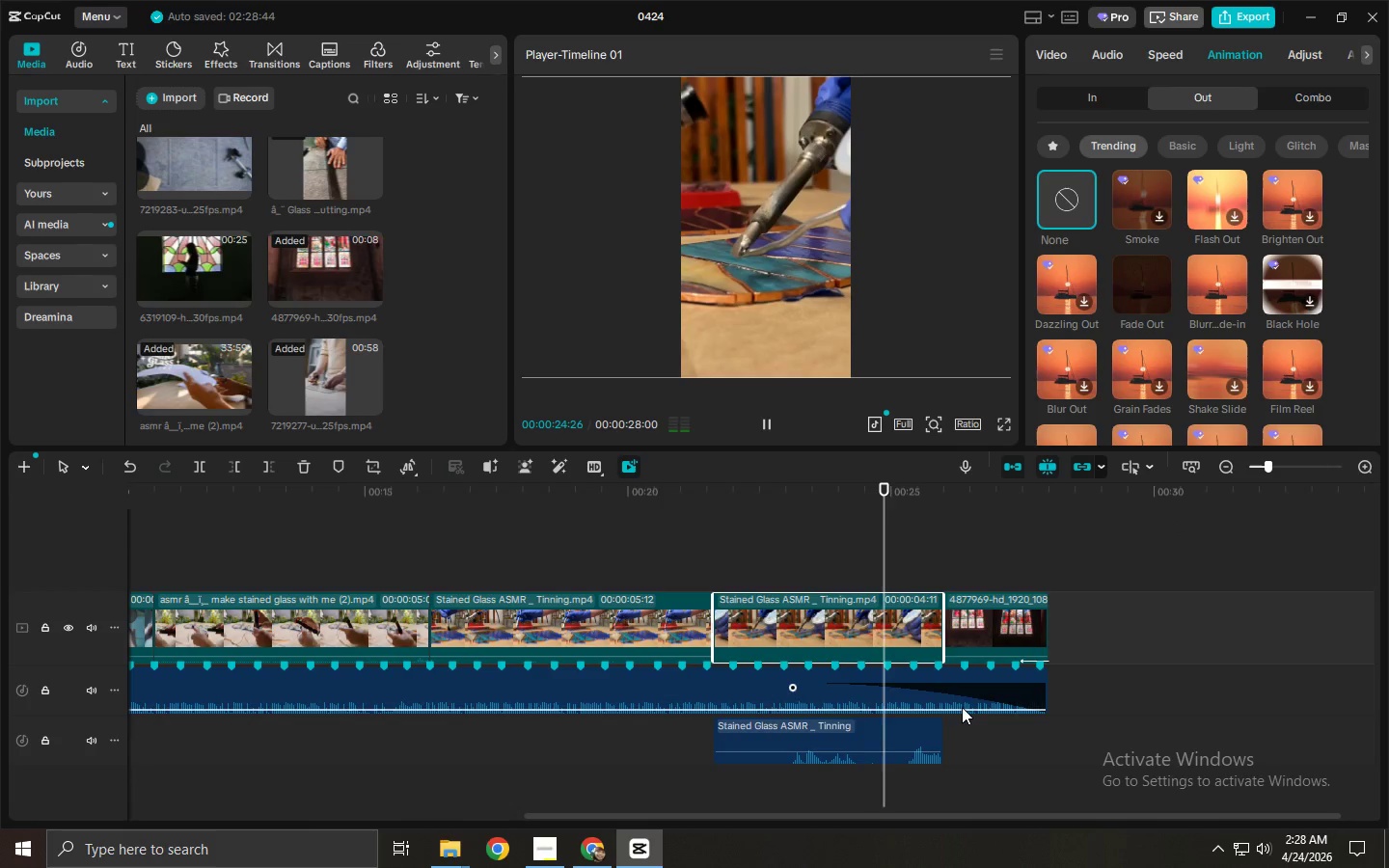 
wait(5.03)
 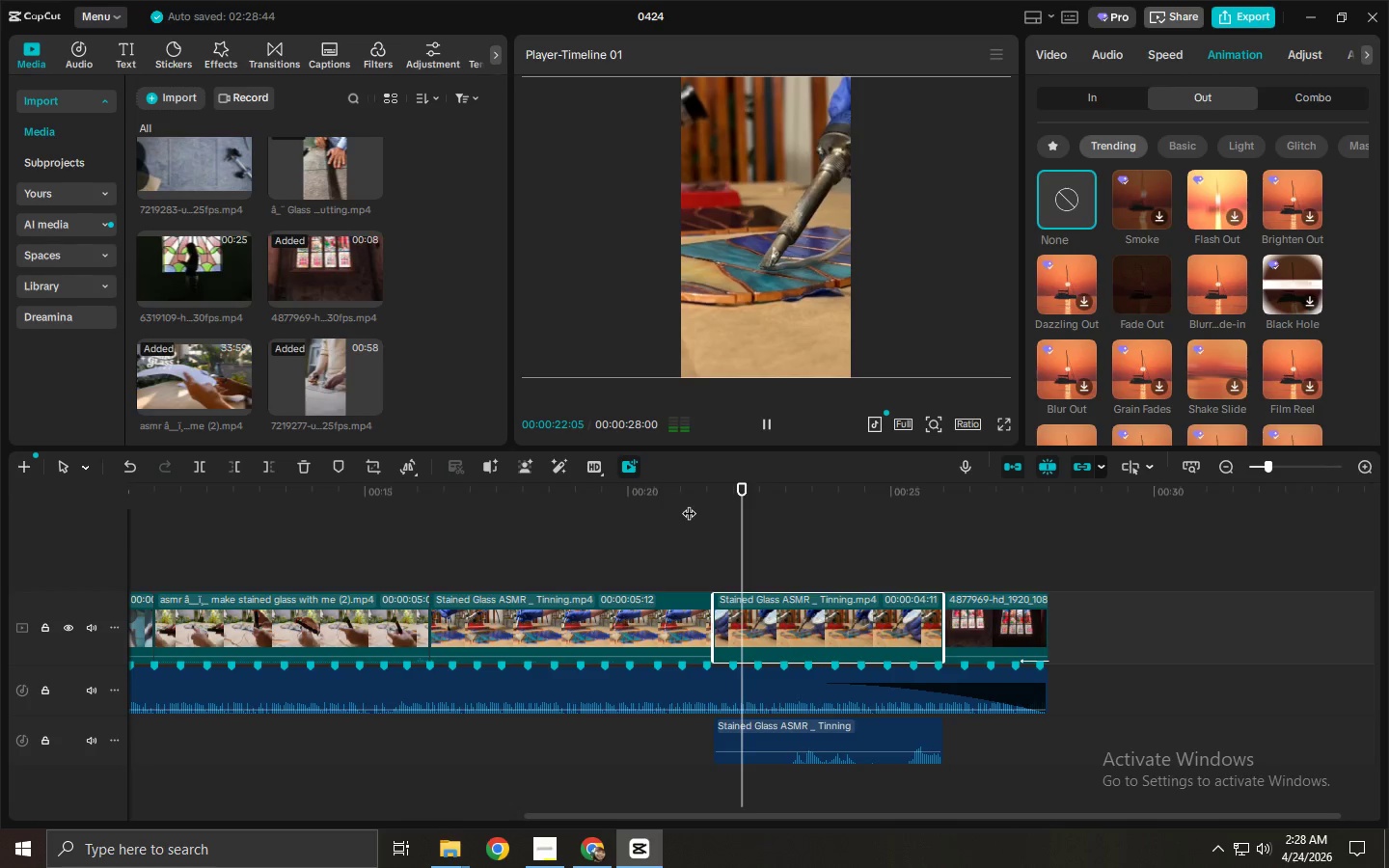 
left_click_drag(start_coordinate=[944, 744], to_coordinate=[1184, 721])
 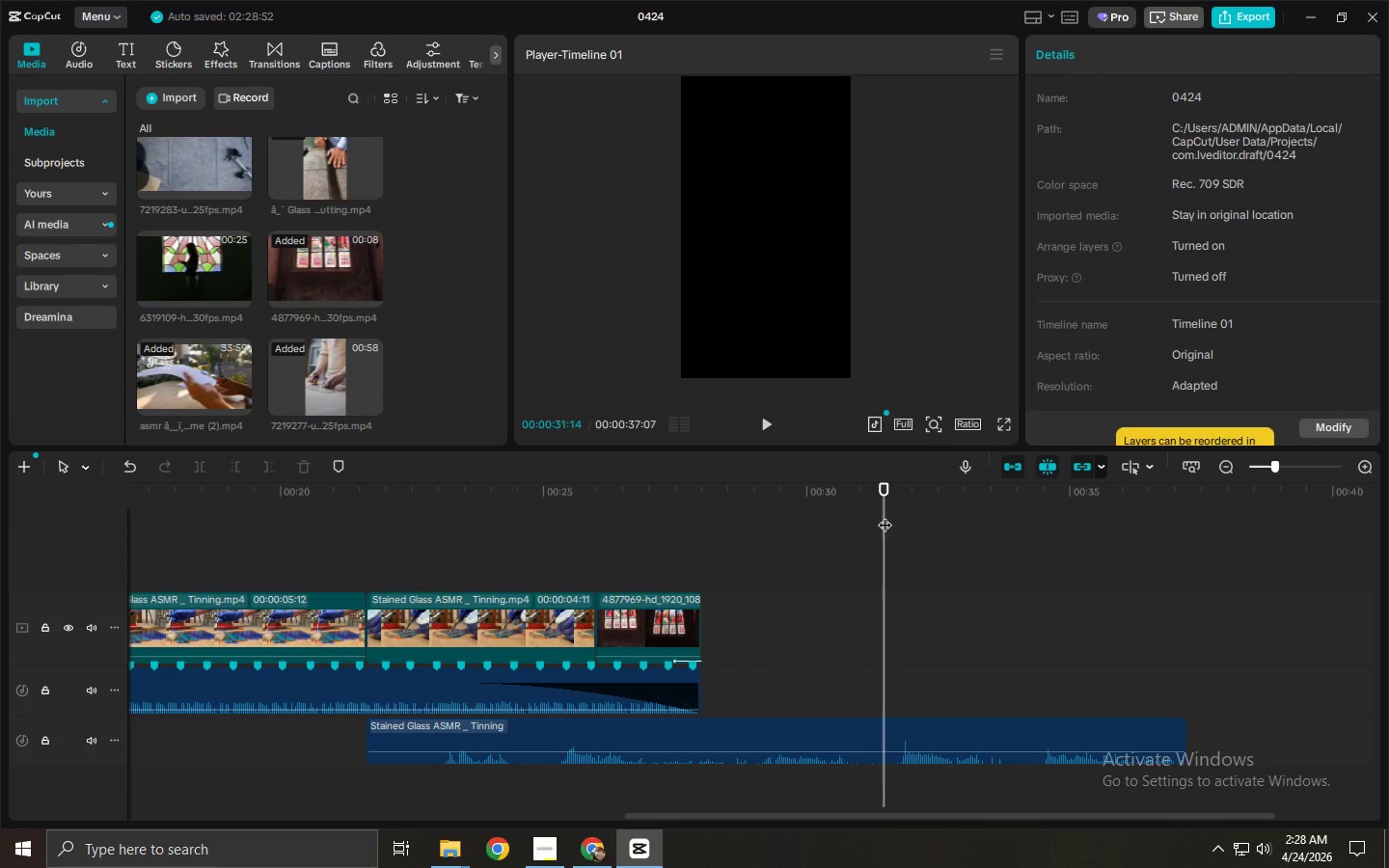 
left_click_drag(start_coordinate=[895, 534], to_coordinate=[911, 534])
 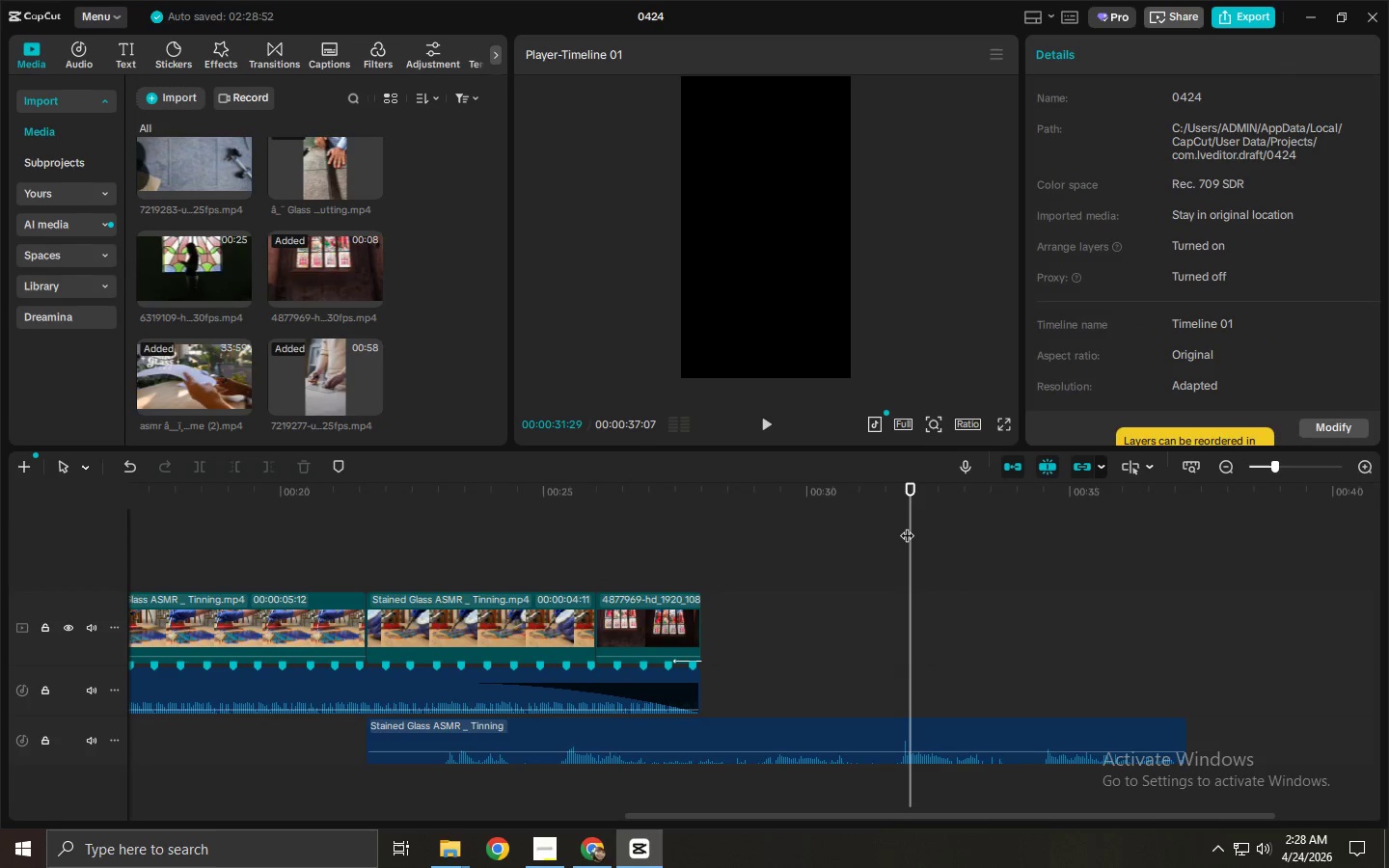 
left_click_drag(start_coordinate=[906, 525], to_coordinate=[888, 525])
 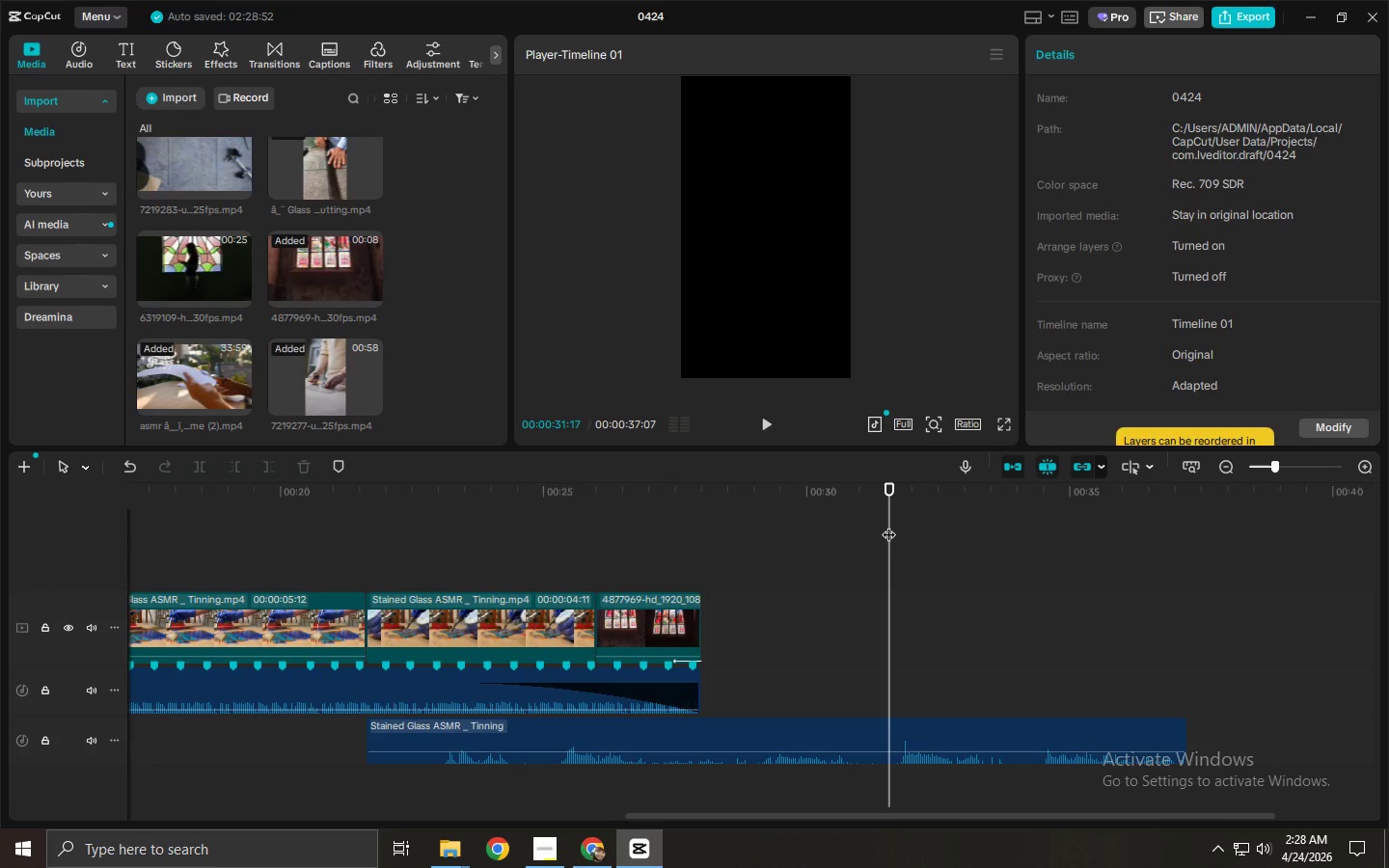 
key(Control+ControlLeft)
 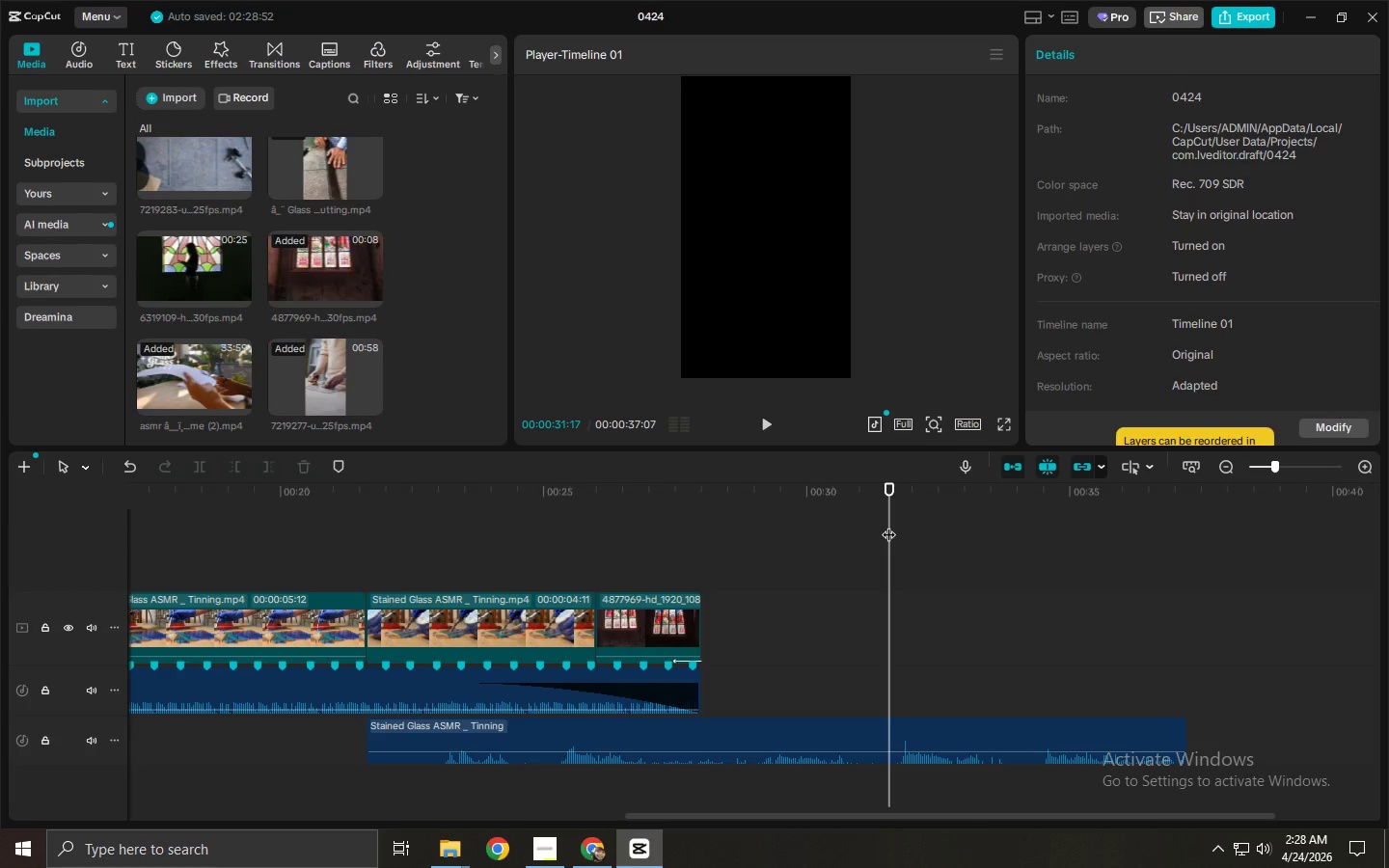 
key(Control+B)
 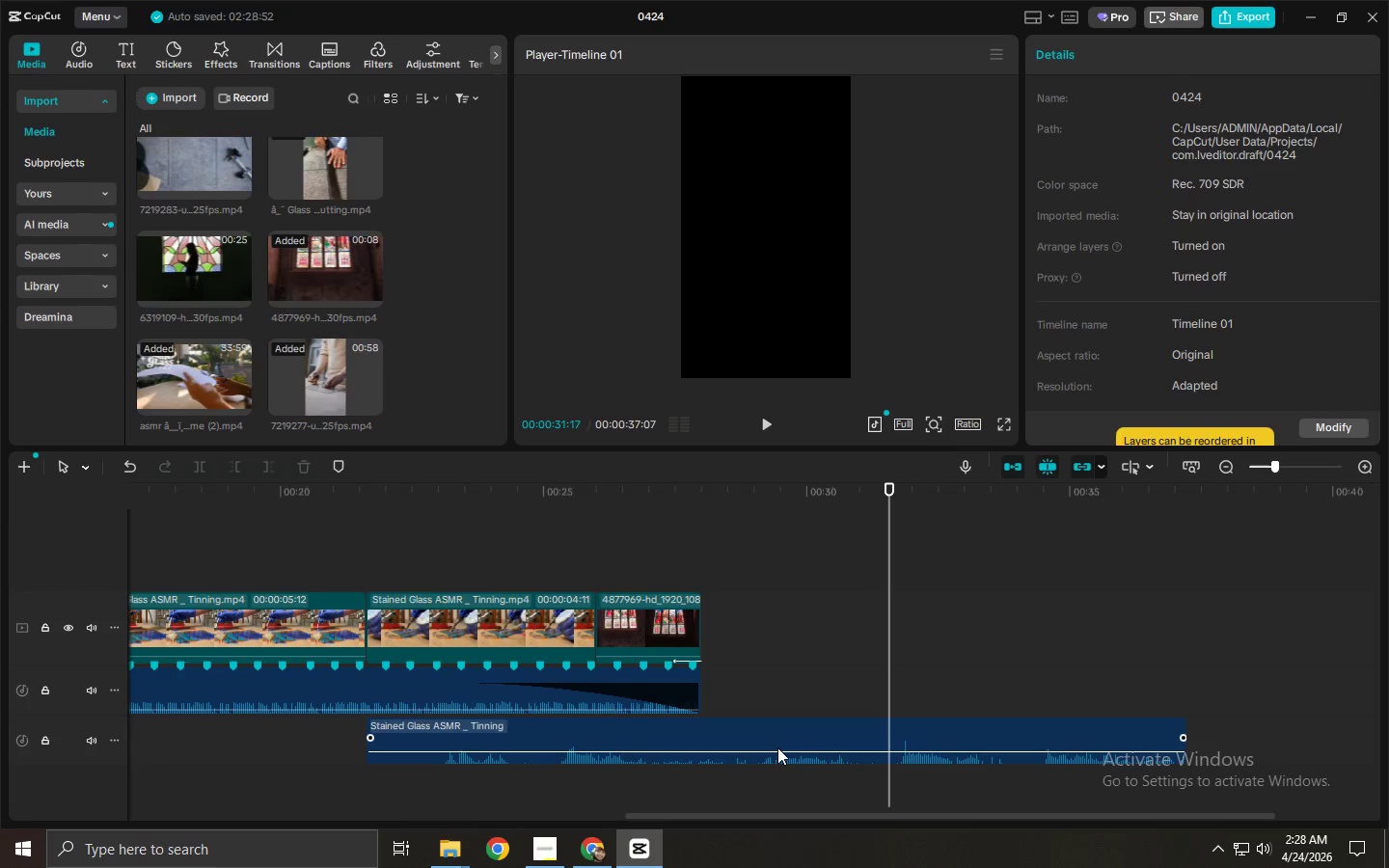 
left_click([777, 747])
 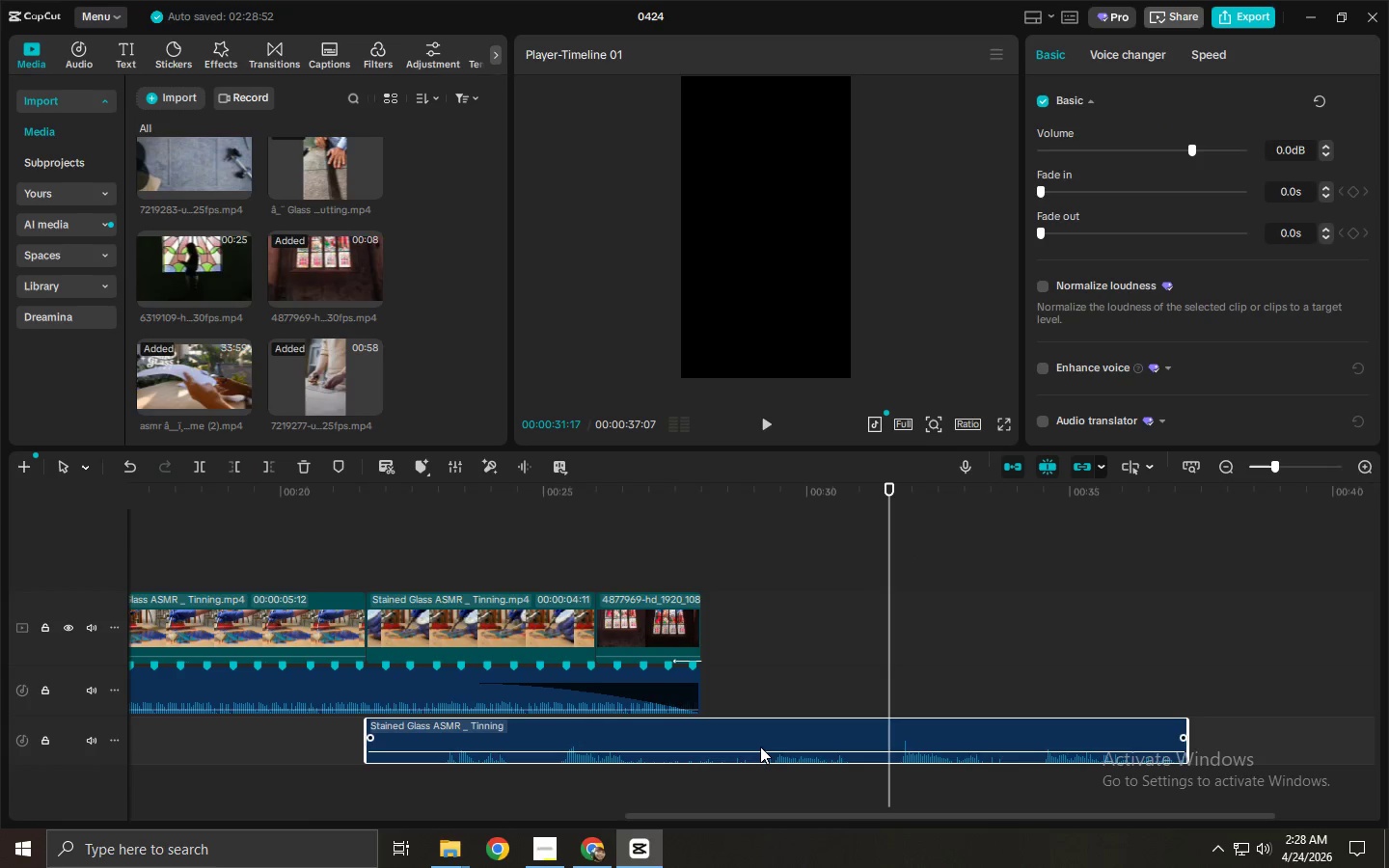 
key(Control+ControlLeft)
 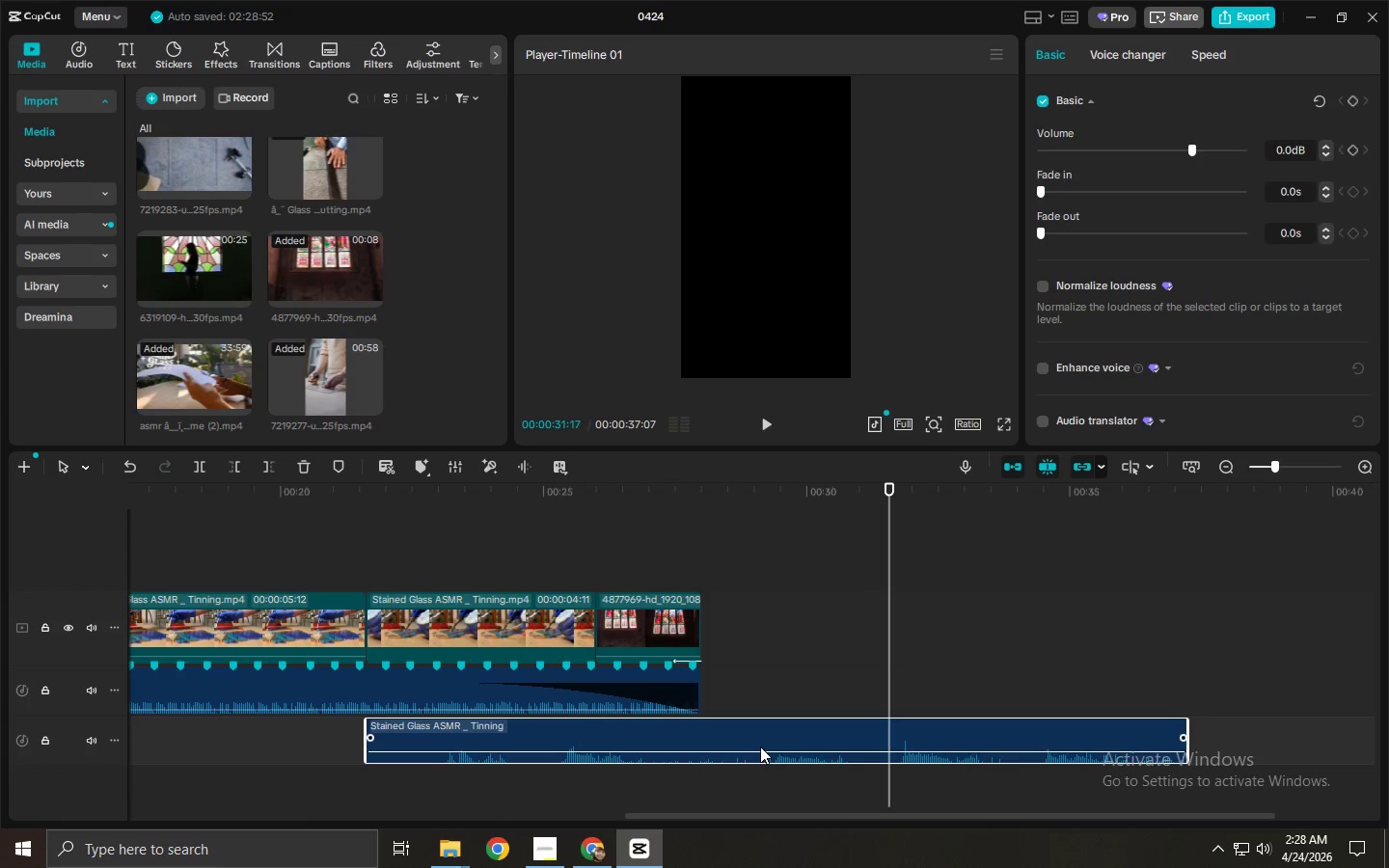 
key(Control+B)
 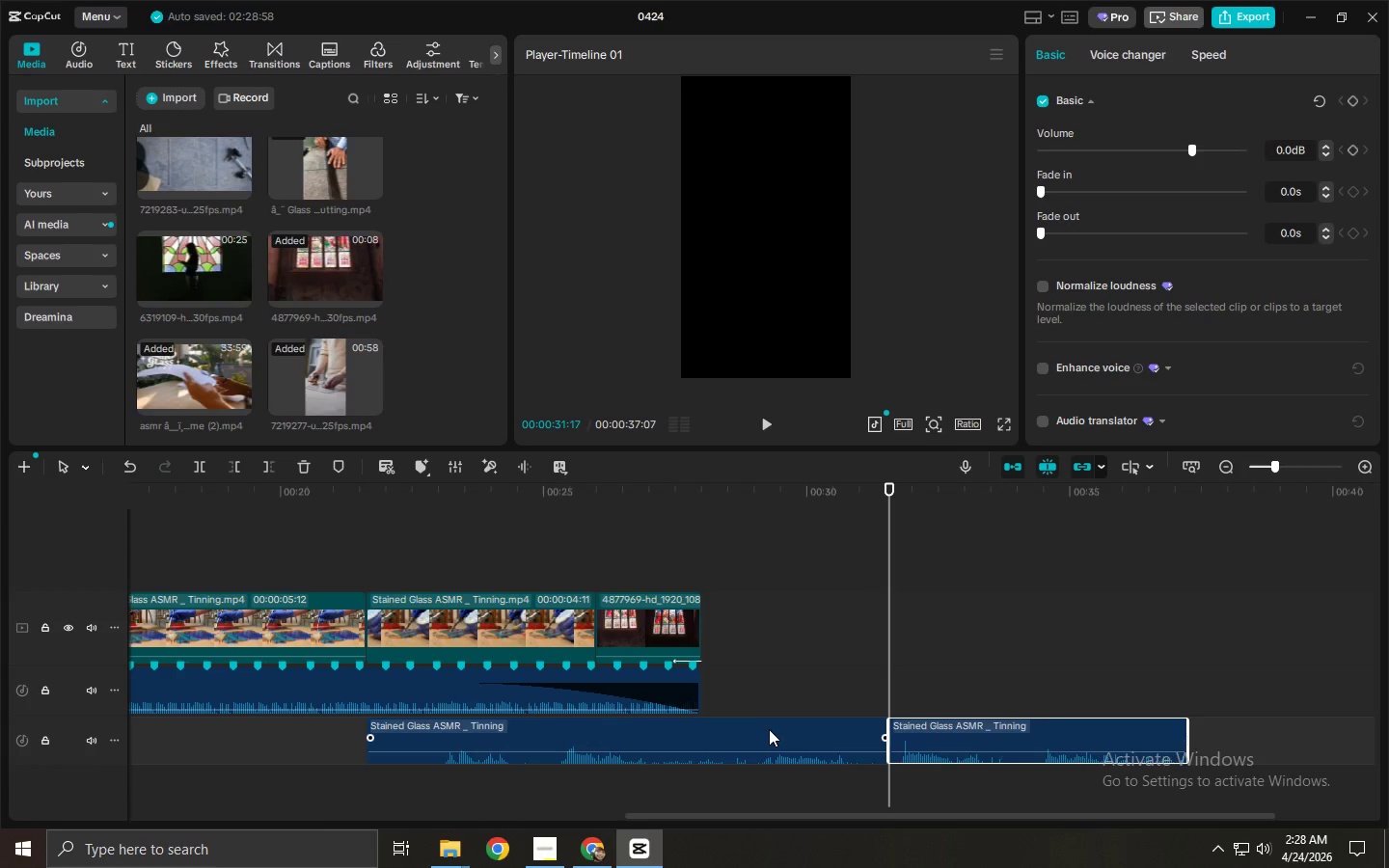 
left_click([754, 734])
 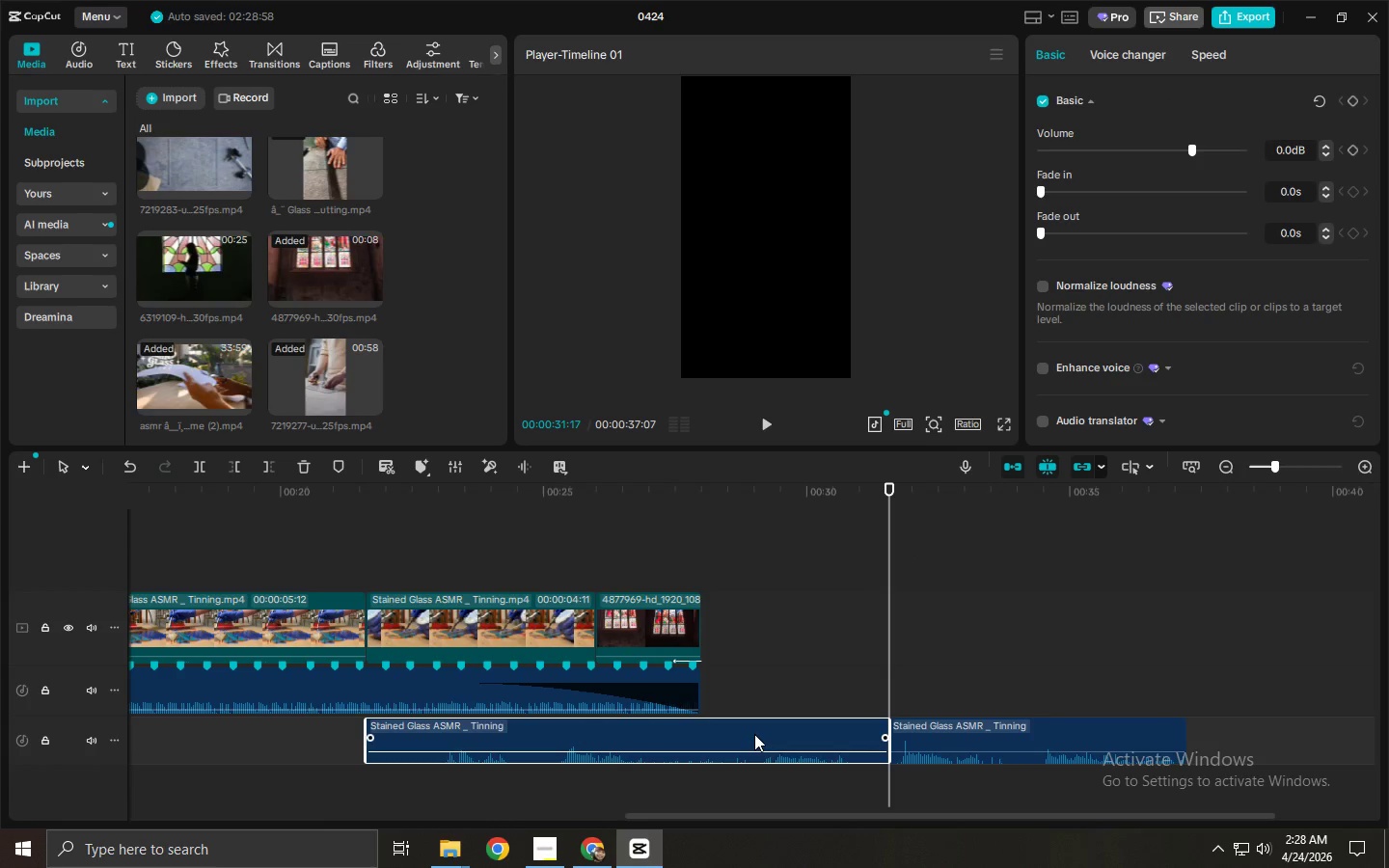 
key(Delete)
 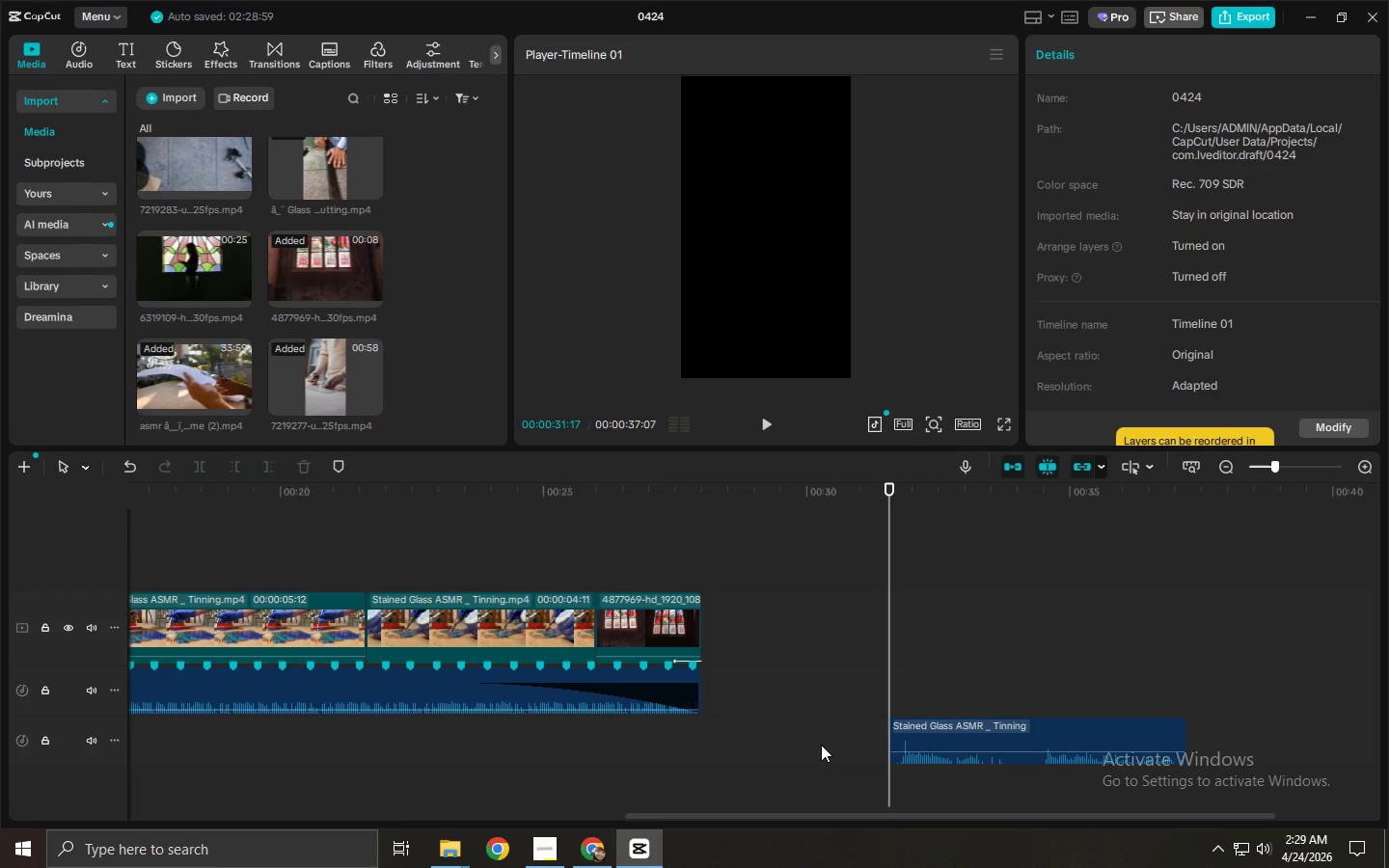 
wait(16.22)
 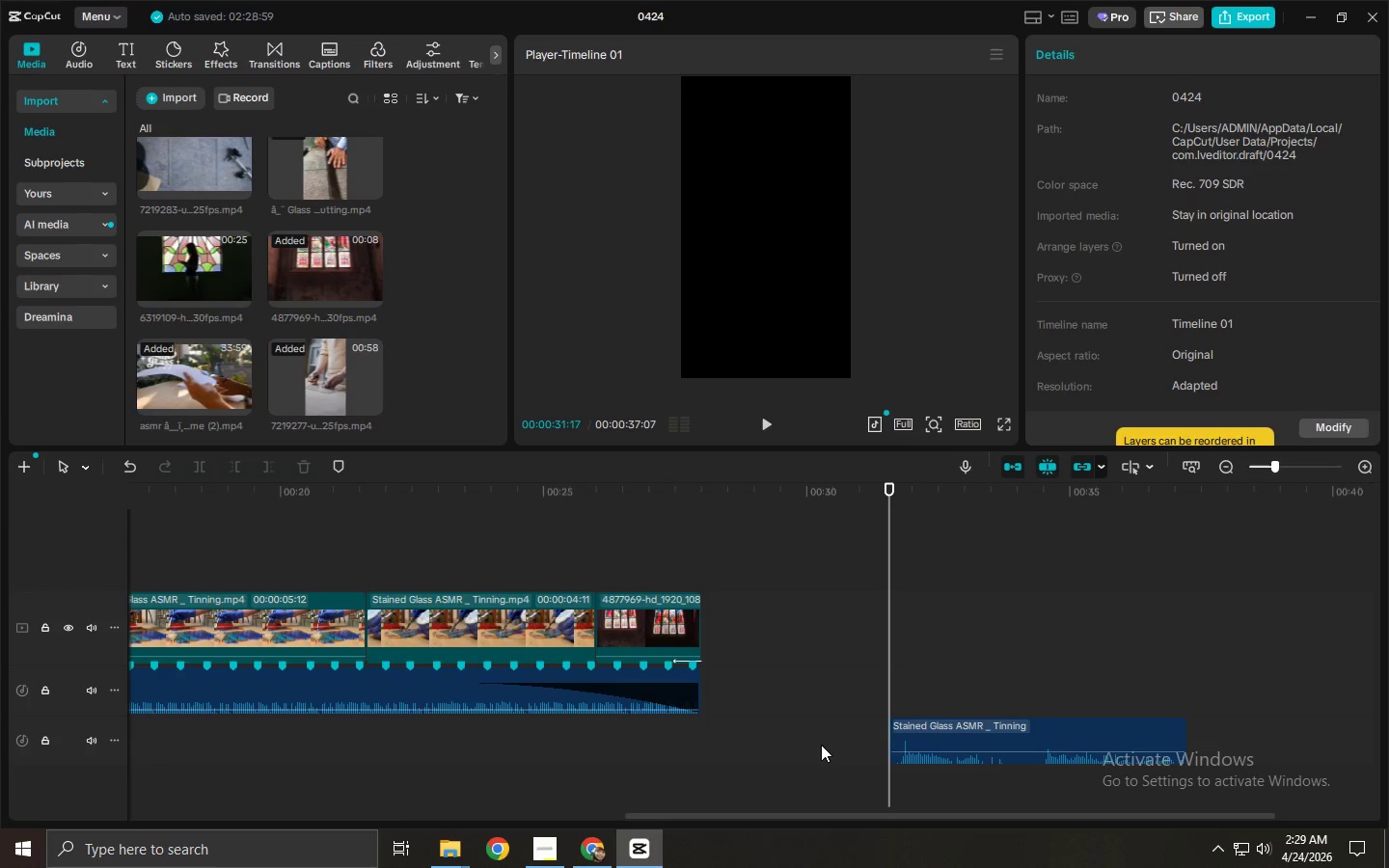 
left_click_drag(start_coordinate=[992, 741], to_coordinate=[685, 756])
 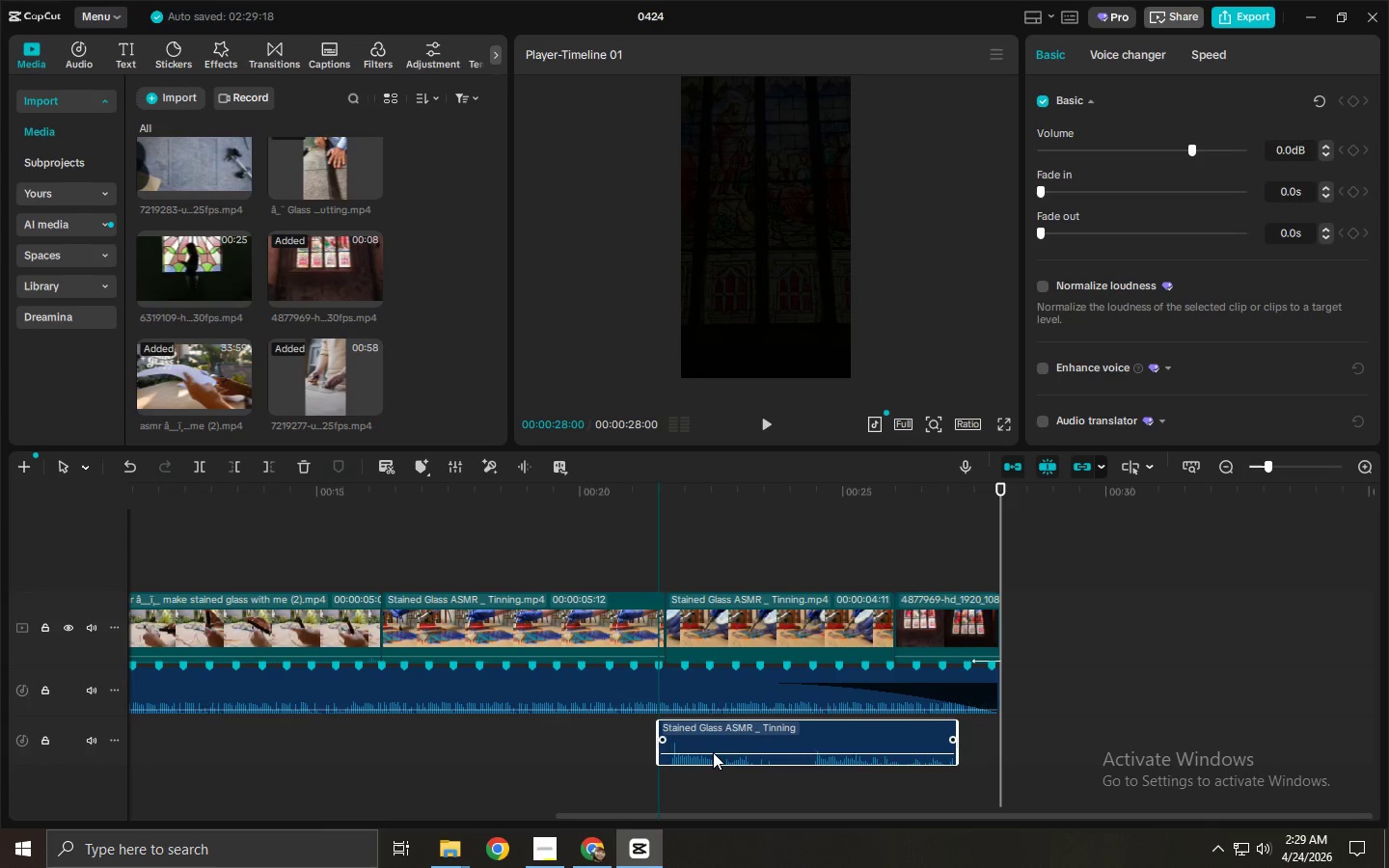 
left_click([649, 492])
 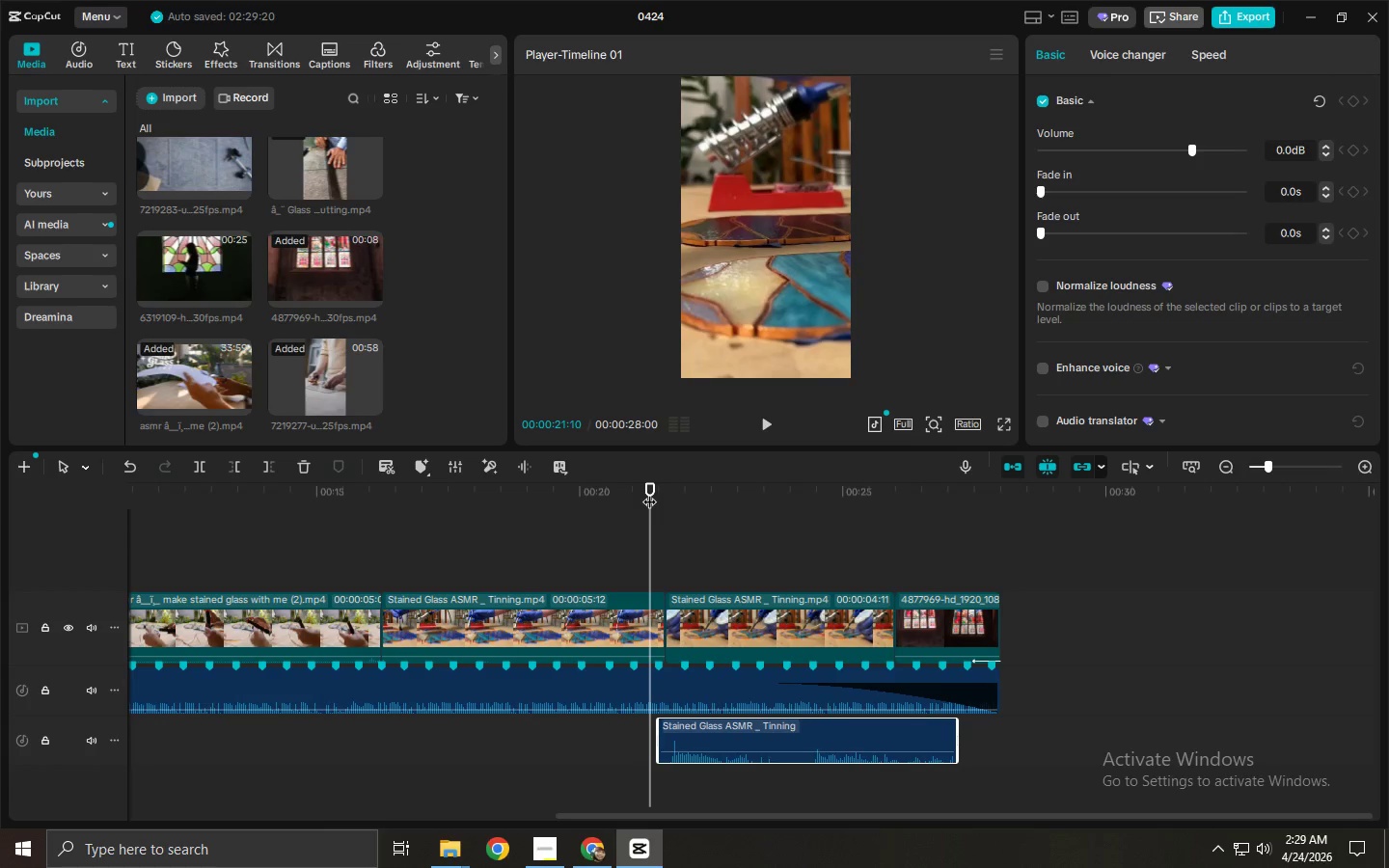 
key(Space)
 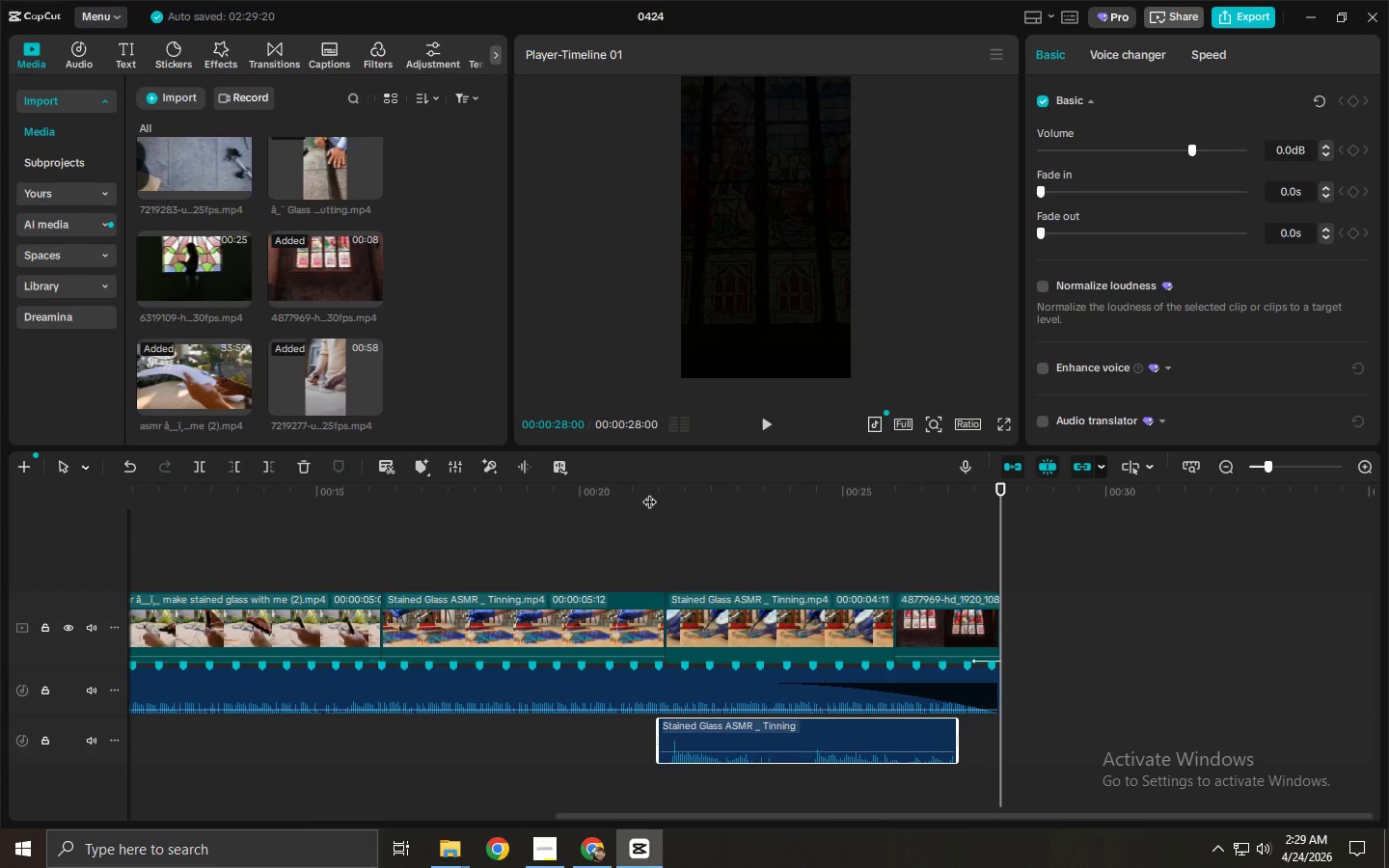 
wait(14.72)
 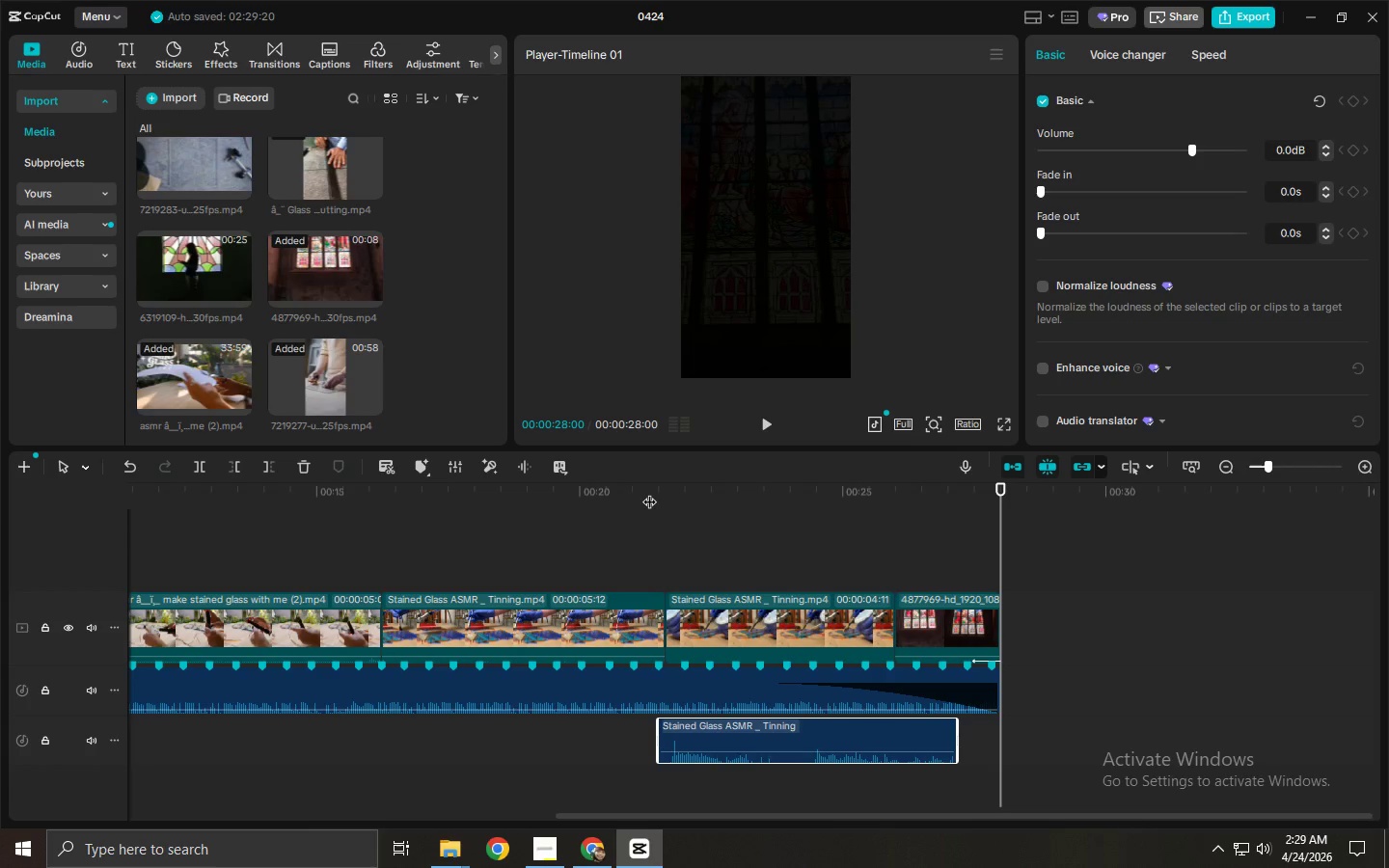 
key(Space)
 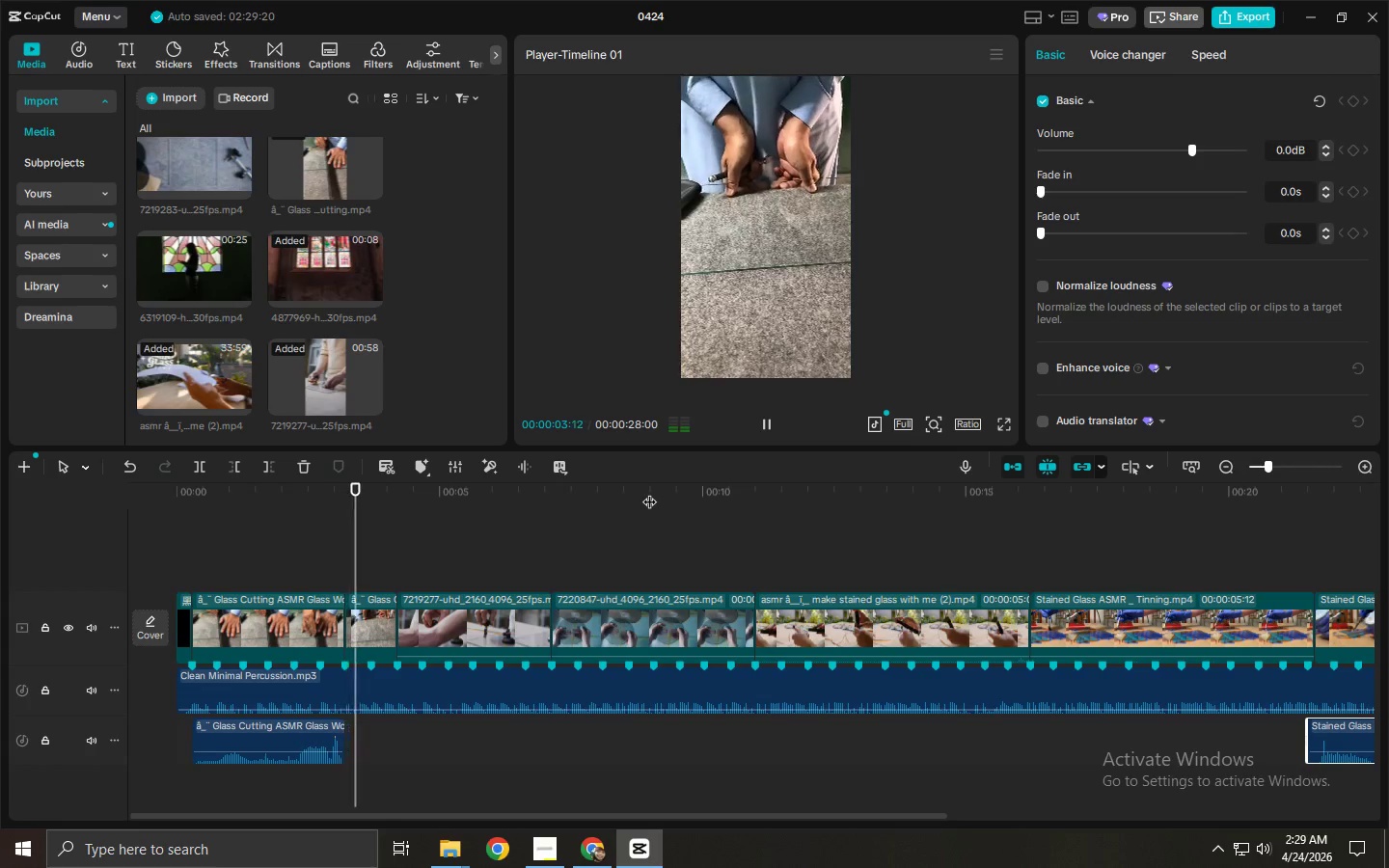 
wait(8.5)
 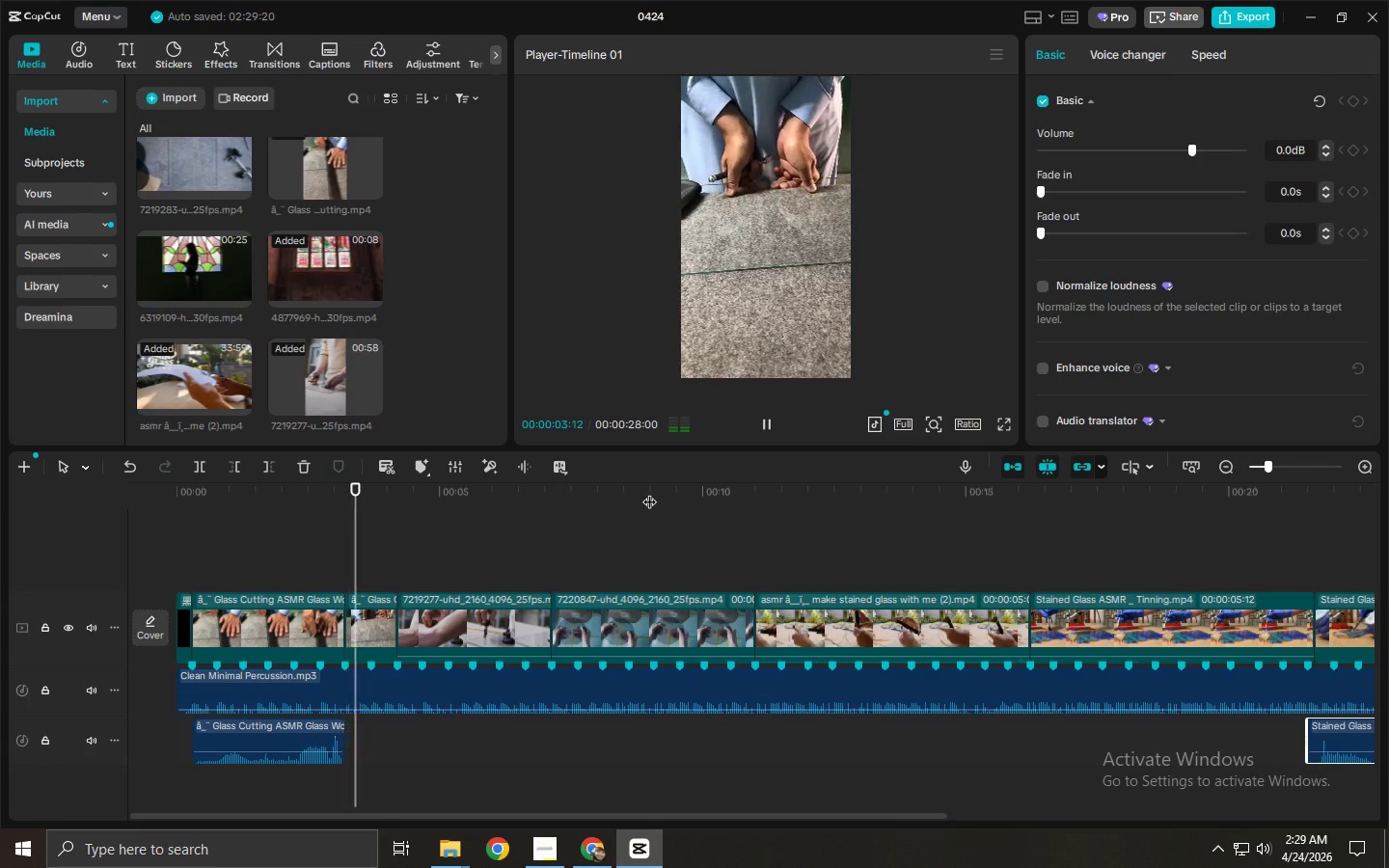 
left_click_drag(start_coordinate=[691, 815], to_coordinate=[823, 826])
 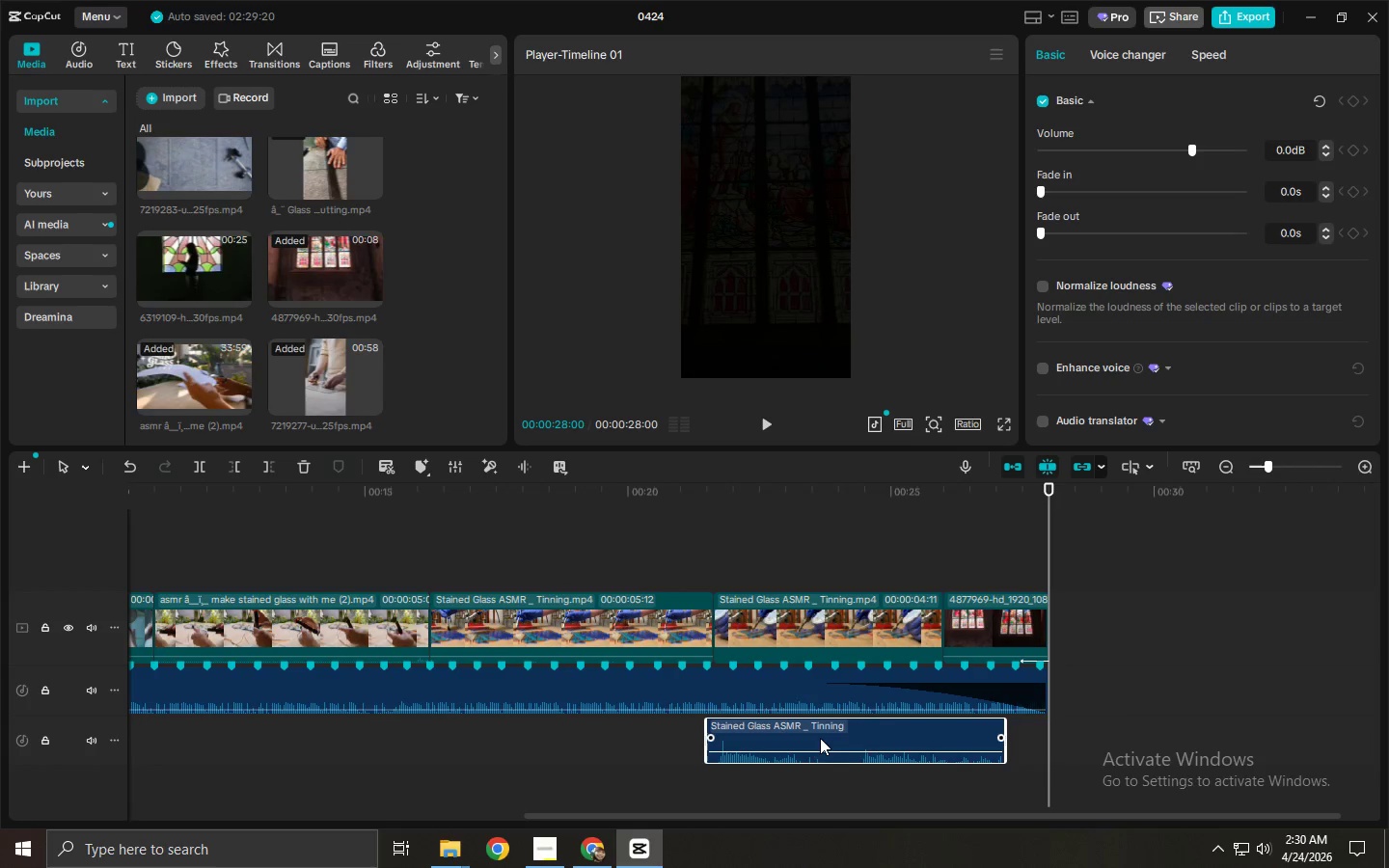 
wait(24.25)
 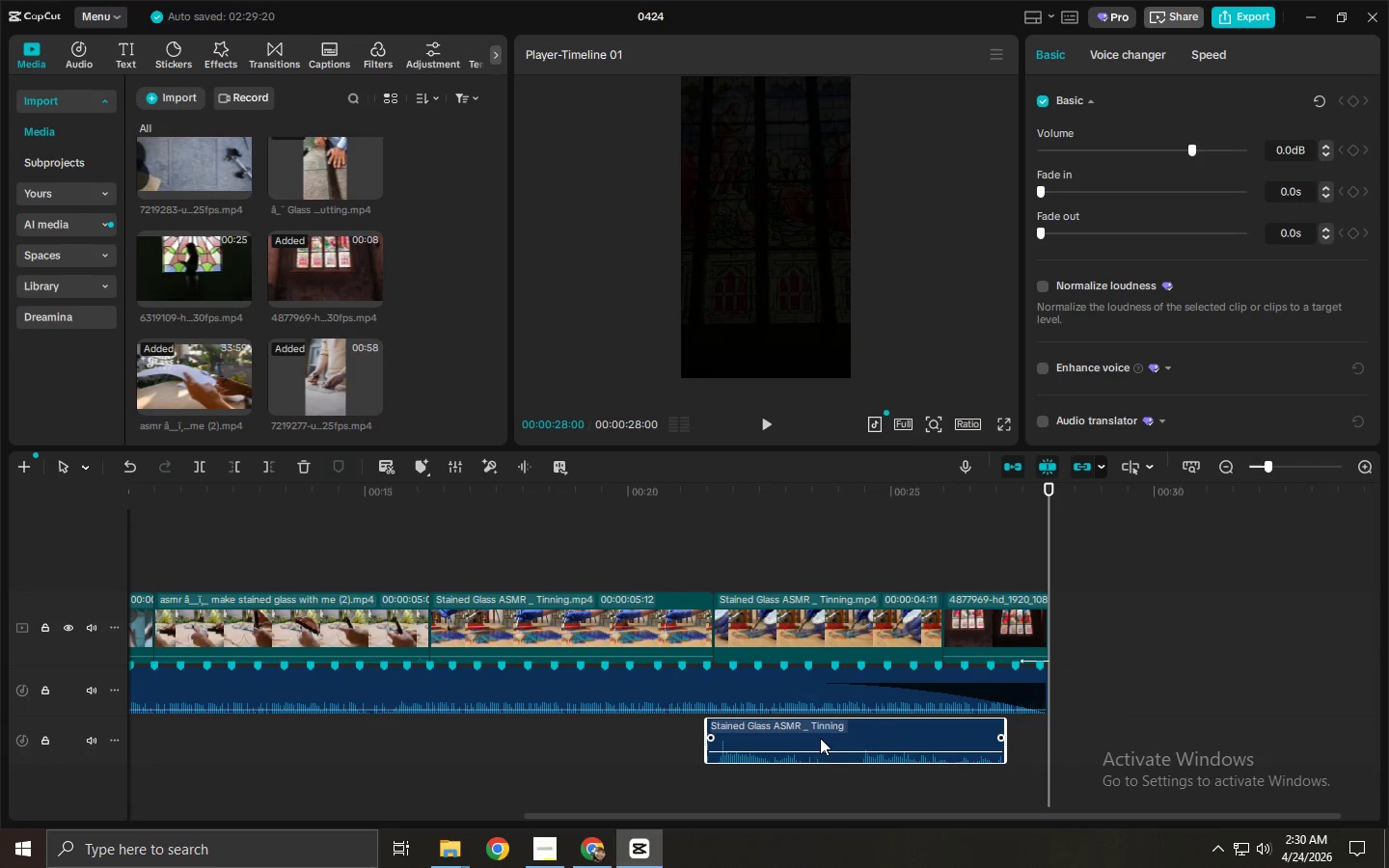 
key(Space)
 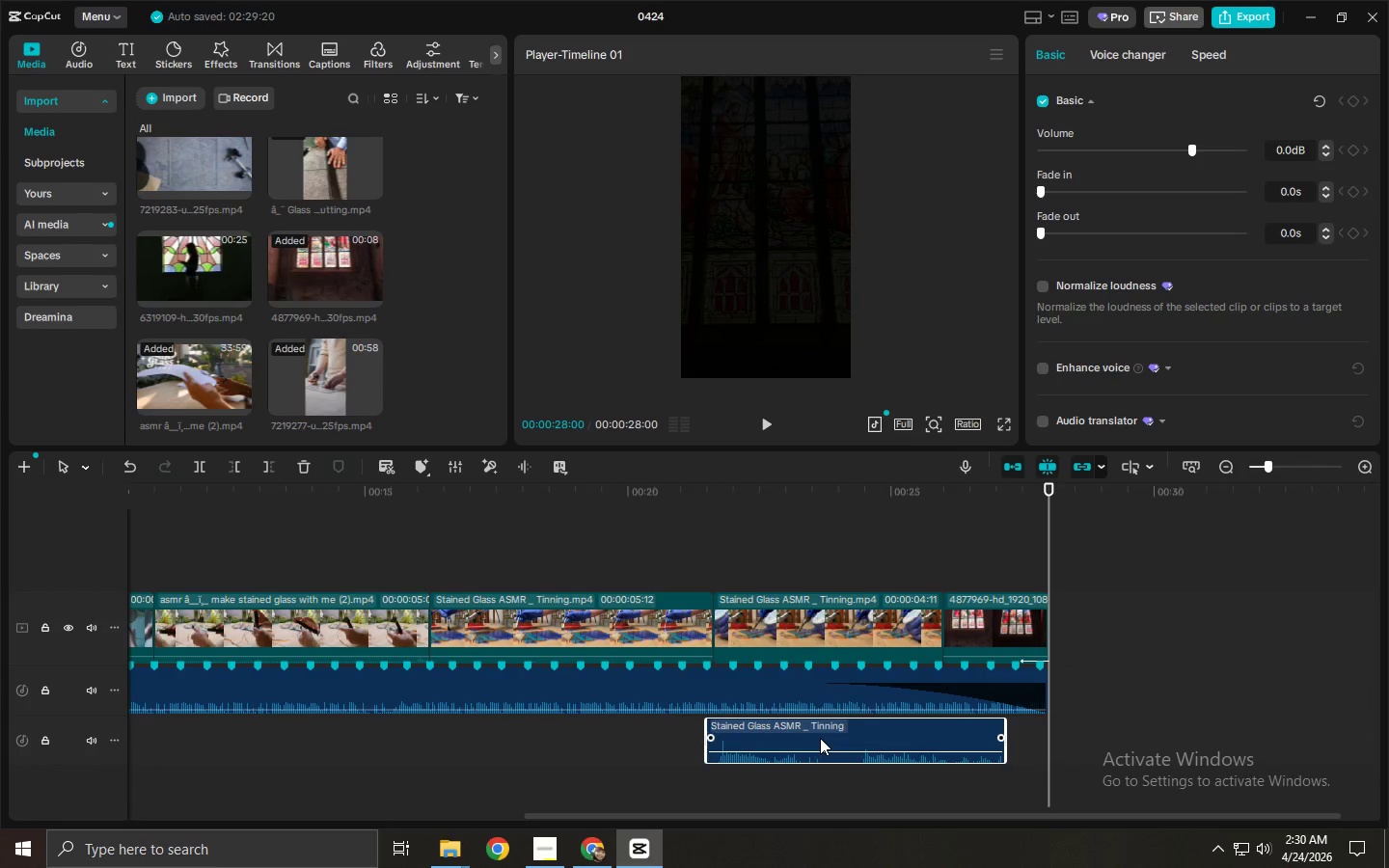 
wait(37.47)
 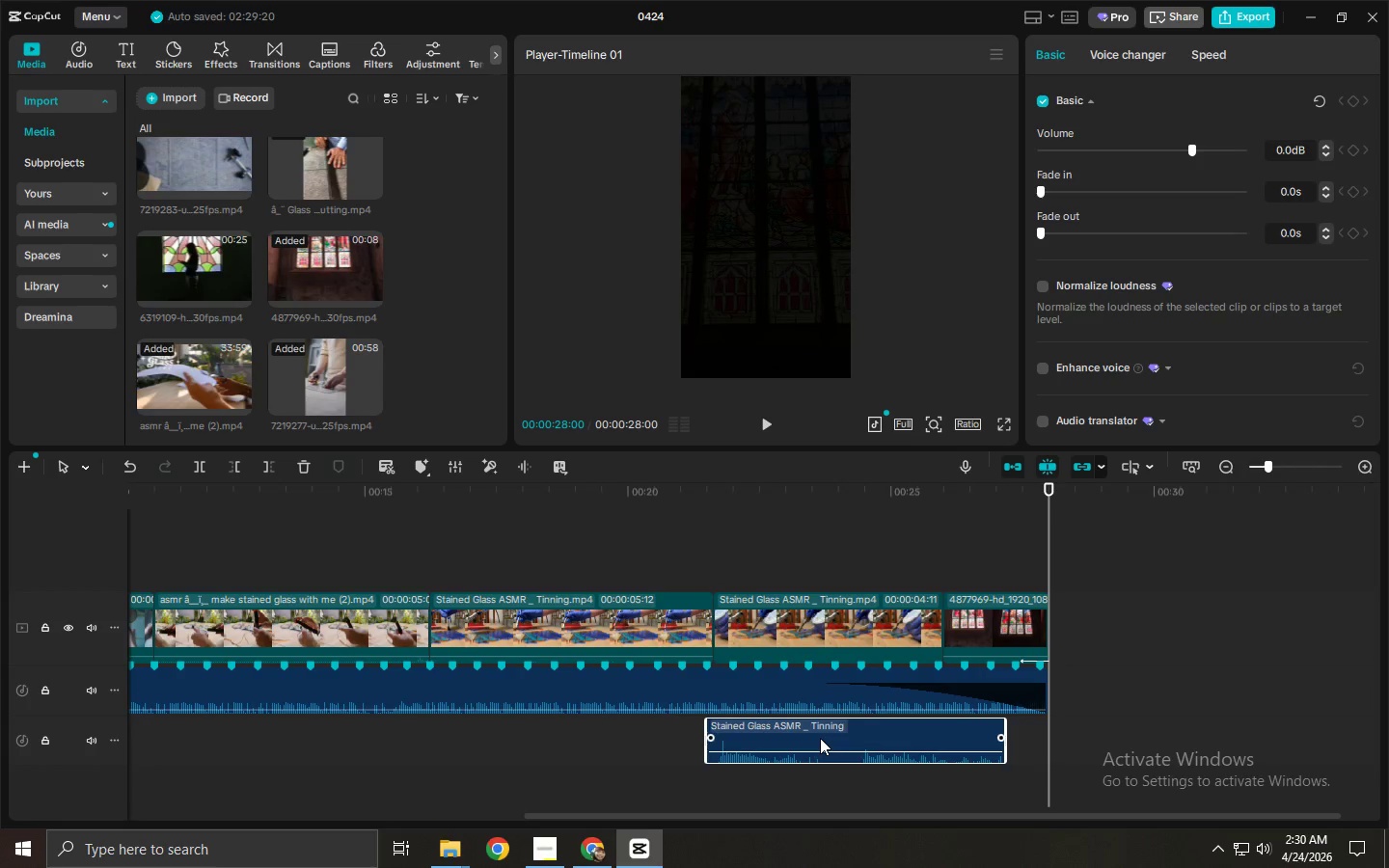 
key(Space)
 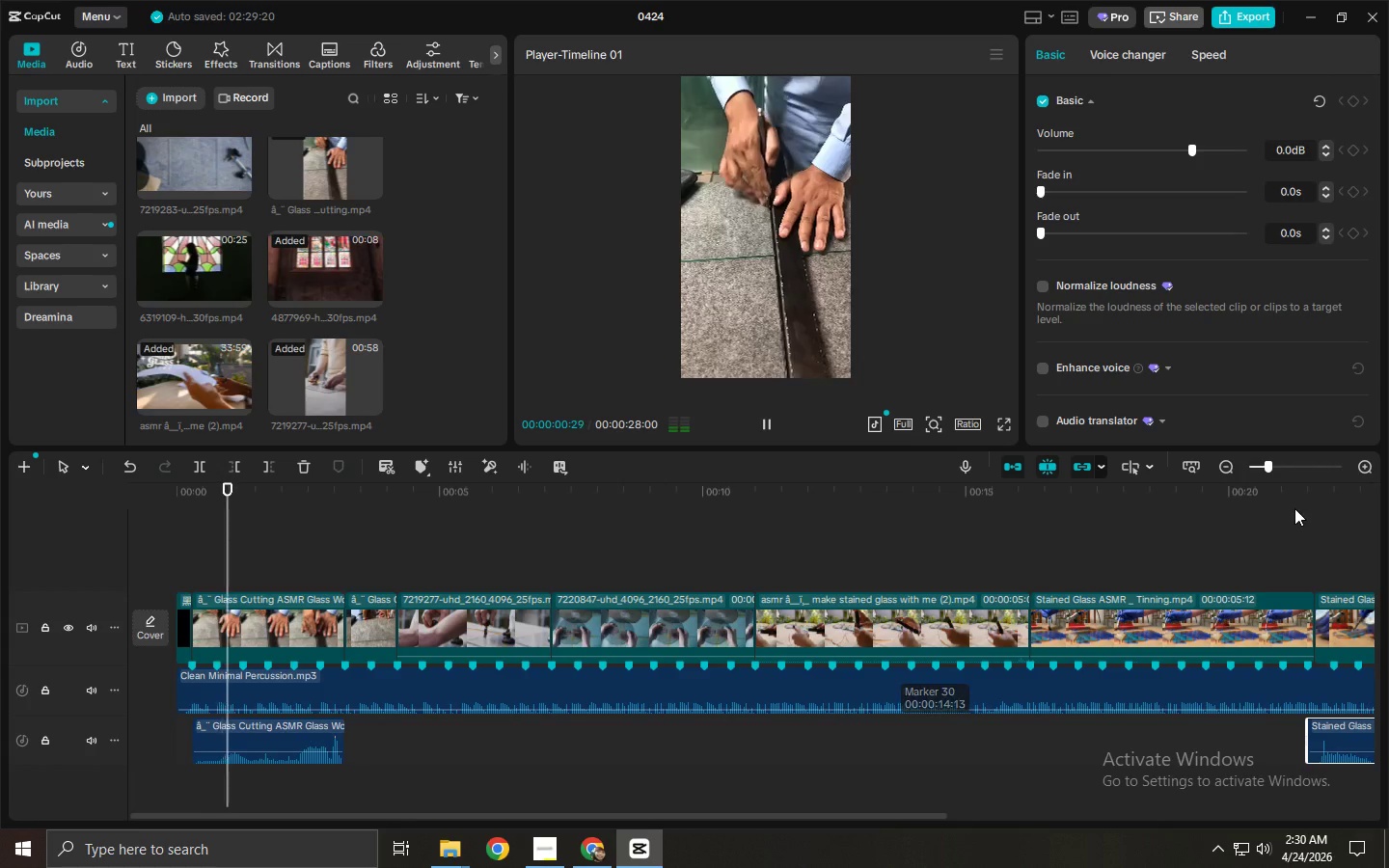 
key(Space)
 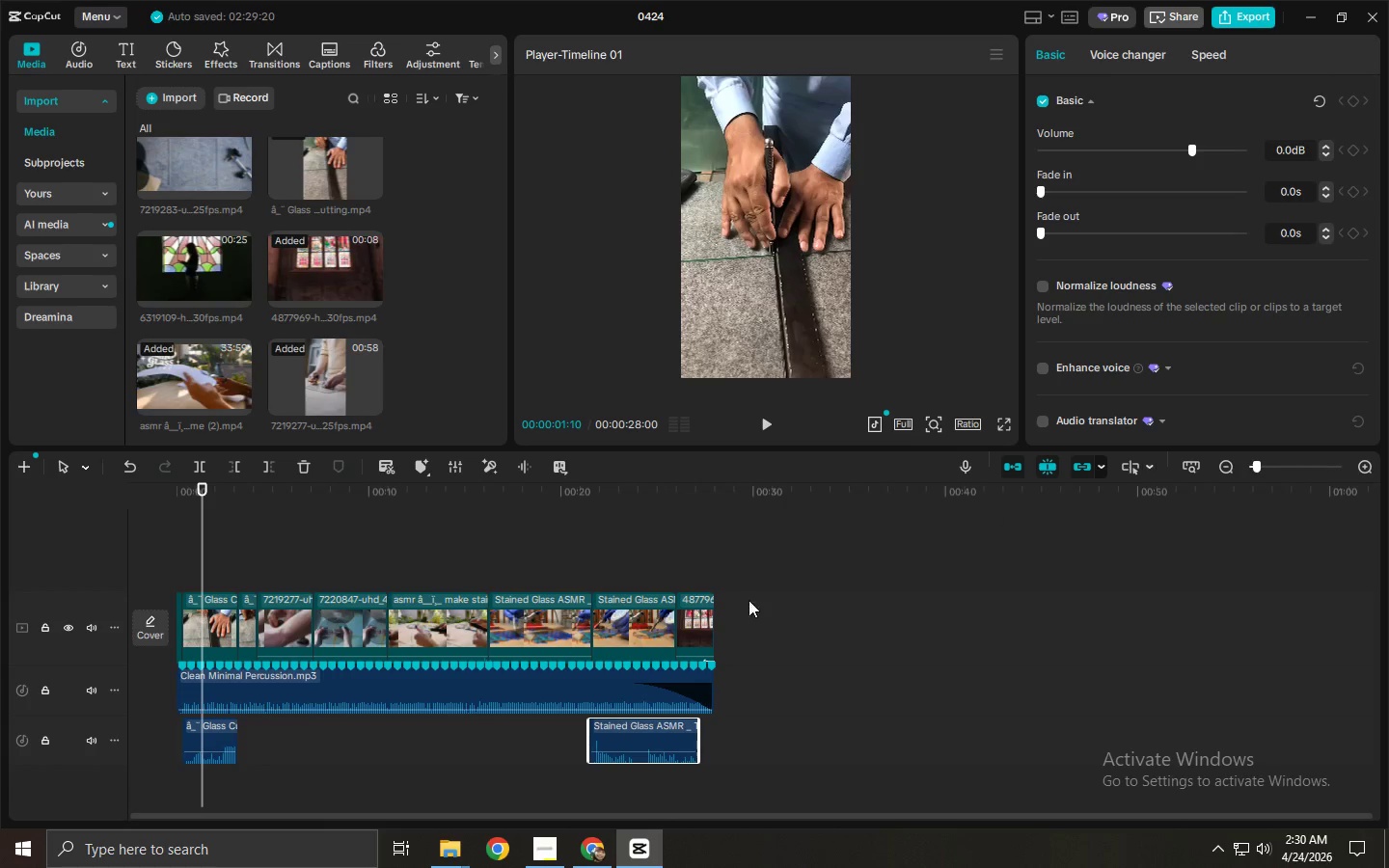 
left_click_drag(start_coordinate=[763, 622], to_coordinate=[182, 620])
 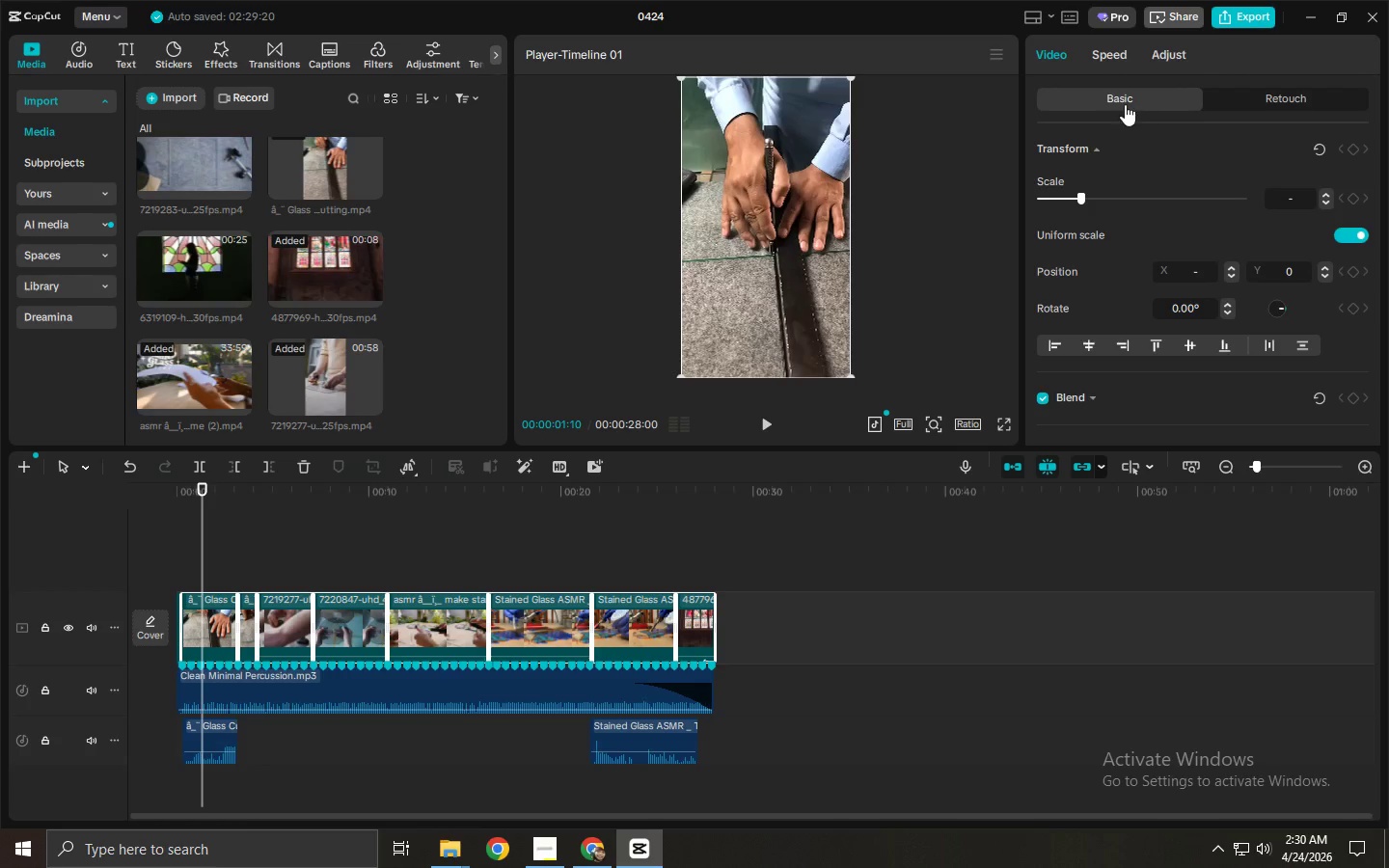 
double_click([1167, 61])
 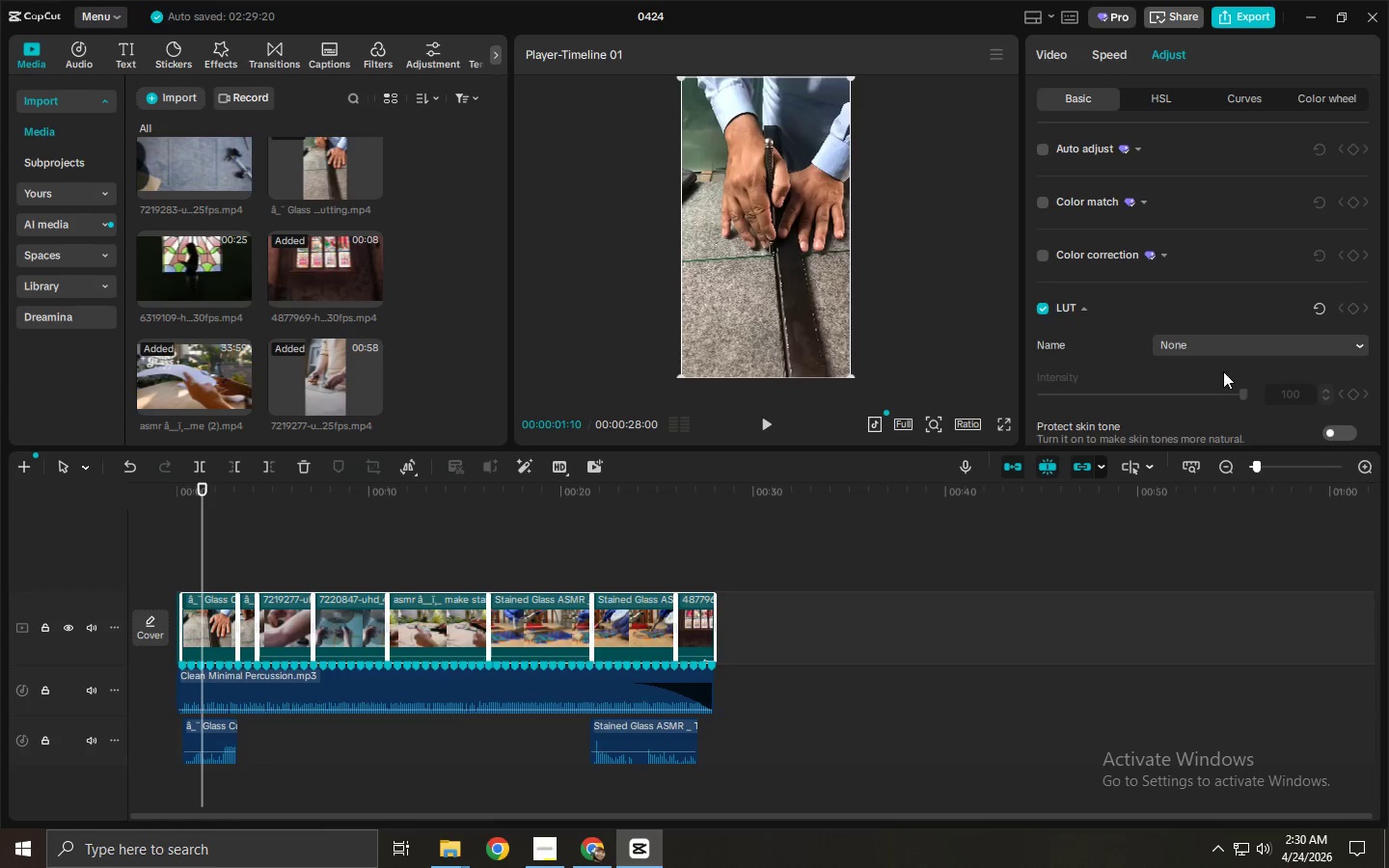 
scroll: coordinate [1190, 351], scroll_direction: down, amount: 5.0
 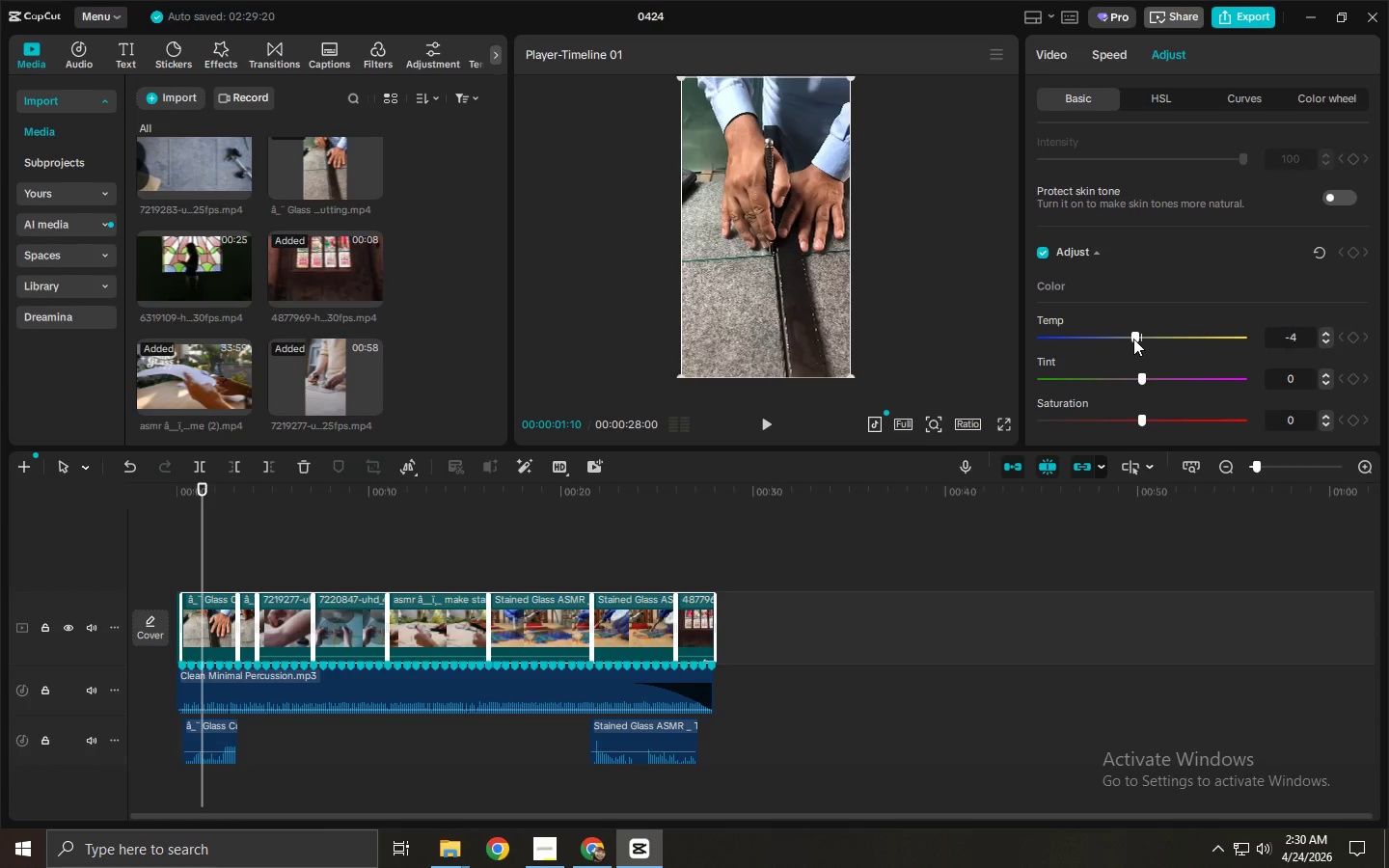 
left_click_drag(start_coordinate=[1143, 414], to_coordinate=[1130, 419])
 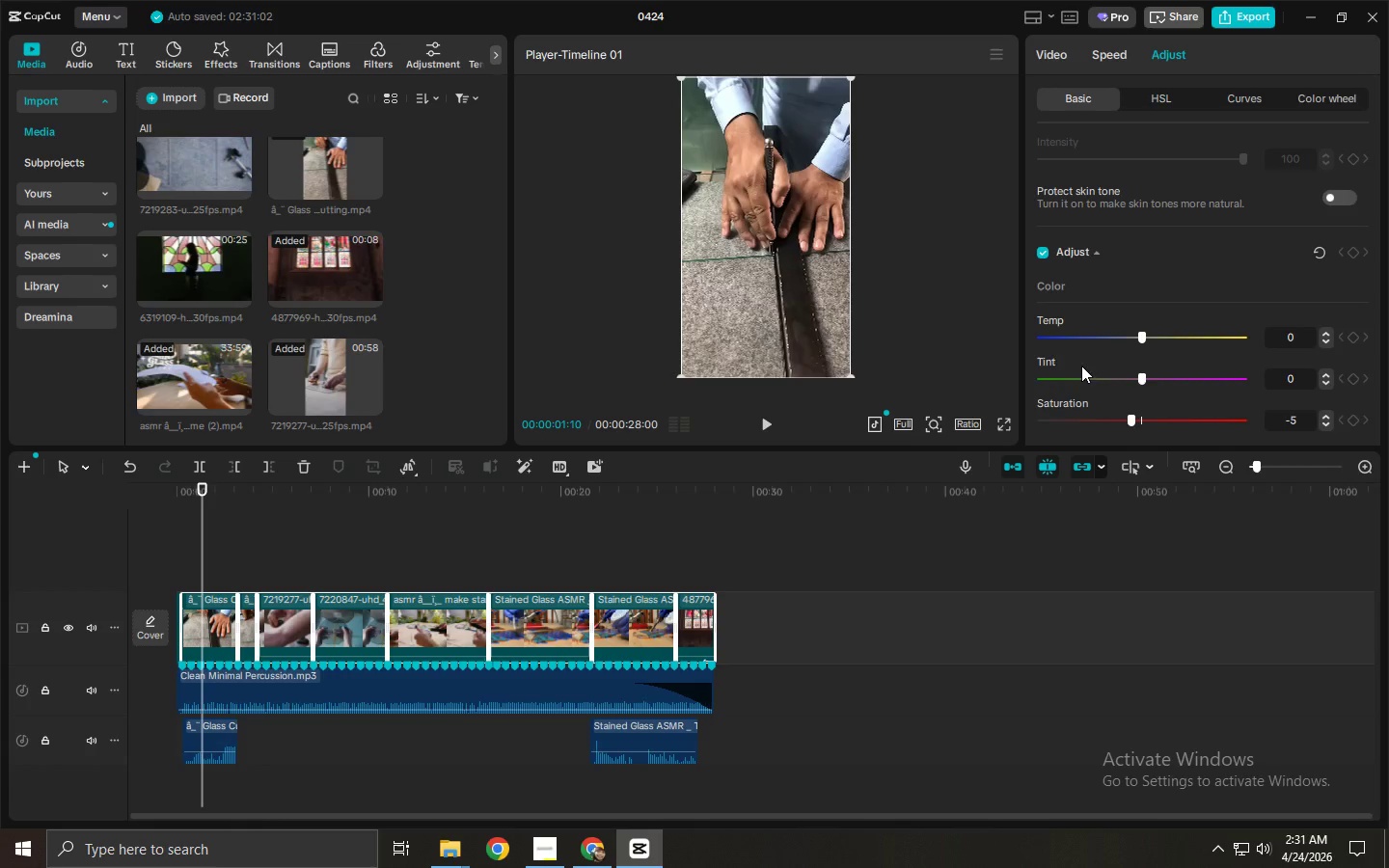 
scroll: coordinate [1188, 320], scroll_direction: down, amount: 4.0
 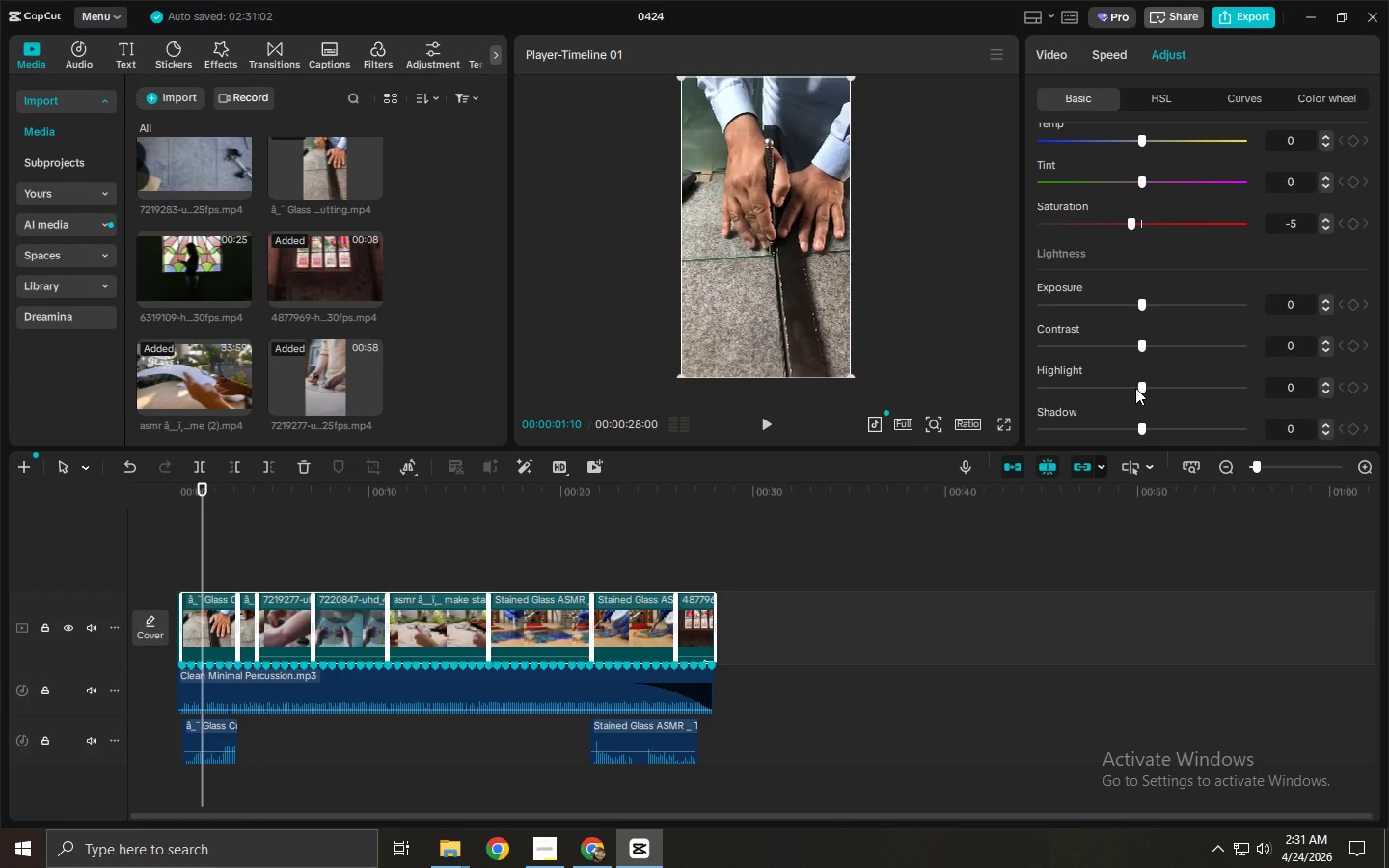 
scroll: coordinate [1173, 313], scroll_direction: up, amount: 5.0
 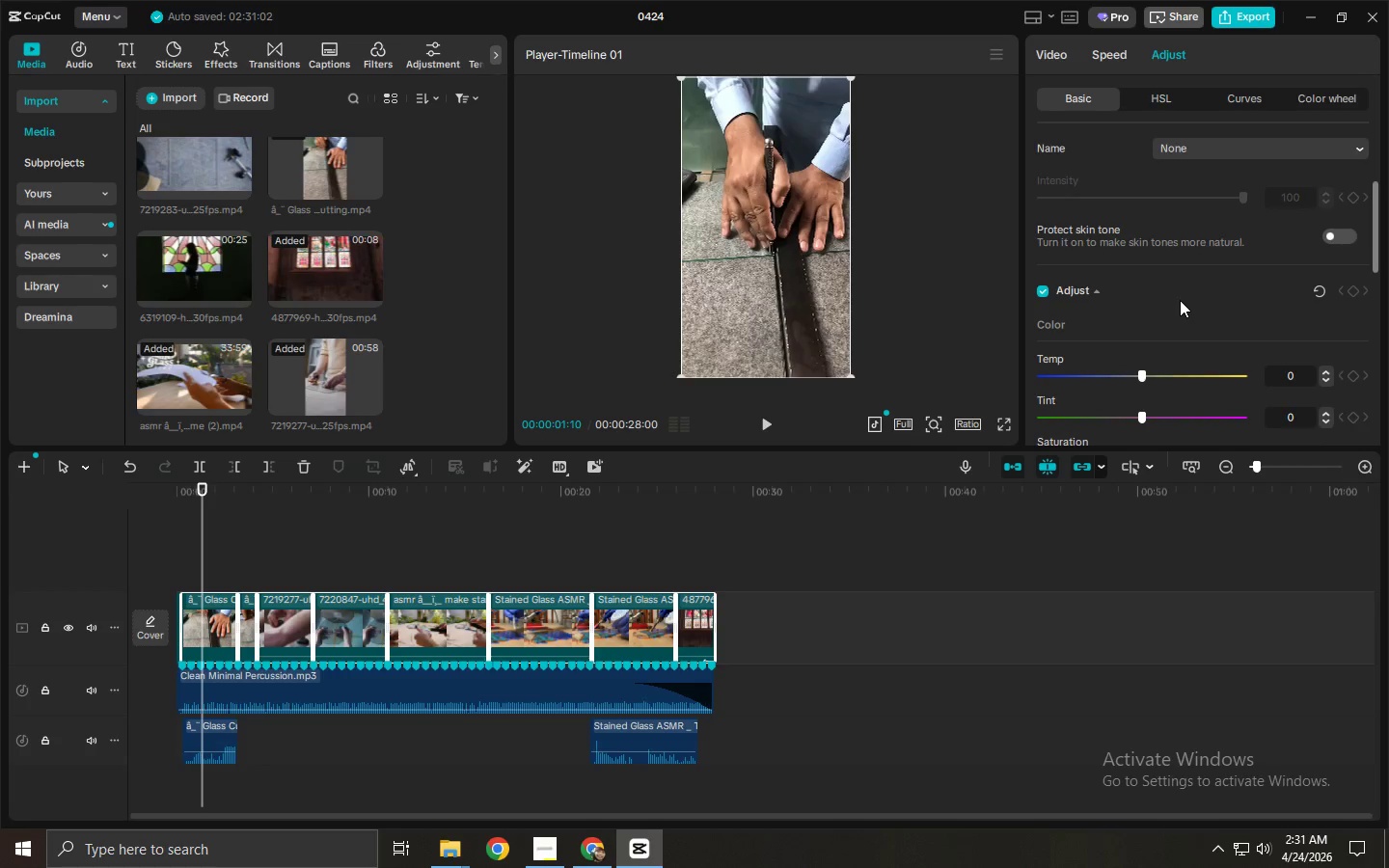 
scroll: coordinate [1158, 396], scroll_direction: down, amount: 6.0
 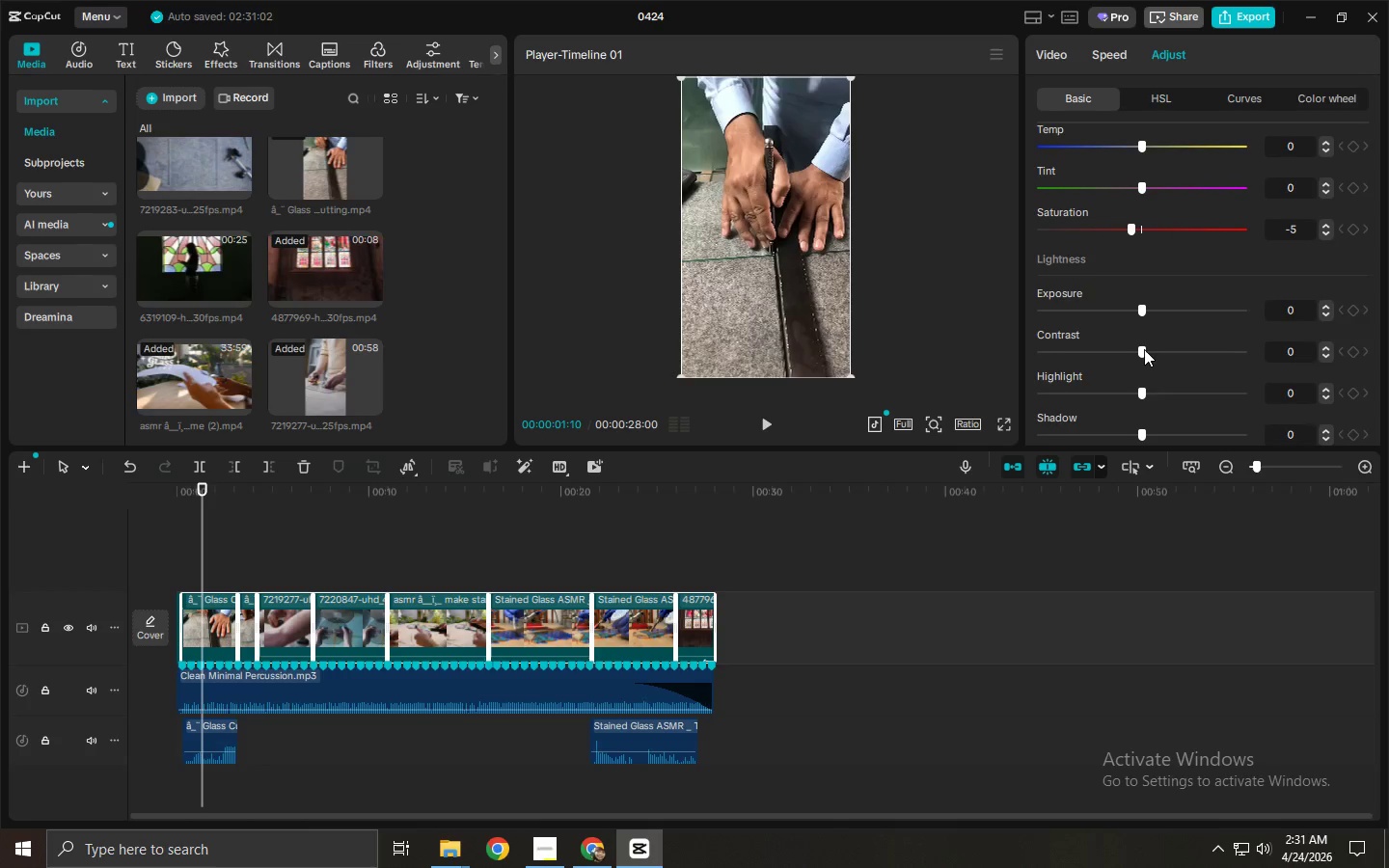 
left_click_drag(start_coordinate=[1144, 349], to_coordinate=[1200, 352])
 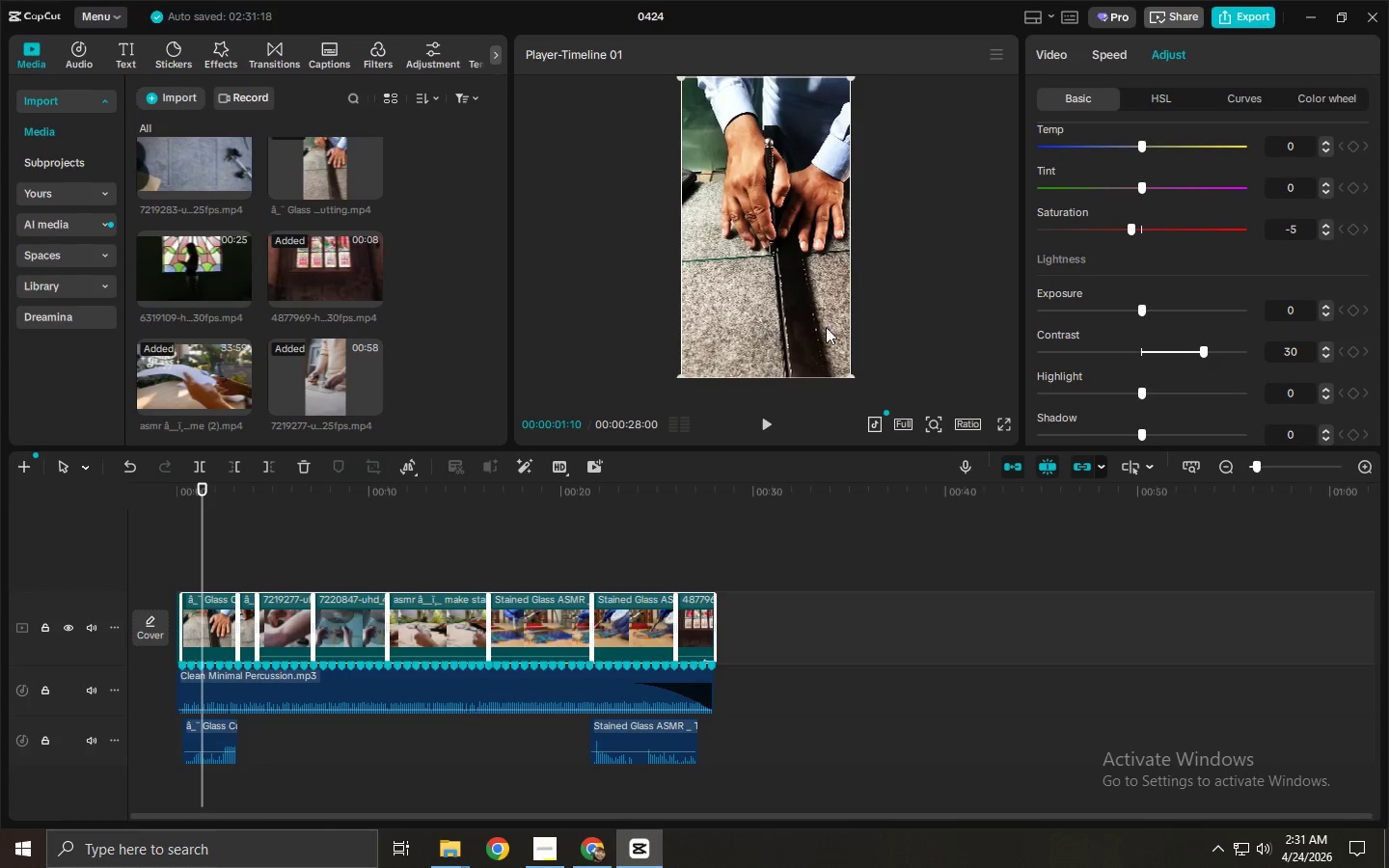 
wait(8.44)
 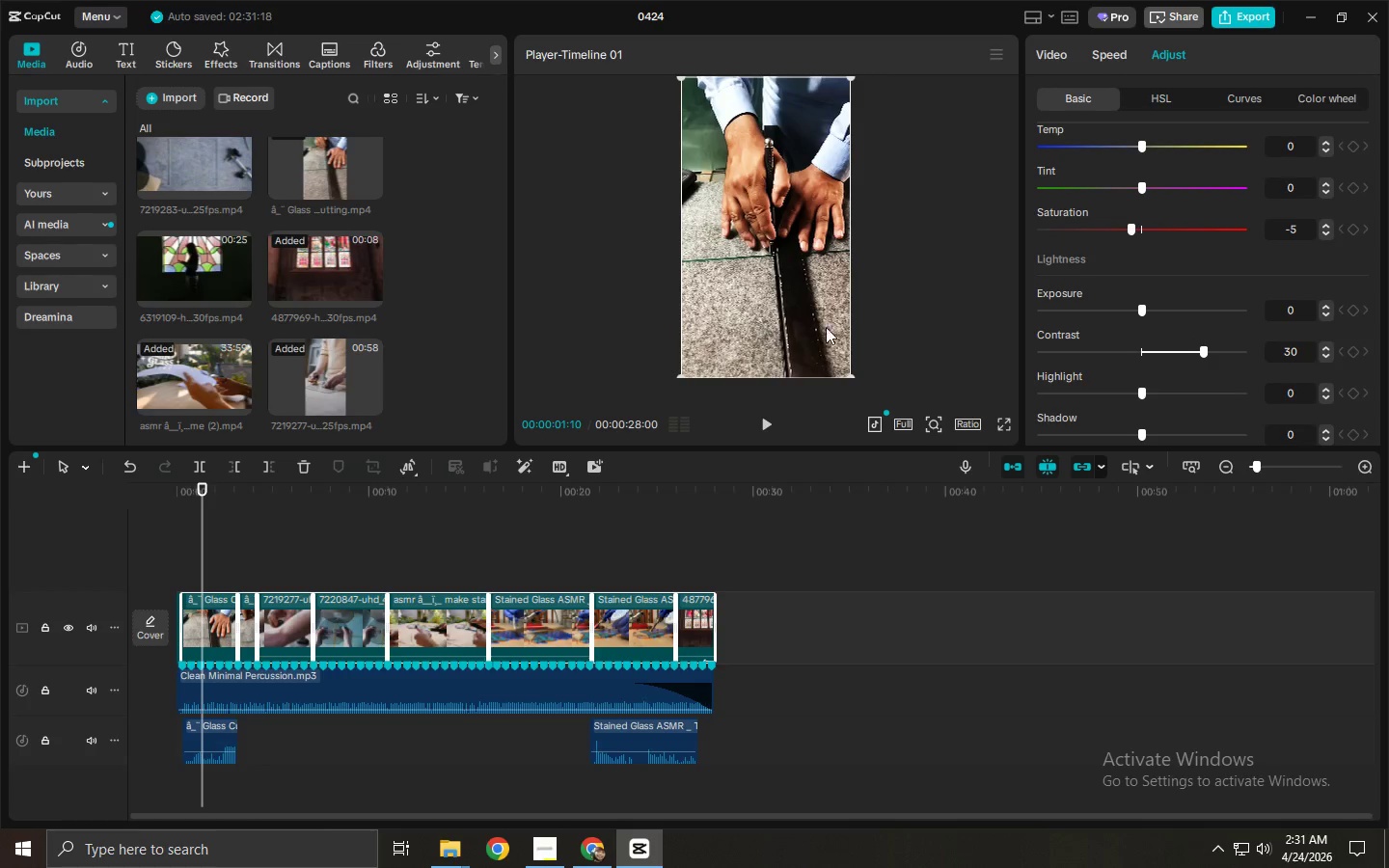 
scroll: coordinate [1198, 372], scroll_direction: down, amount: 4.0
 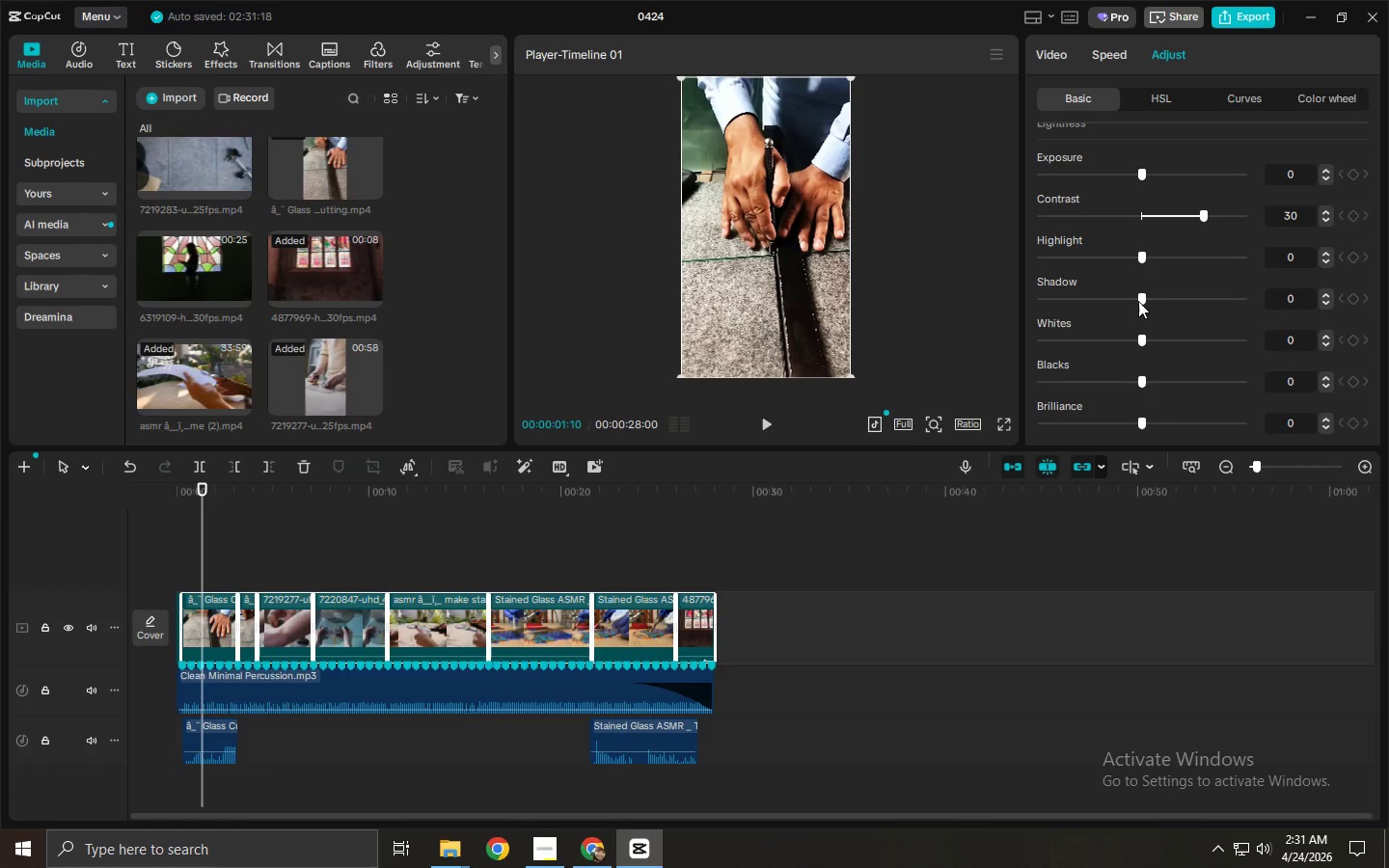 
left_click_drag(start_coordinate=[1139, 295], to_coordinate=[1117, 298])
 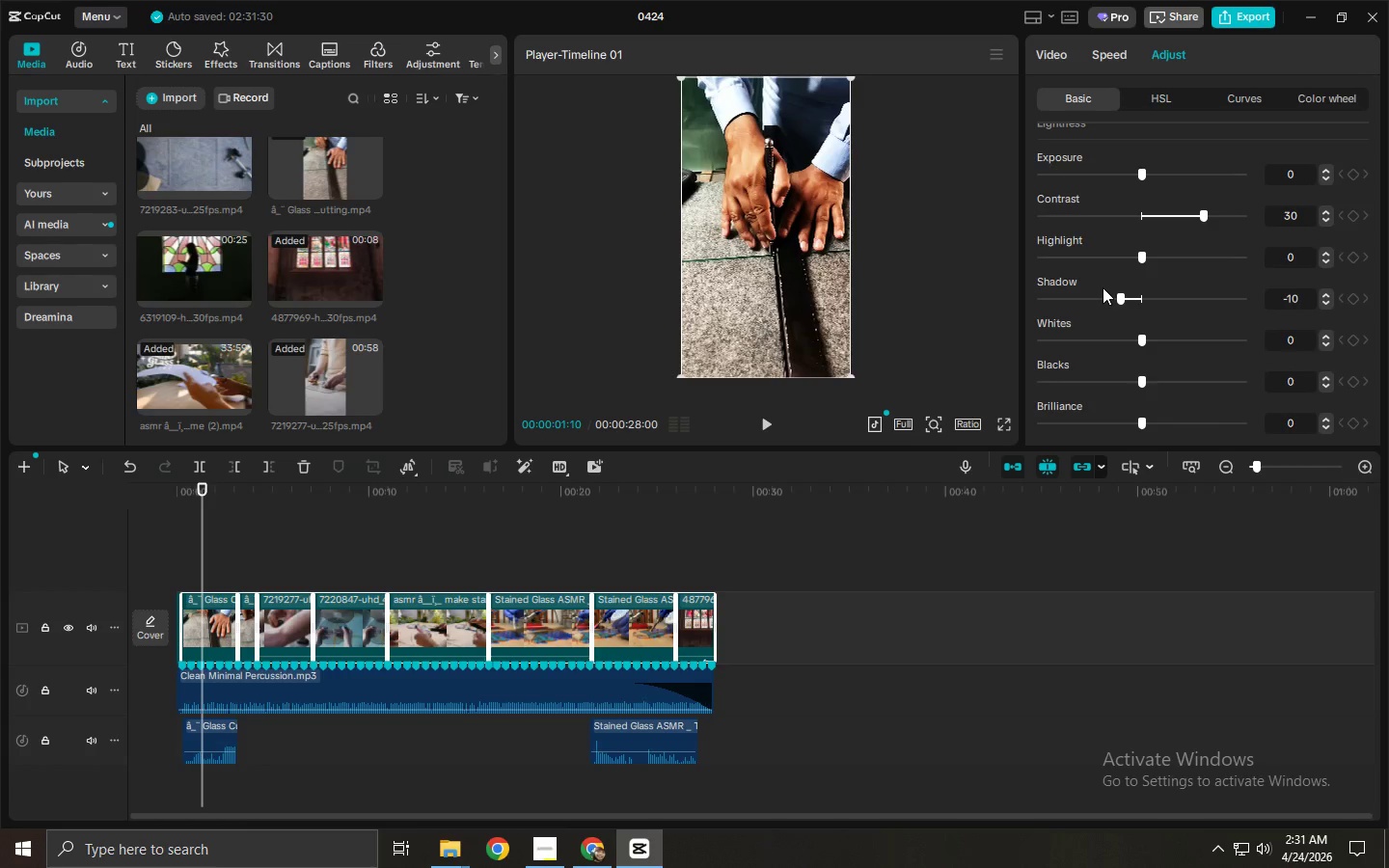 
scroll: coordinate [1203, 183], scroll_direction: up, amount: 6.0
 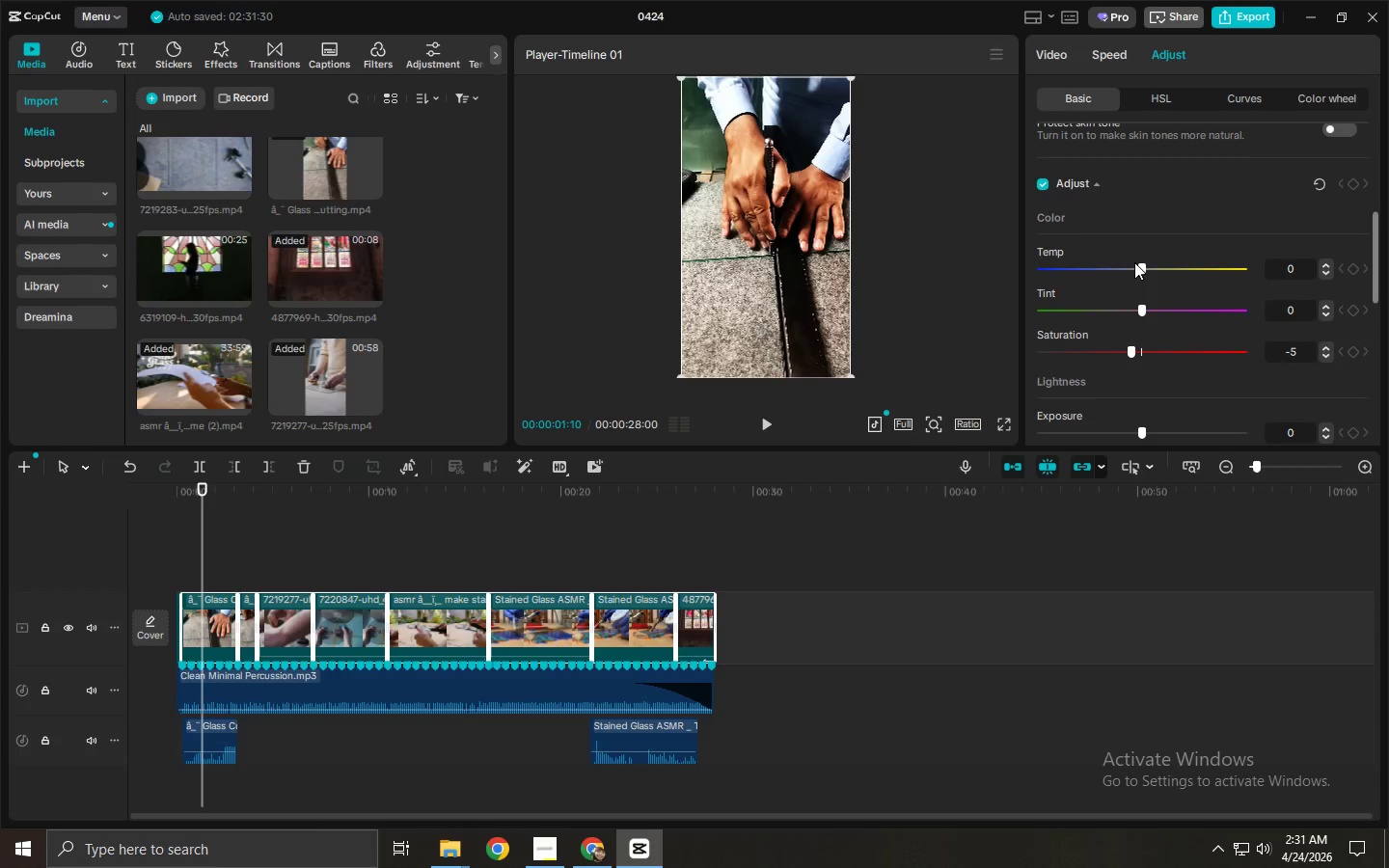 
left_click_drag(start_coordinate=[1144, 264], to_coordinate=[1154, 268])
 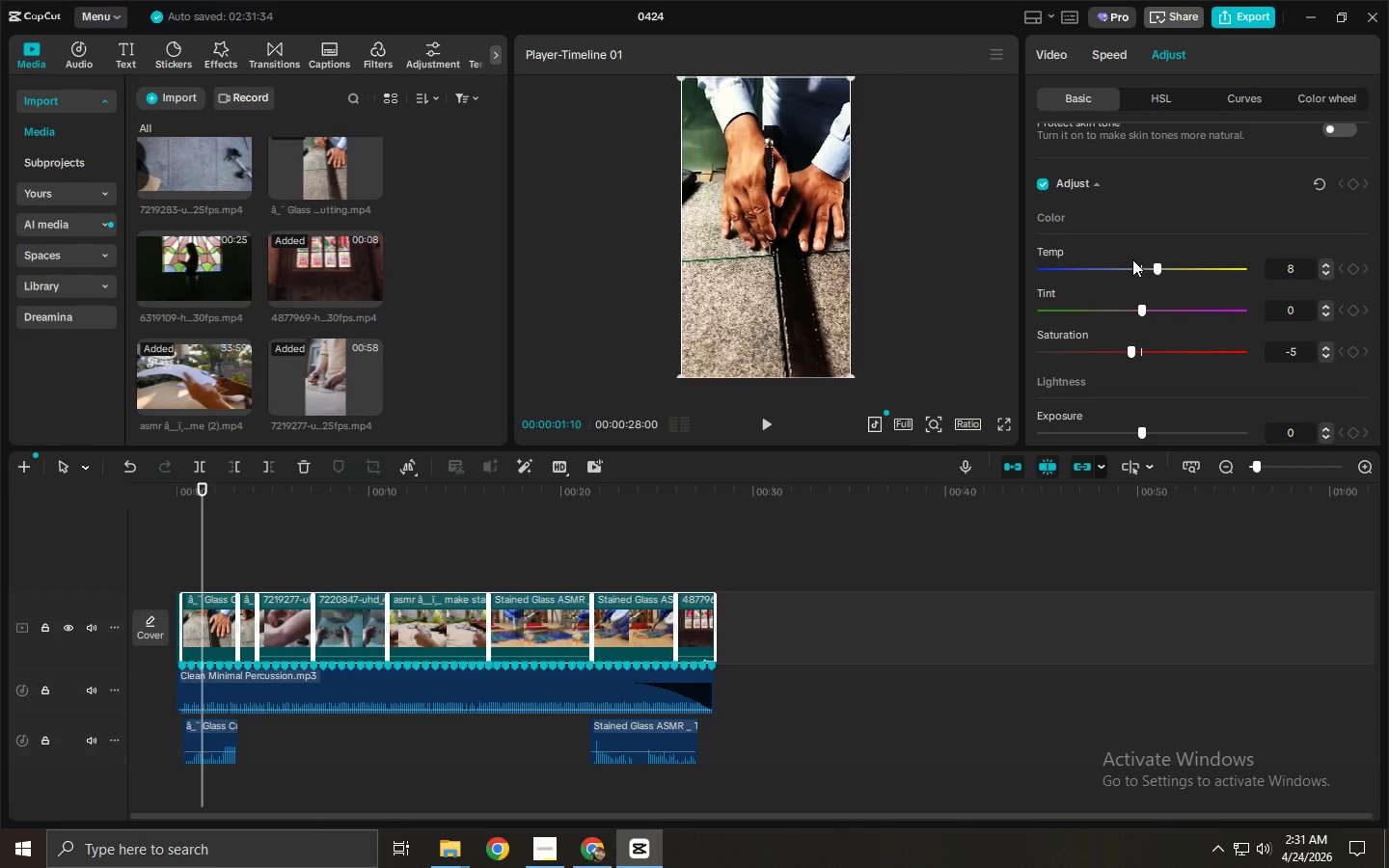 
wait(27.97)
 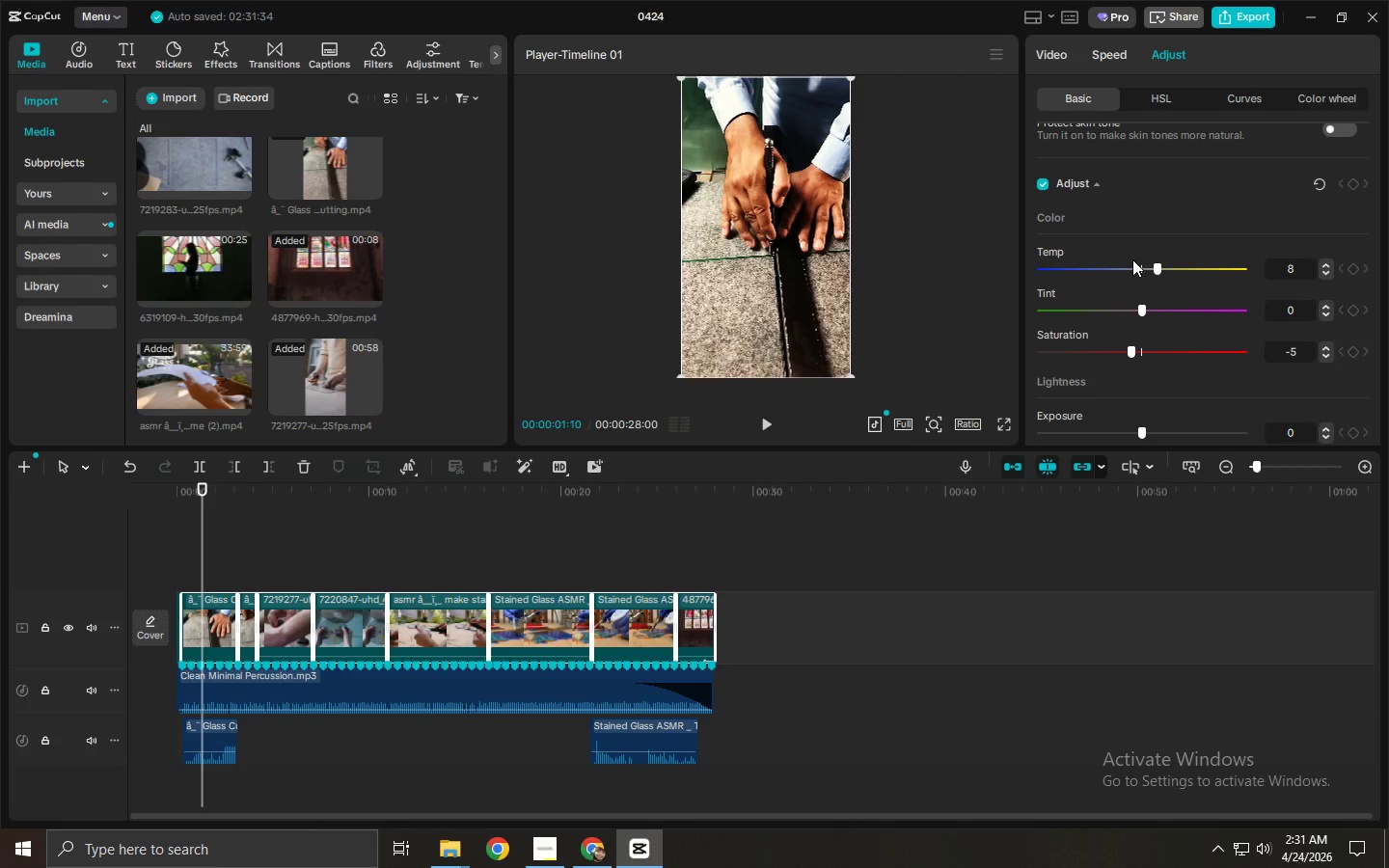 
left_click_drag(start_coordinate=[1258, 476], to_coordinate=[1269, 470])
 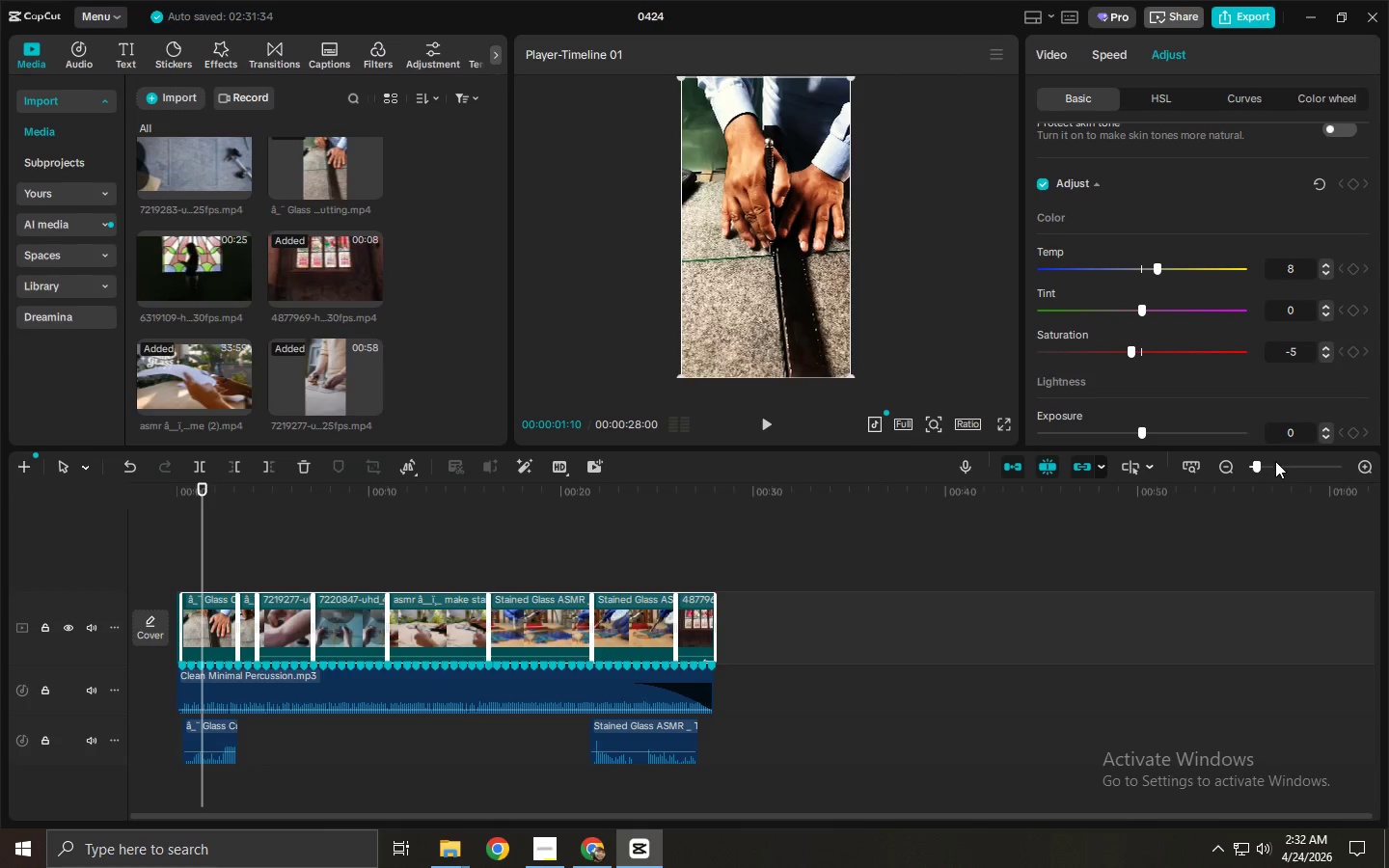 
double_click([1275, 461])
 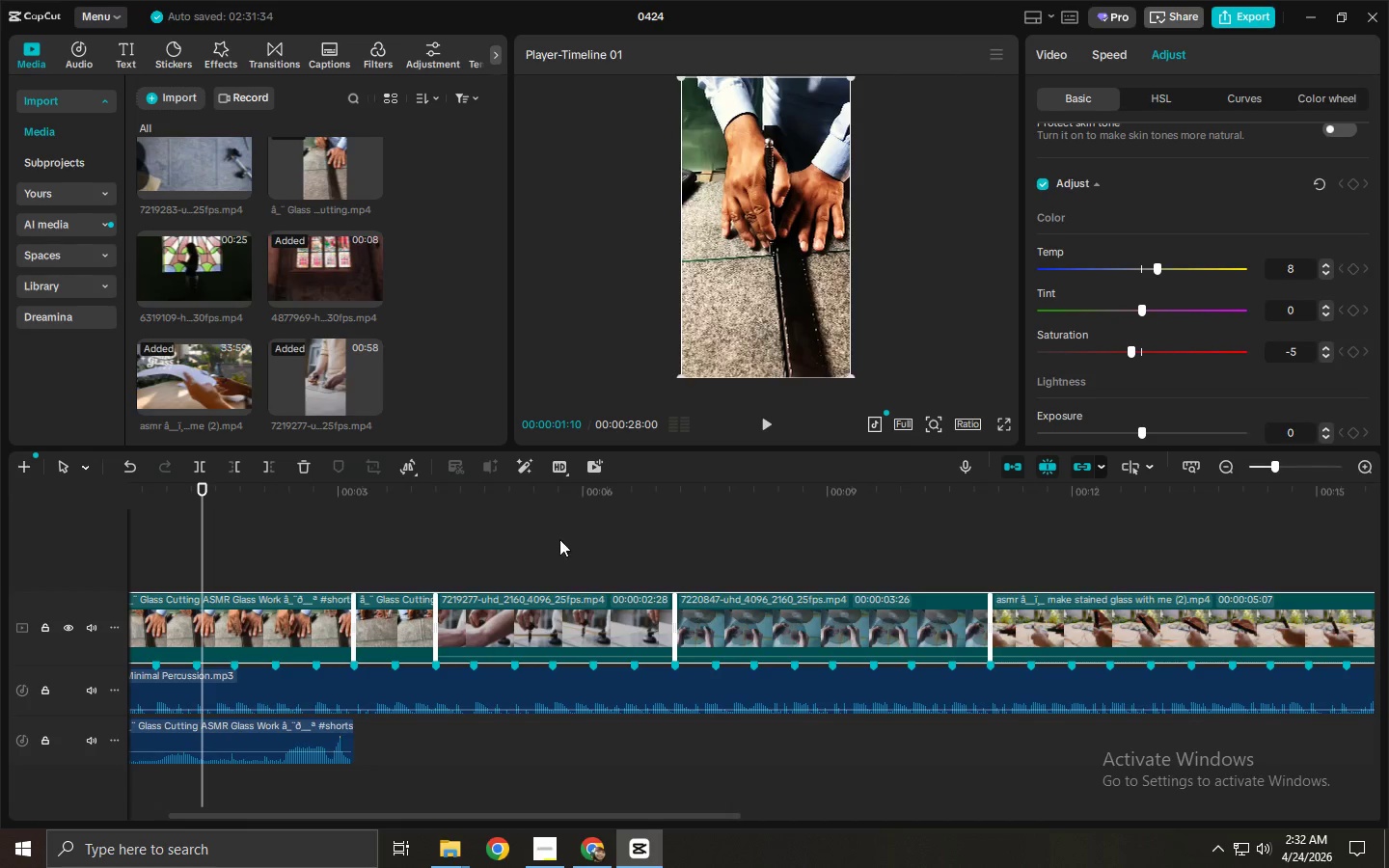 
left_click_drag(start_coordinate=[397, 499], to_coordinate=[0, 502])
 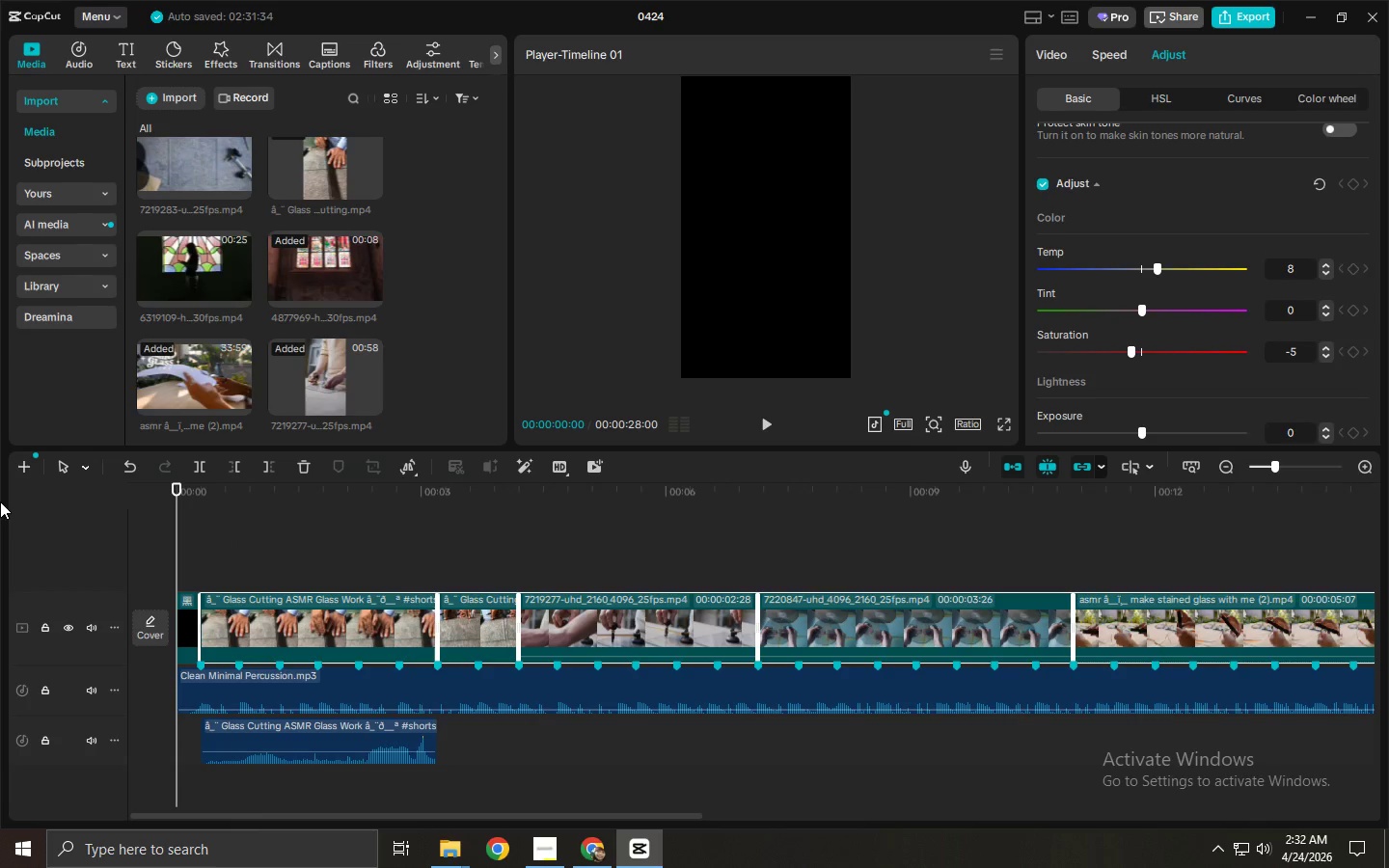 
key(Space)
 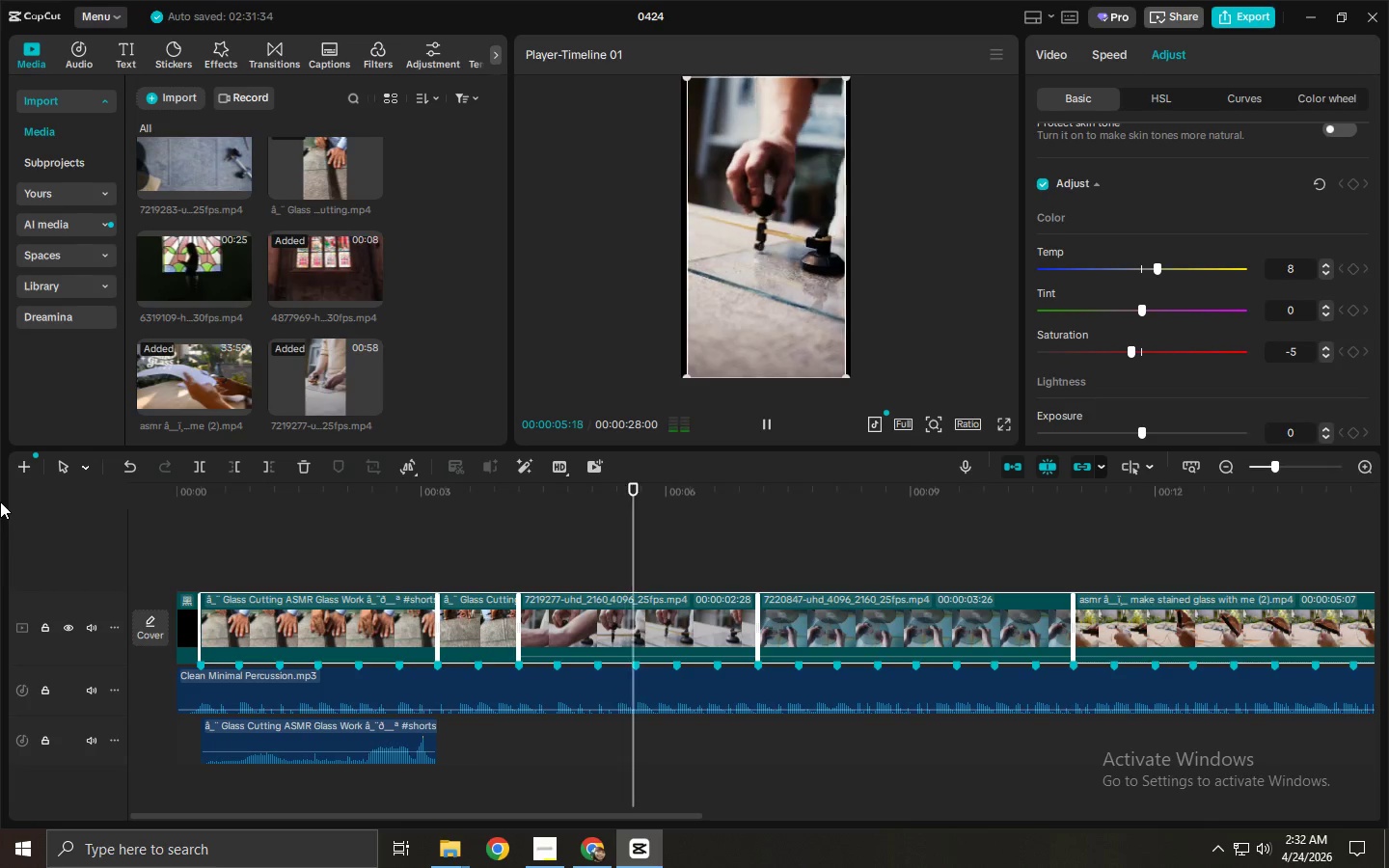 
wait(7.5)
 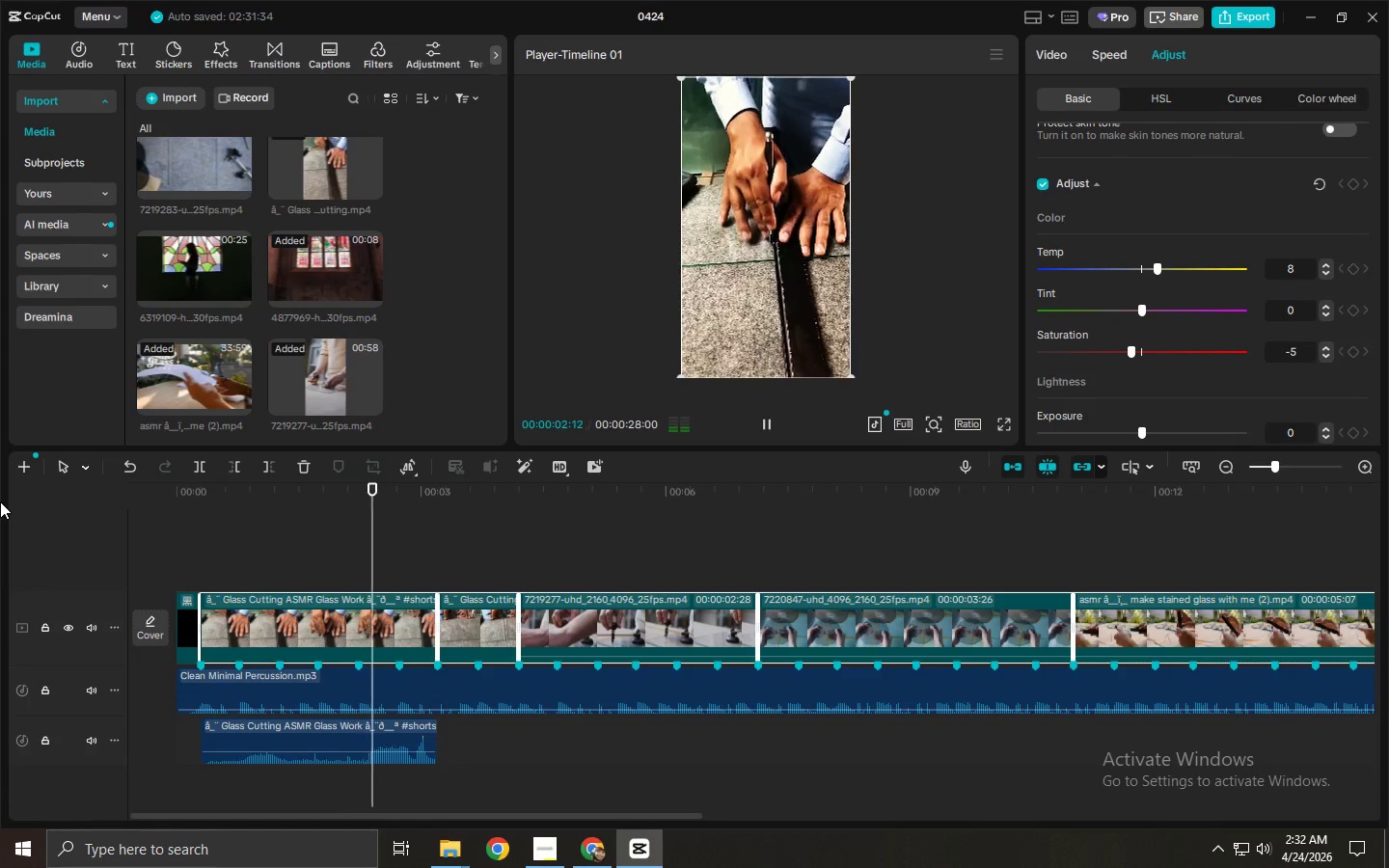 
hold_key(key=AltLeft, duration=0.41)
 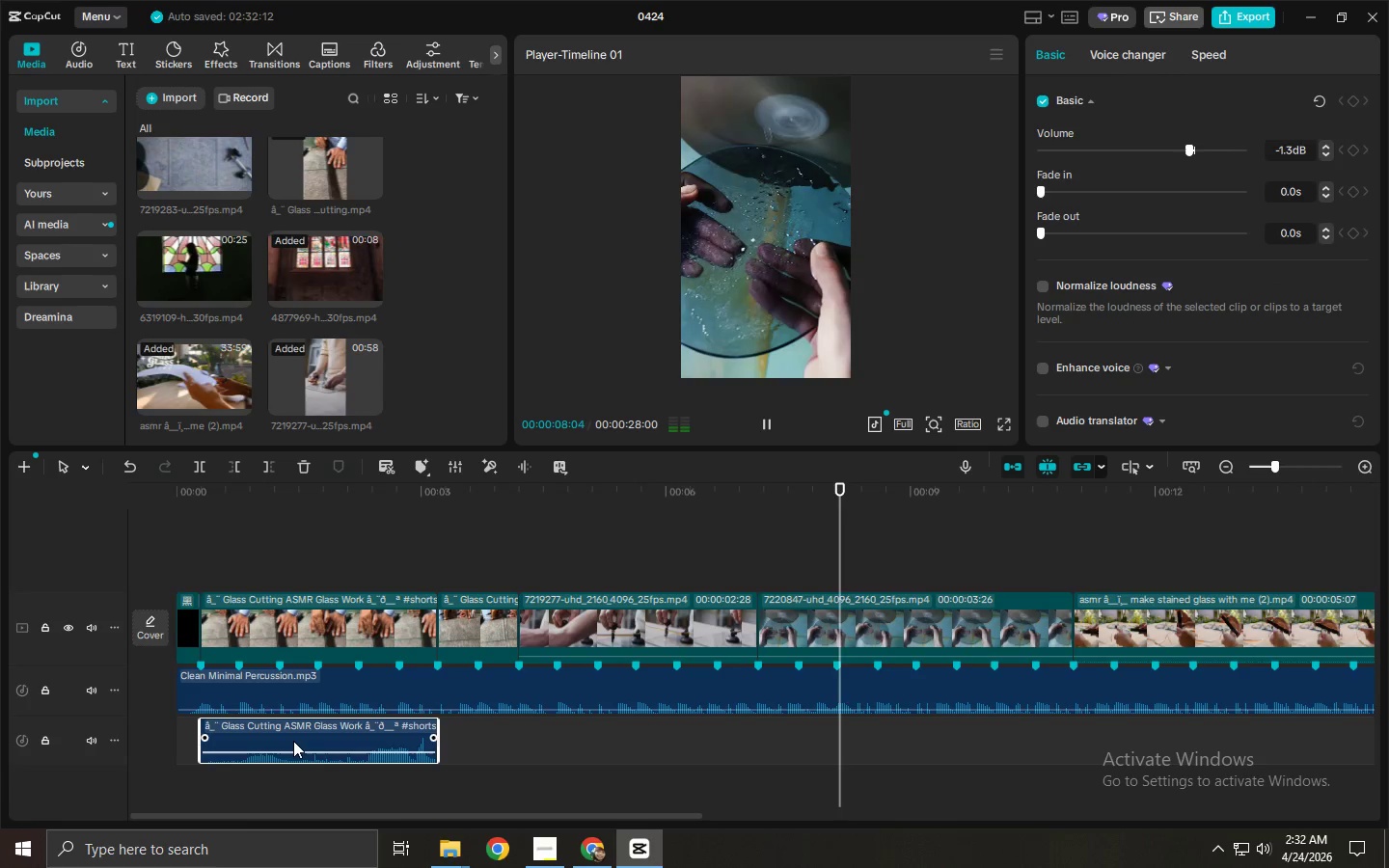 
left_click([293, 741])
 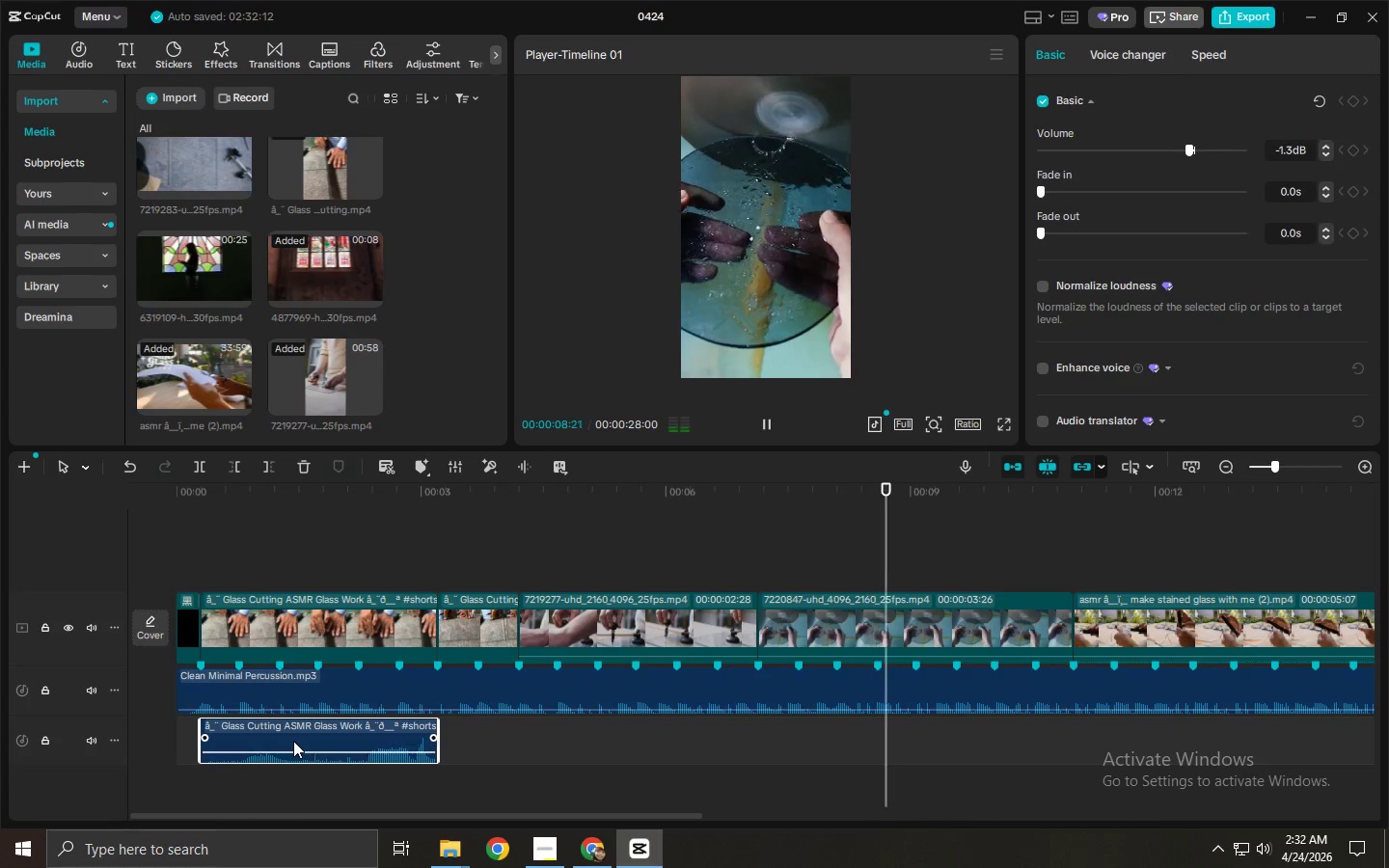 
key(Control+ControlLeft)
 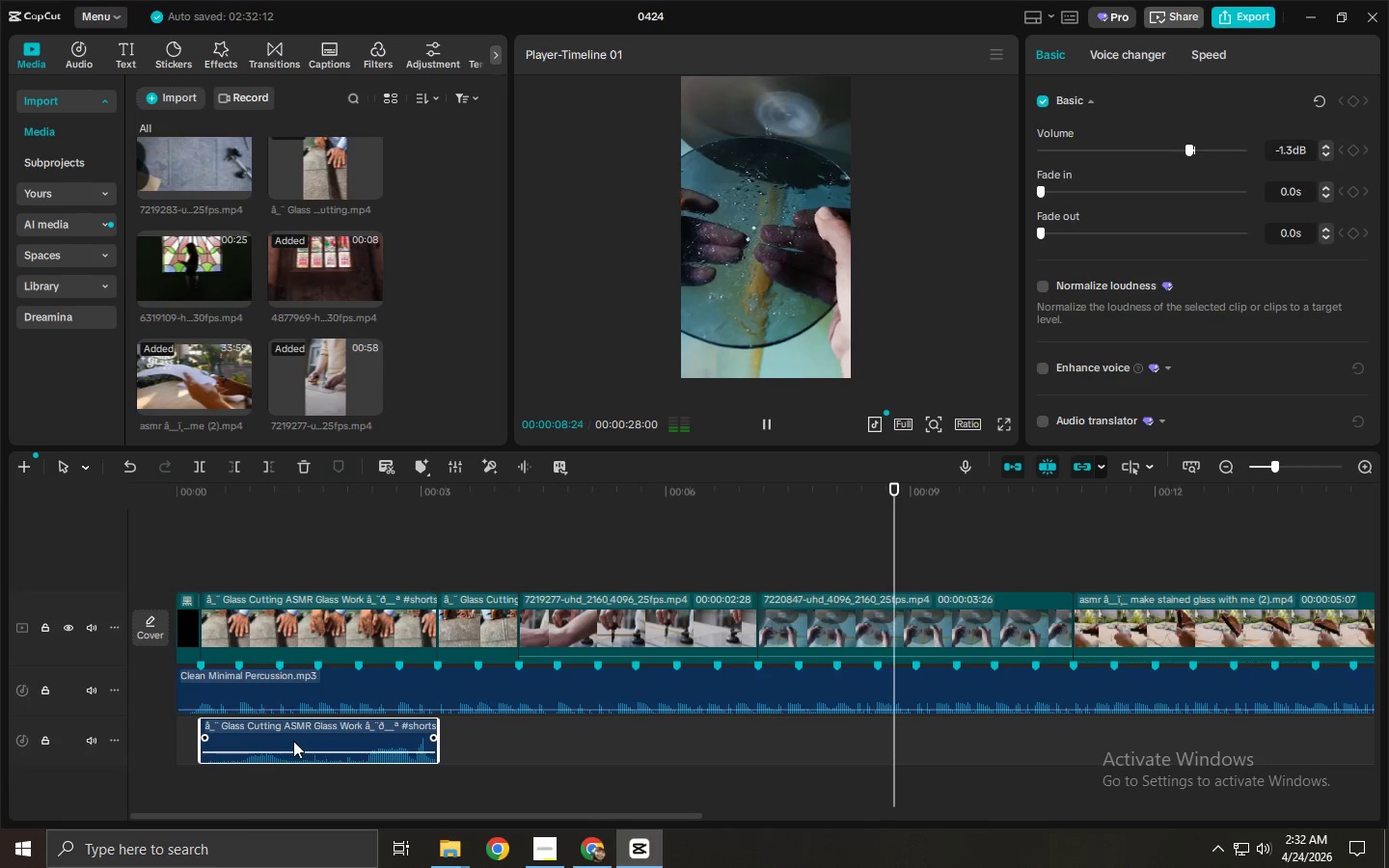 
key(Control+Z)
 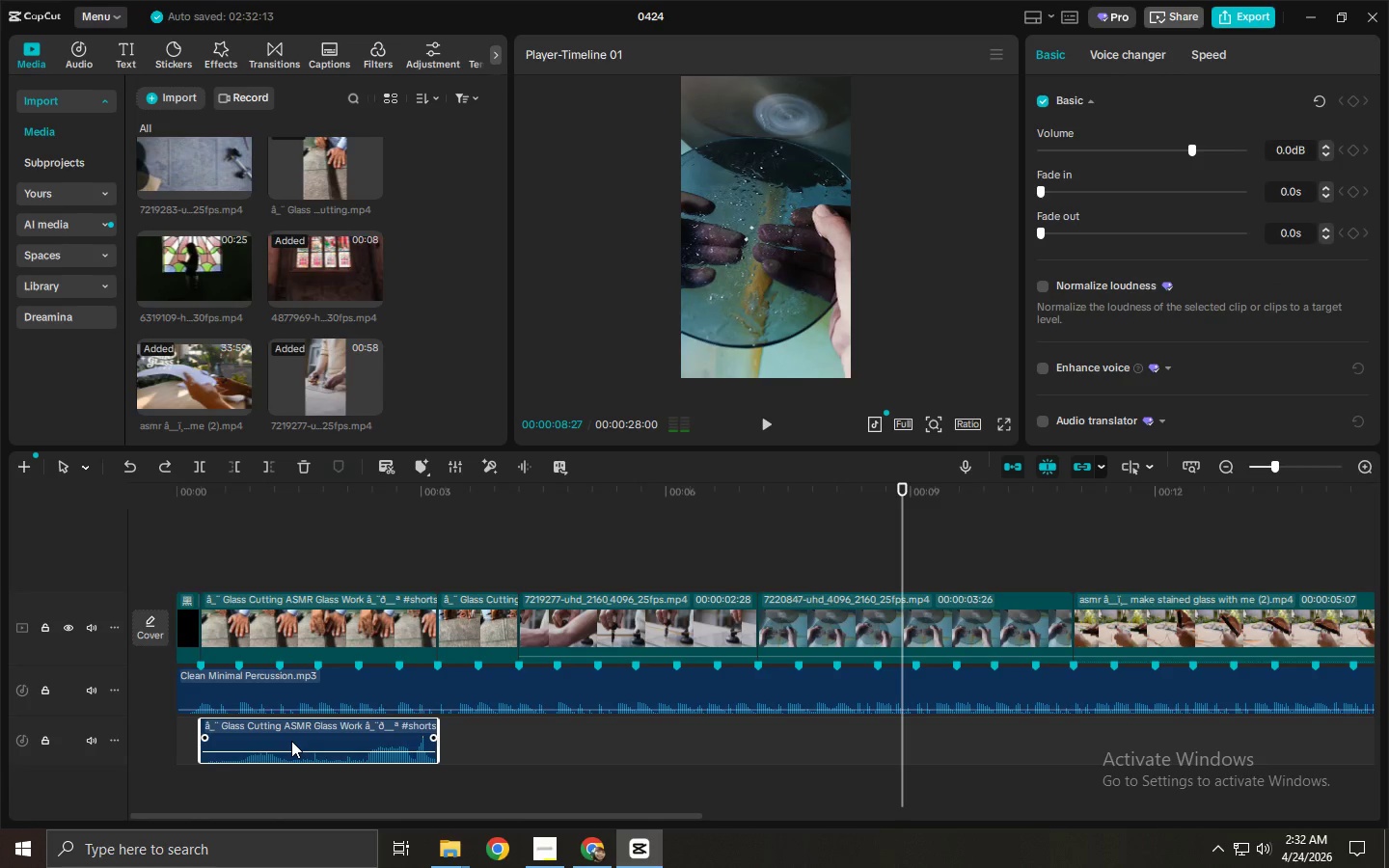 
hold_key(key=AltLeft, duration=1.5)
left_click_drag(start_coordinate=[291, 741], to_coordinate=[615, 746])
 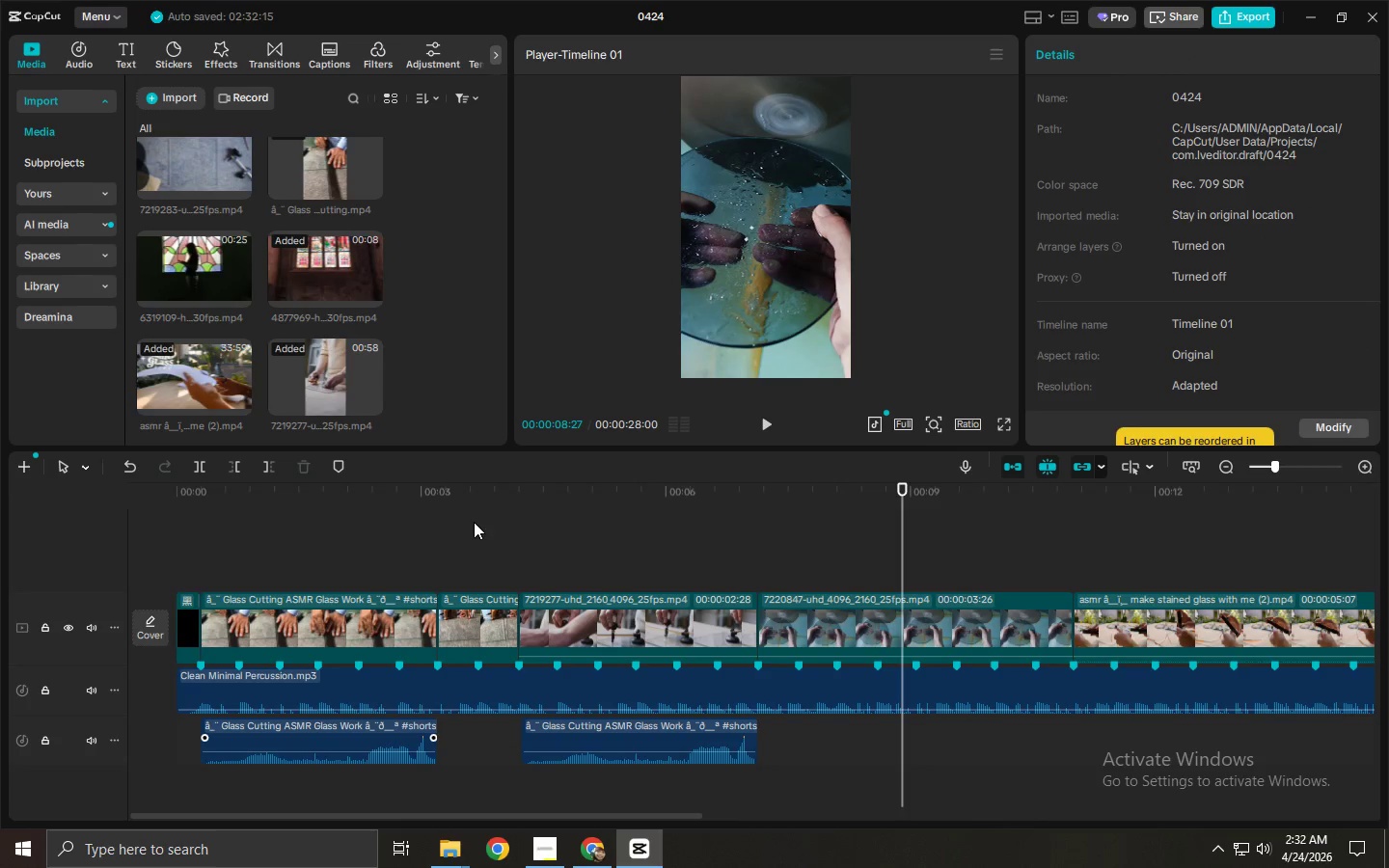 
key(Alt+AltLeft)
 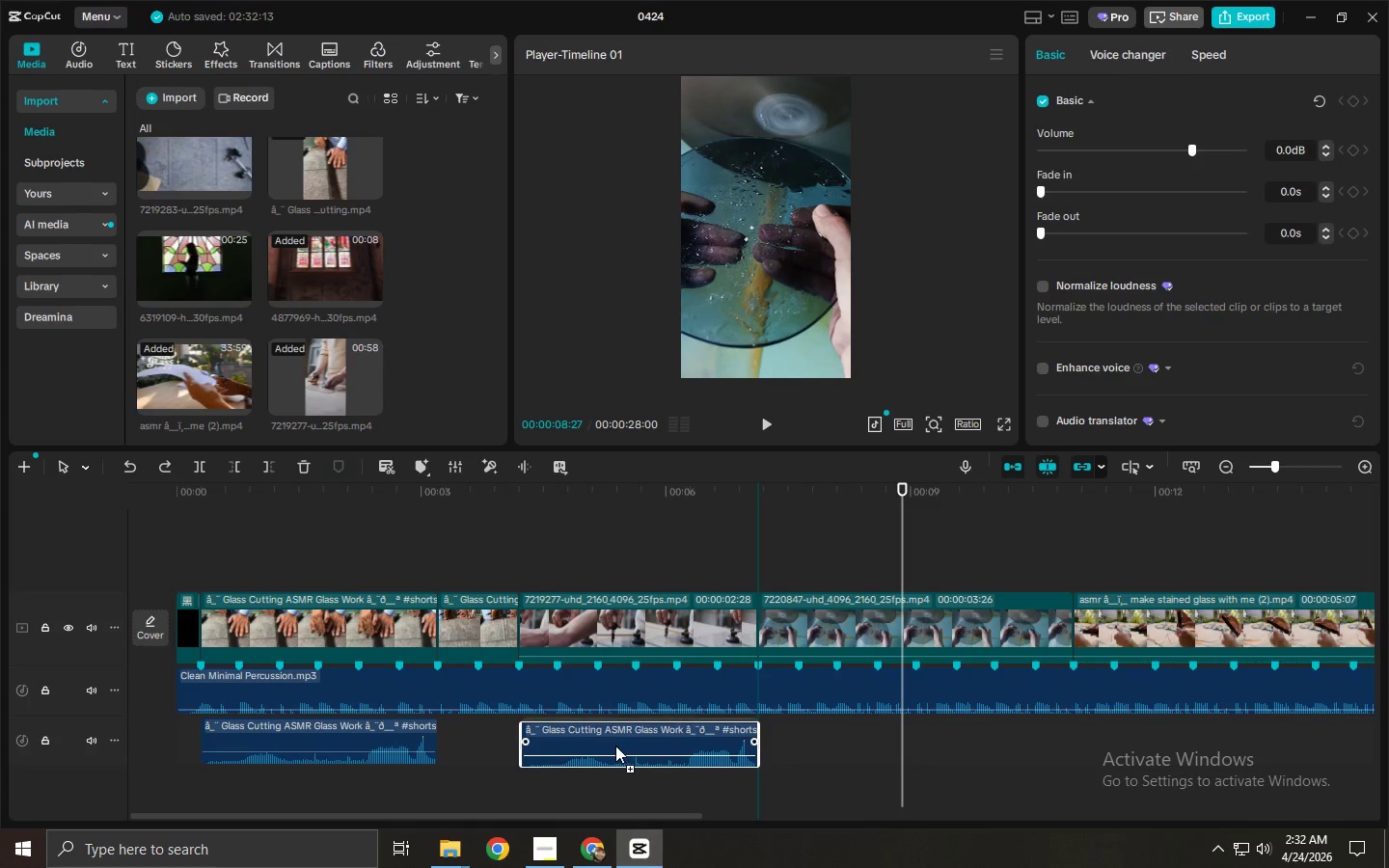 
key(Alt+AltLeft)
 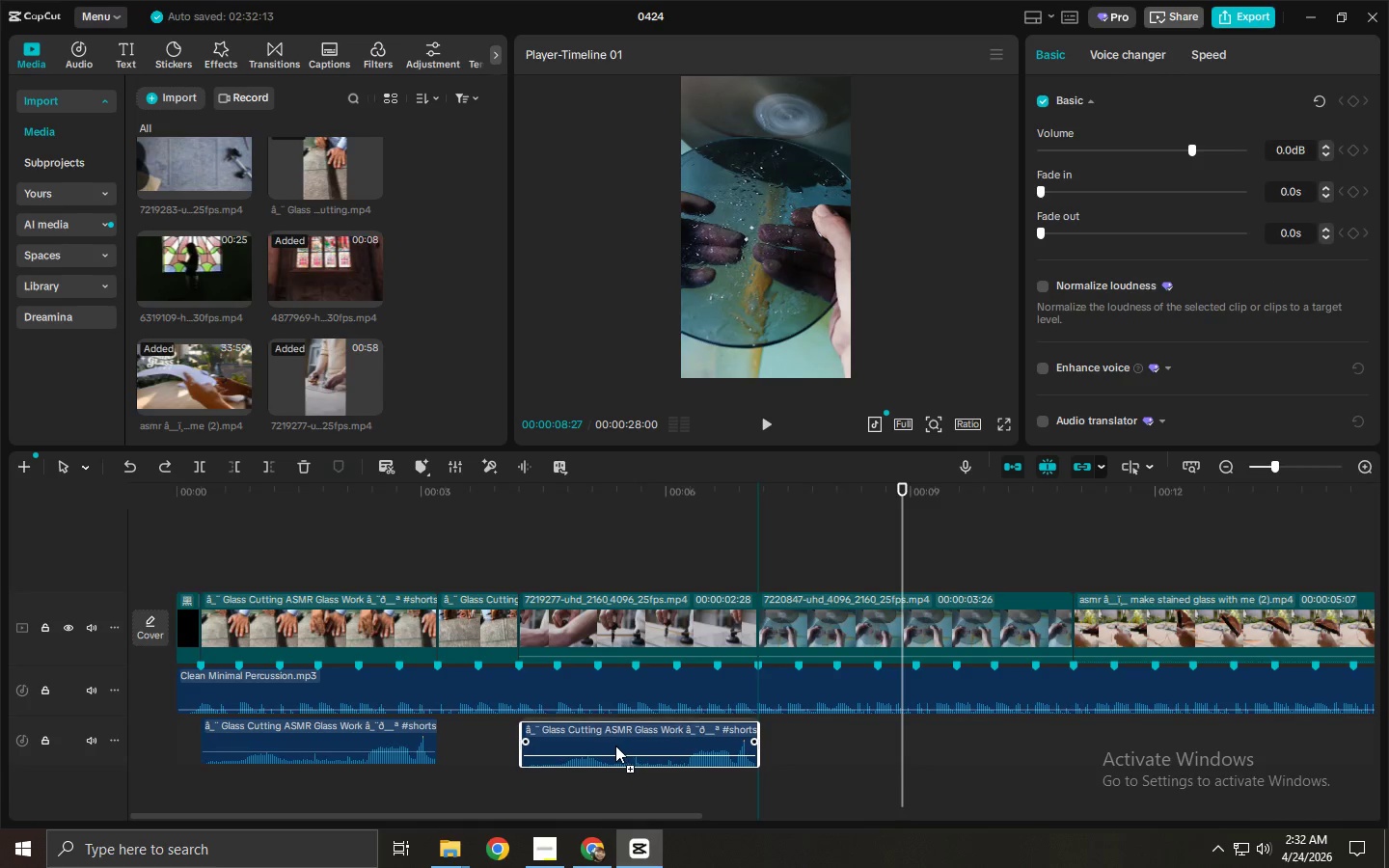 
key(Alt+AltLeft)
 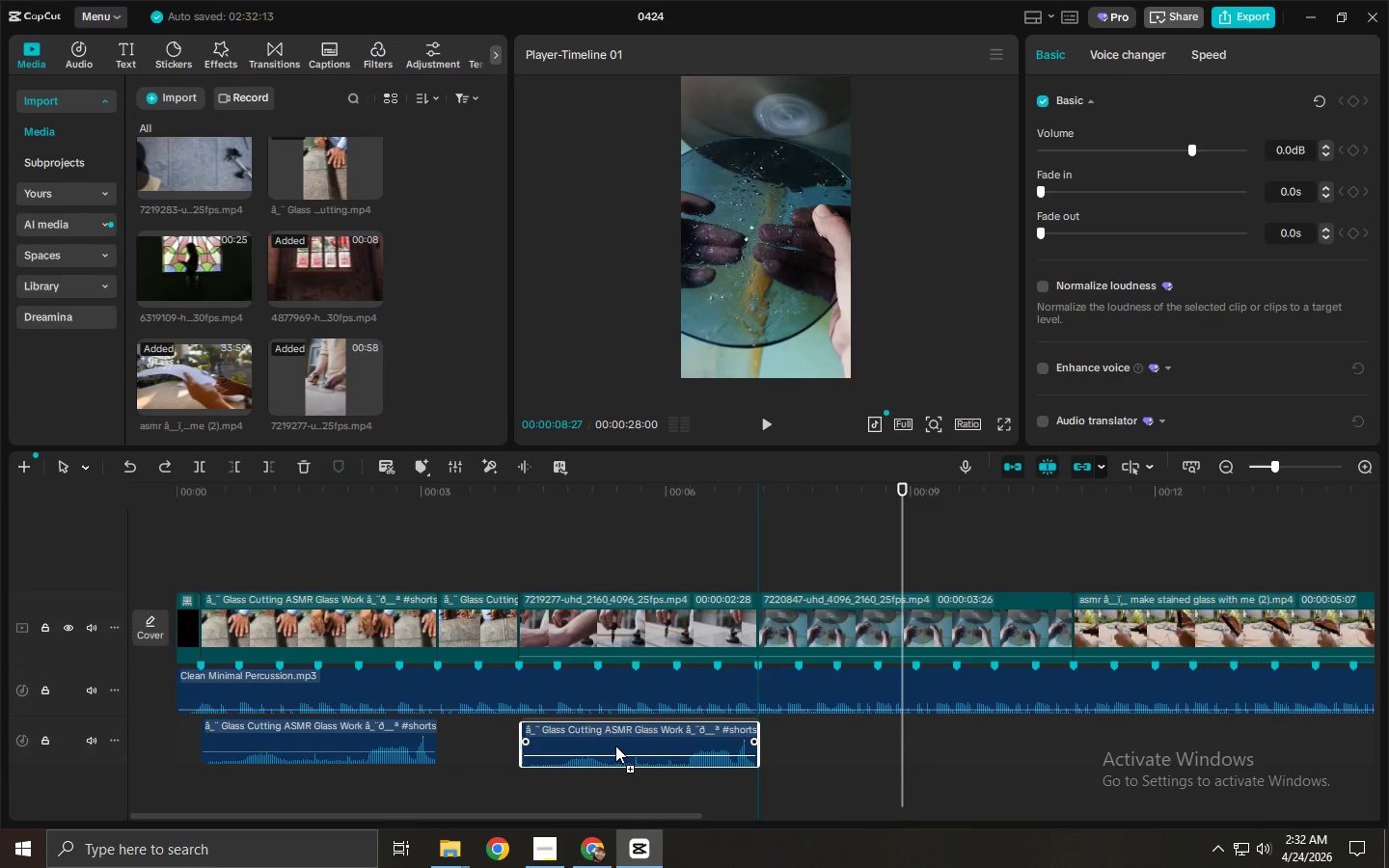 
key(Alt+AltLeft)
 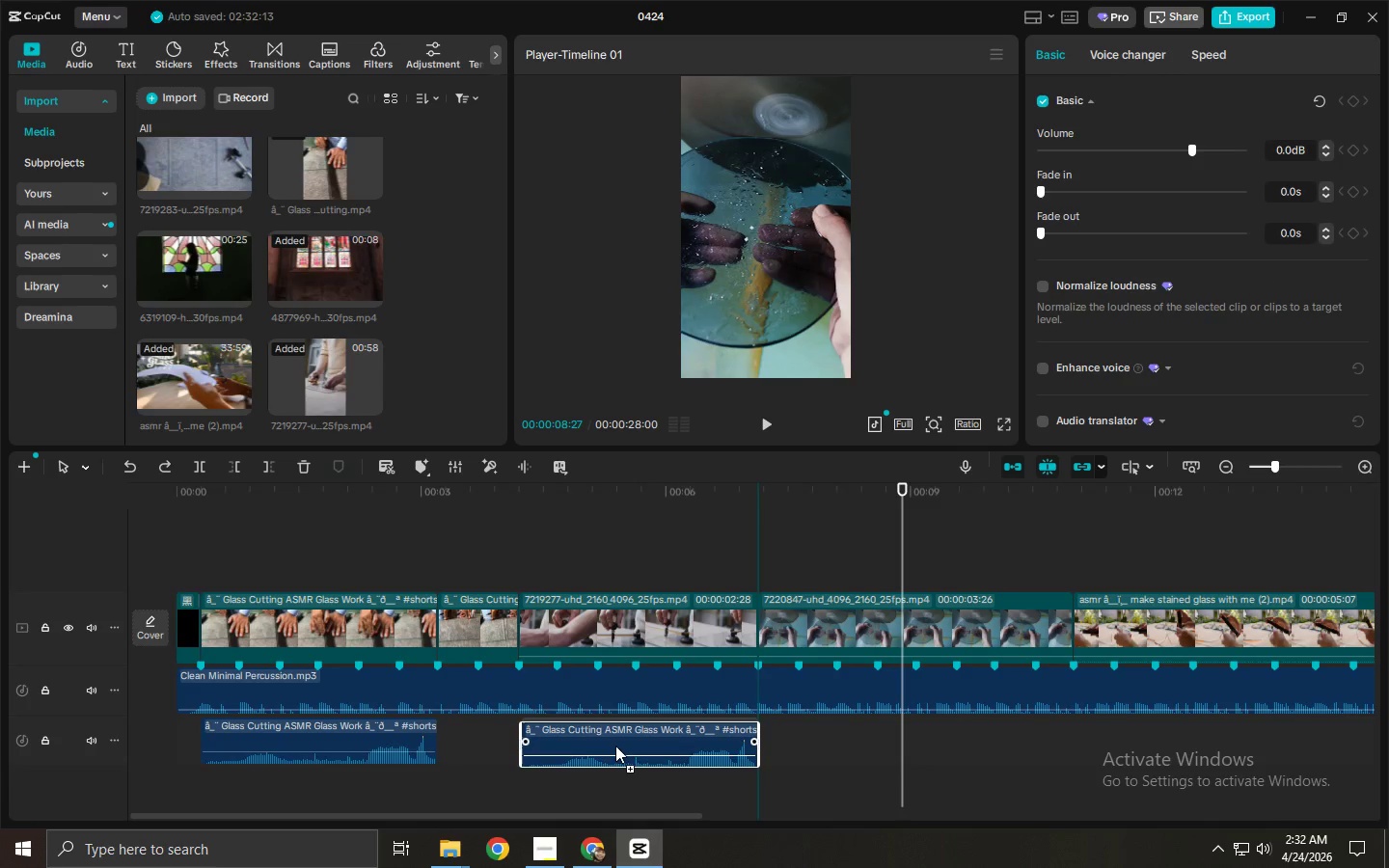 
key(Alt+AltLeft)
 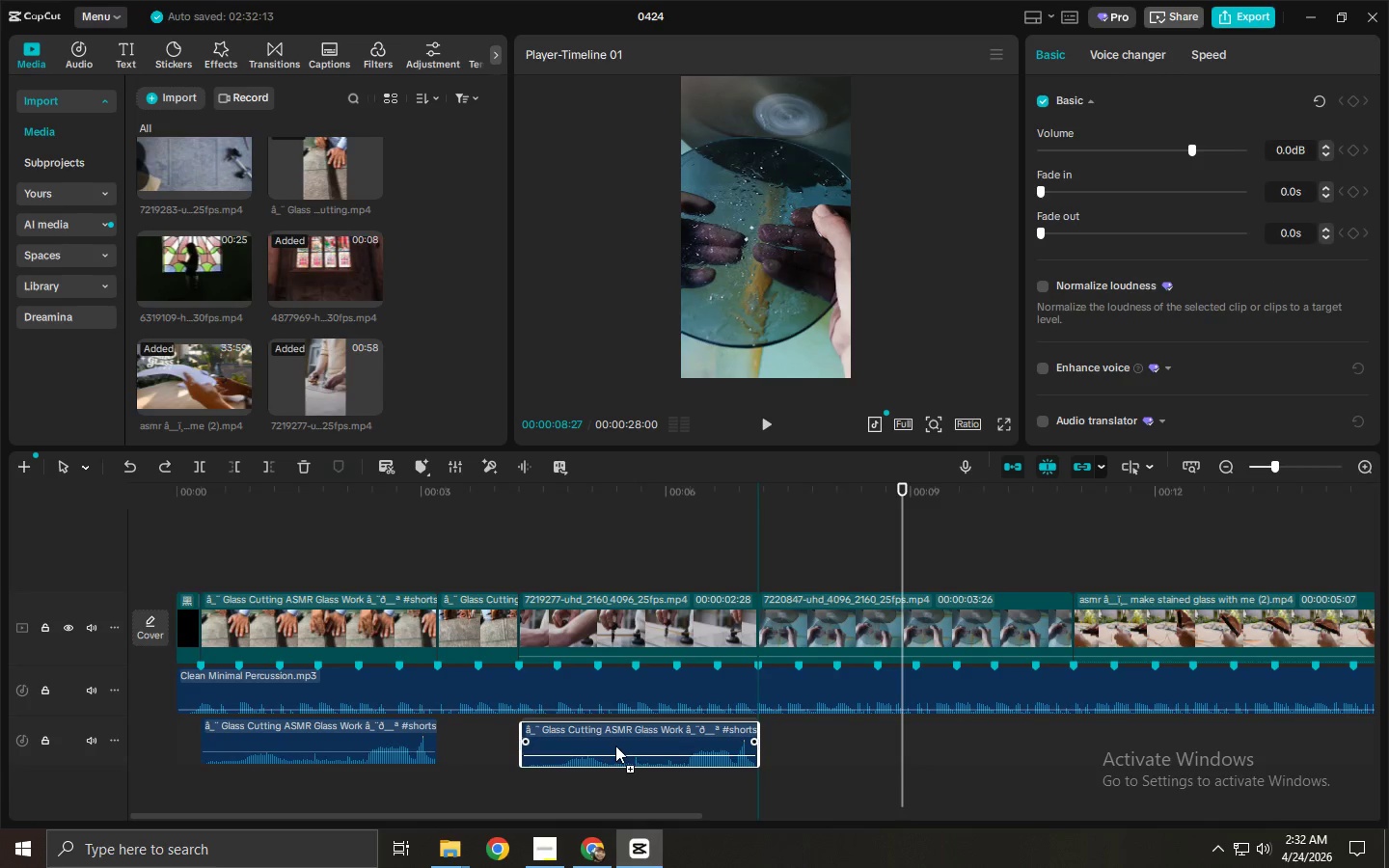 
key(Alt+AltLeft)
 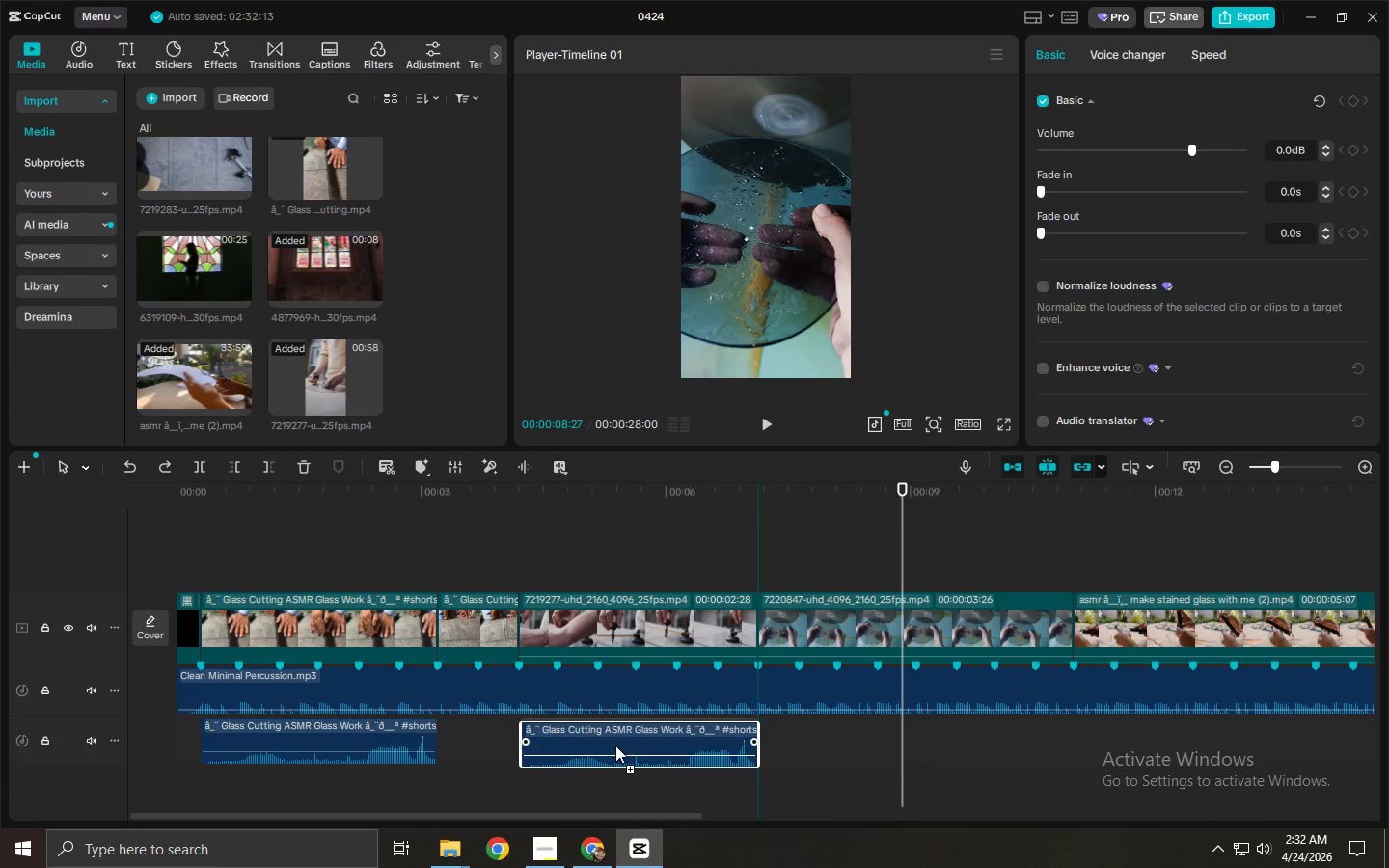 
key(Alt+AltLeft)
 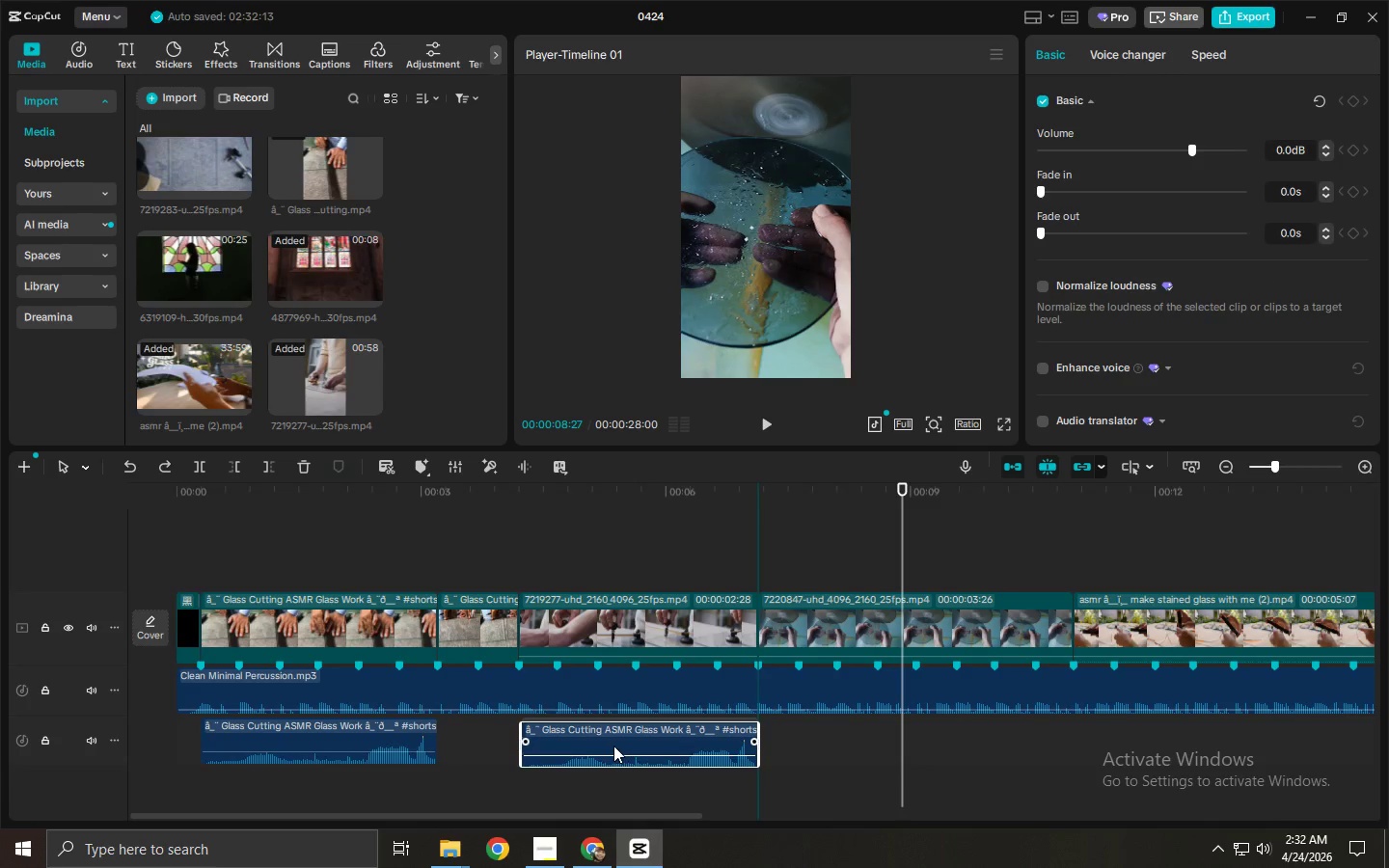 
key(Alt+AltLeft)
 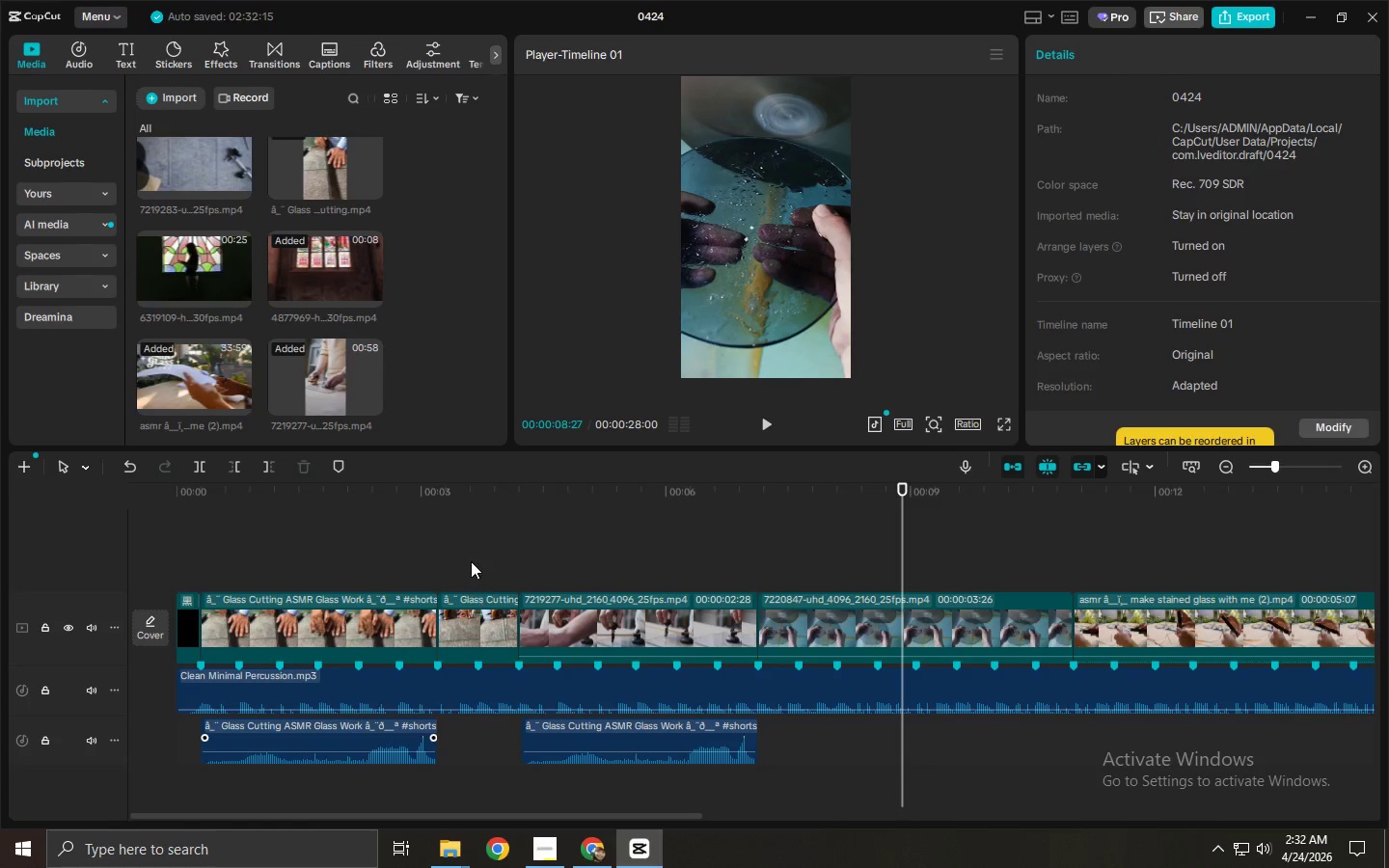 
left_click([474, 522])
 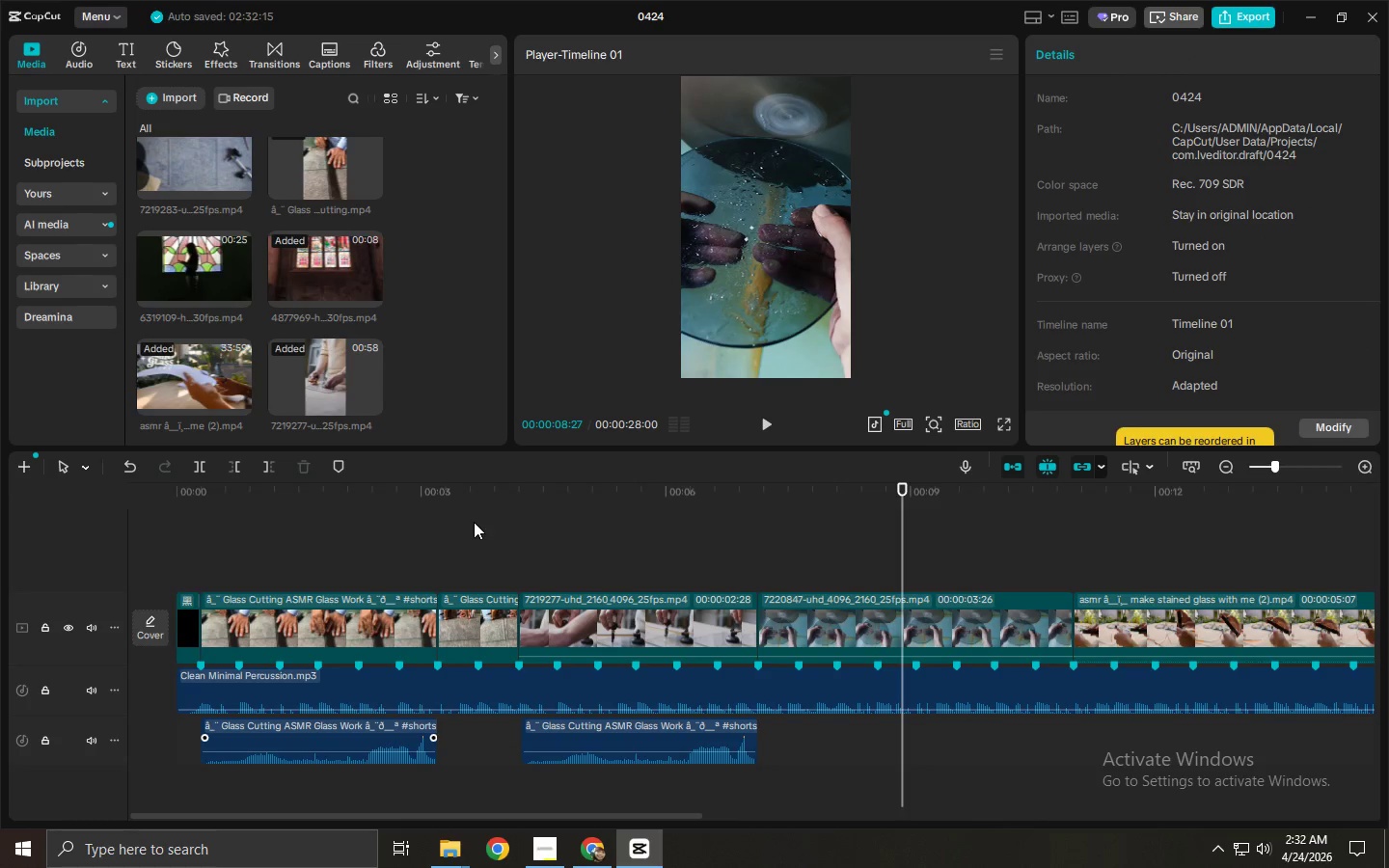 
key(Space)
 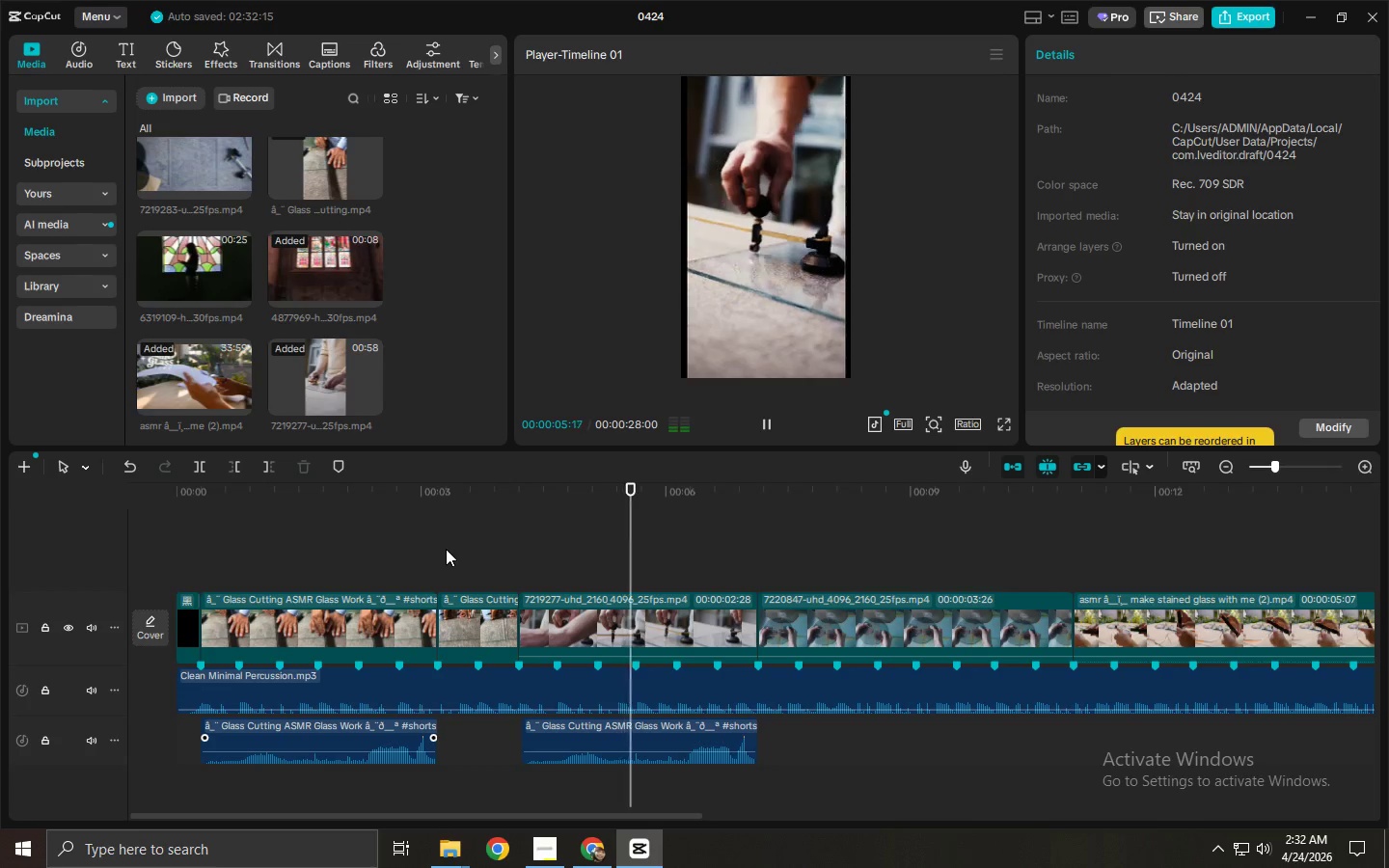 
key(Space)
 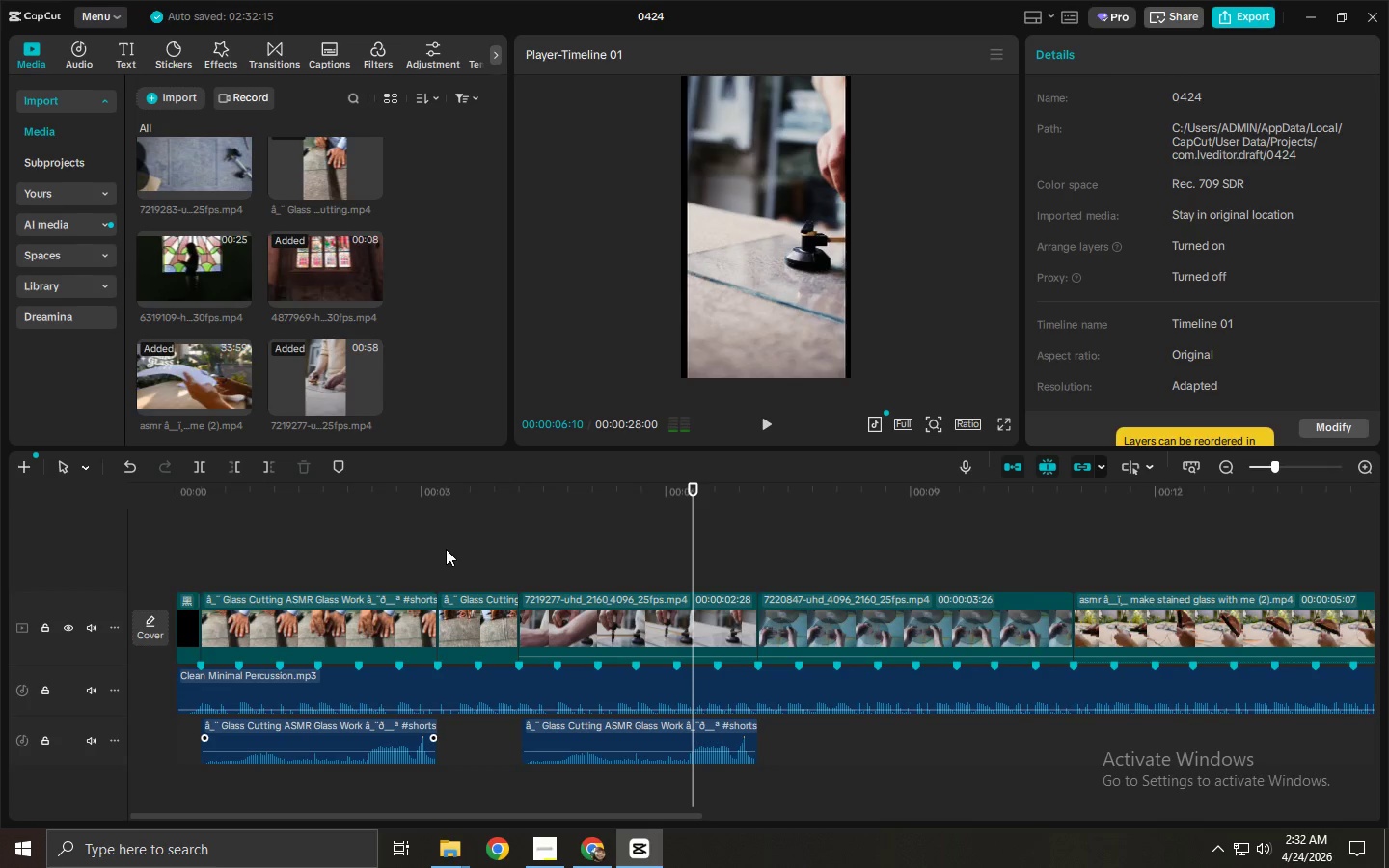 
key(Space)
 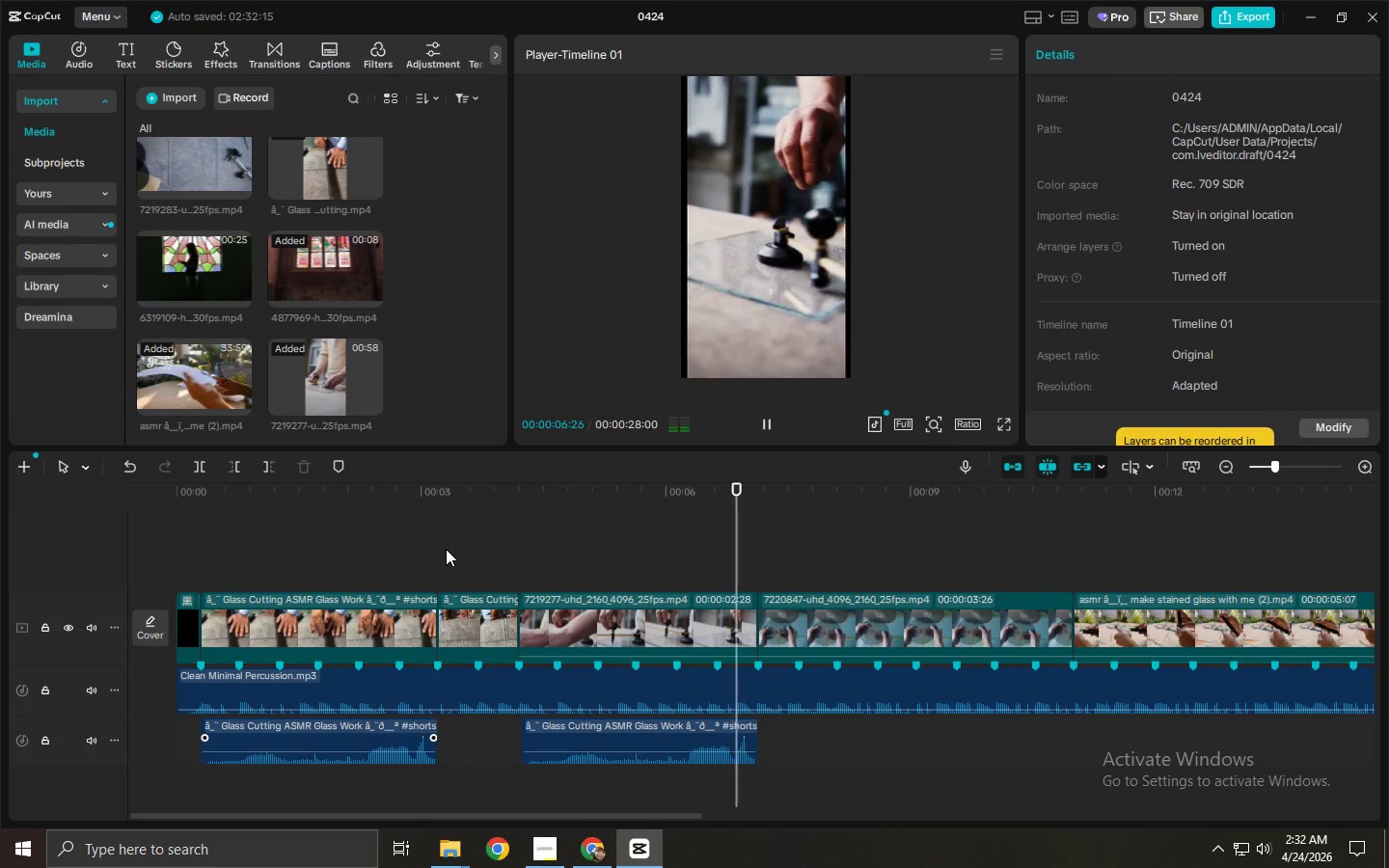 
key(Space)
 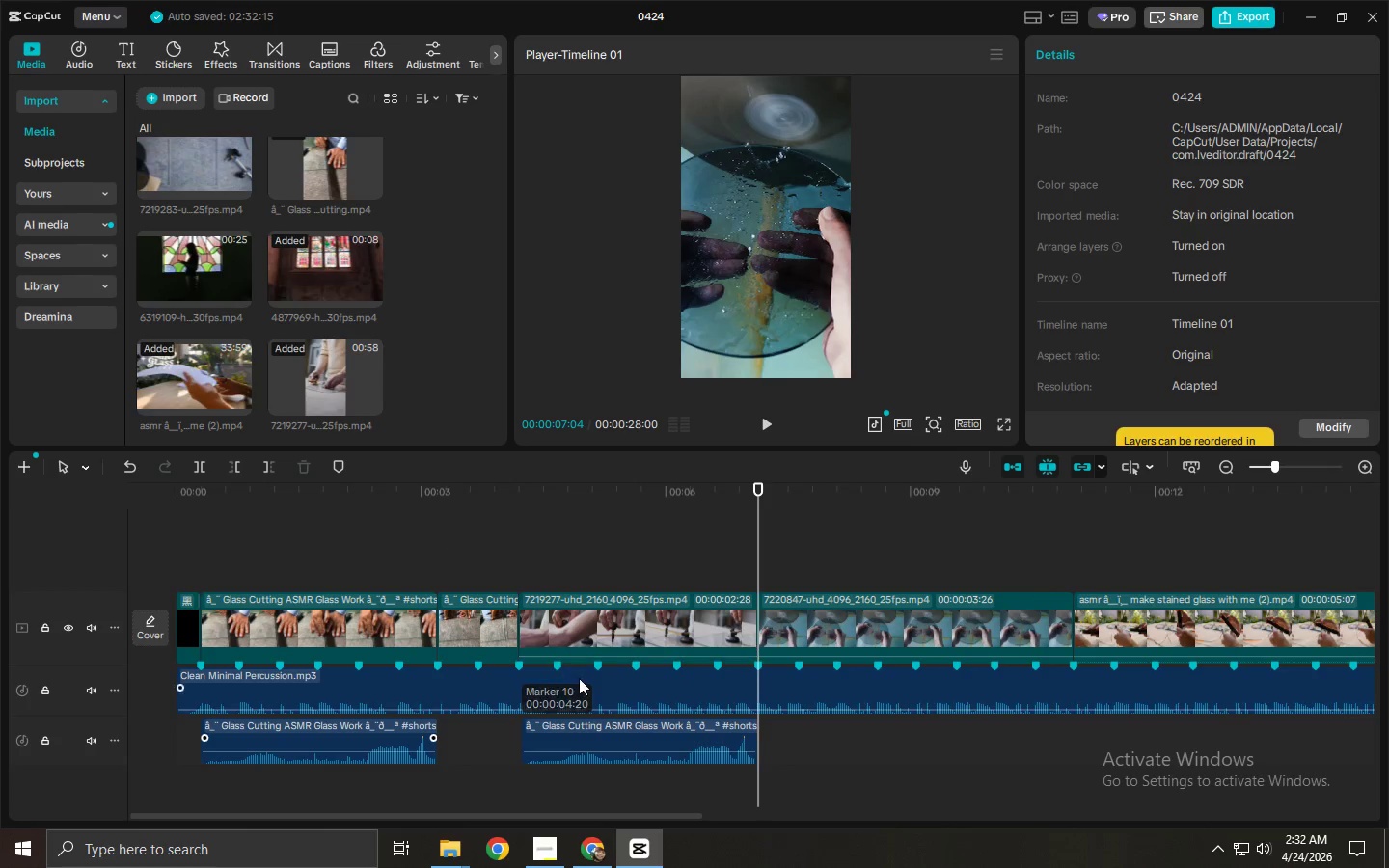 
left_click([694, 743])
 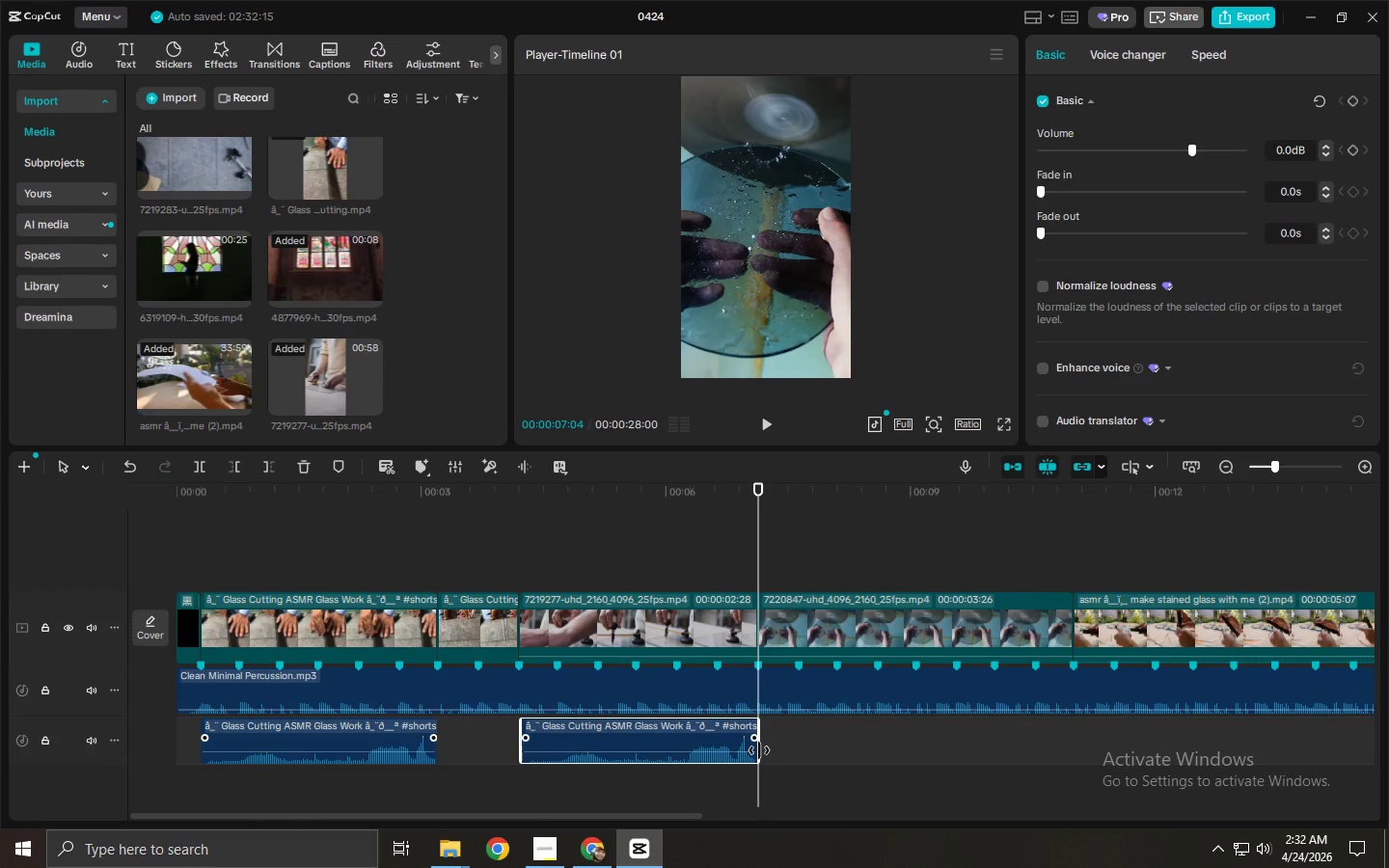 
left_click_drag(start_coordinate=[759, 750], to_coordinate=[1165, 745])
 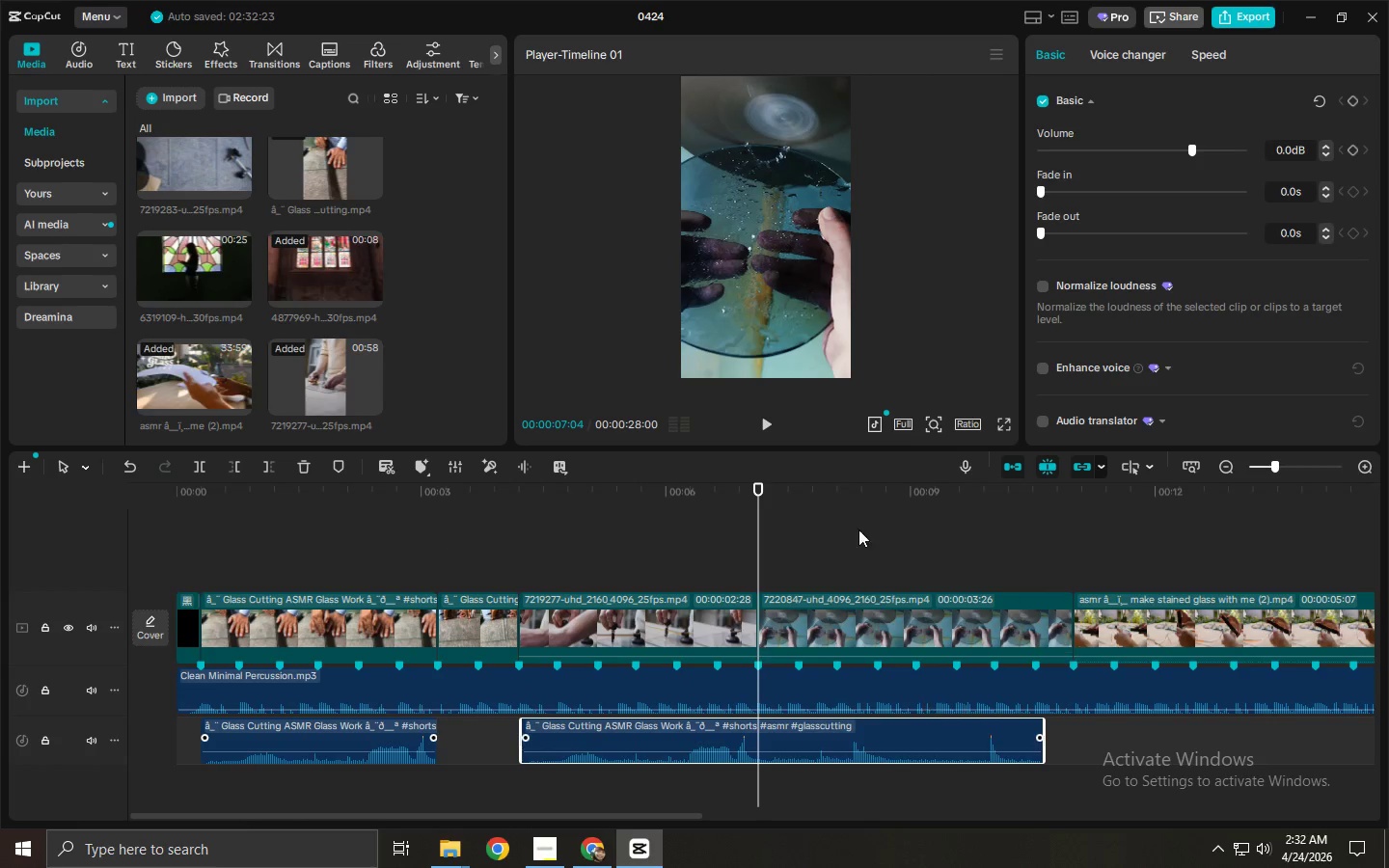 
left_click([847, 508])
 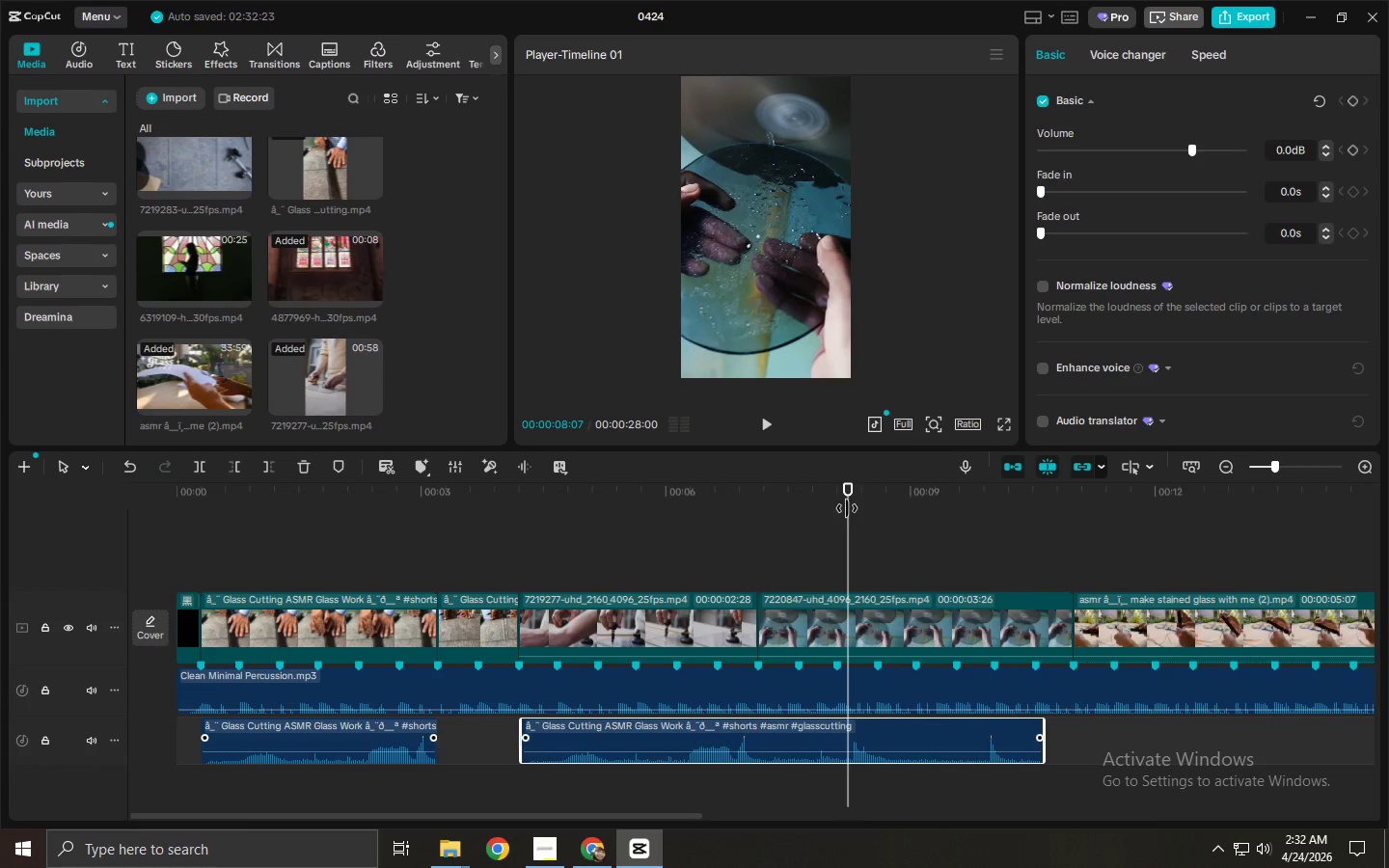 
key(Space)
 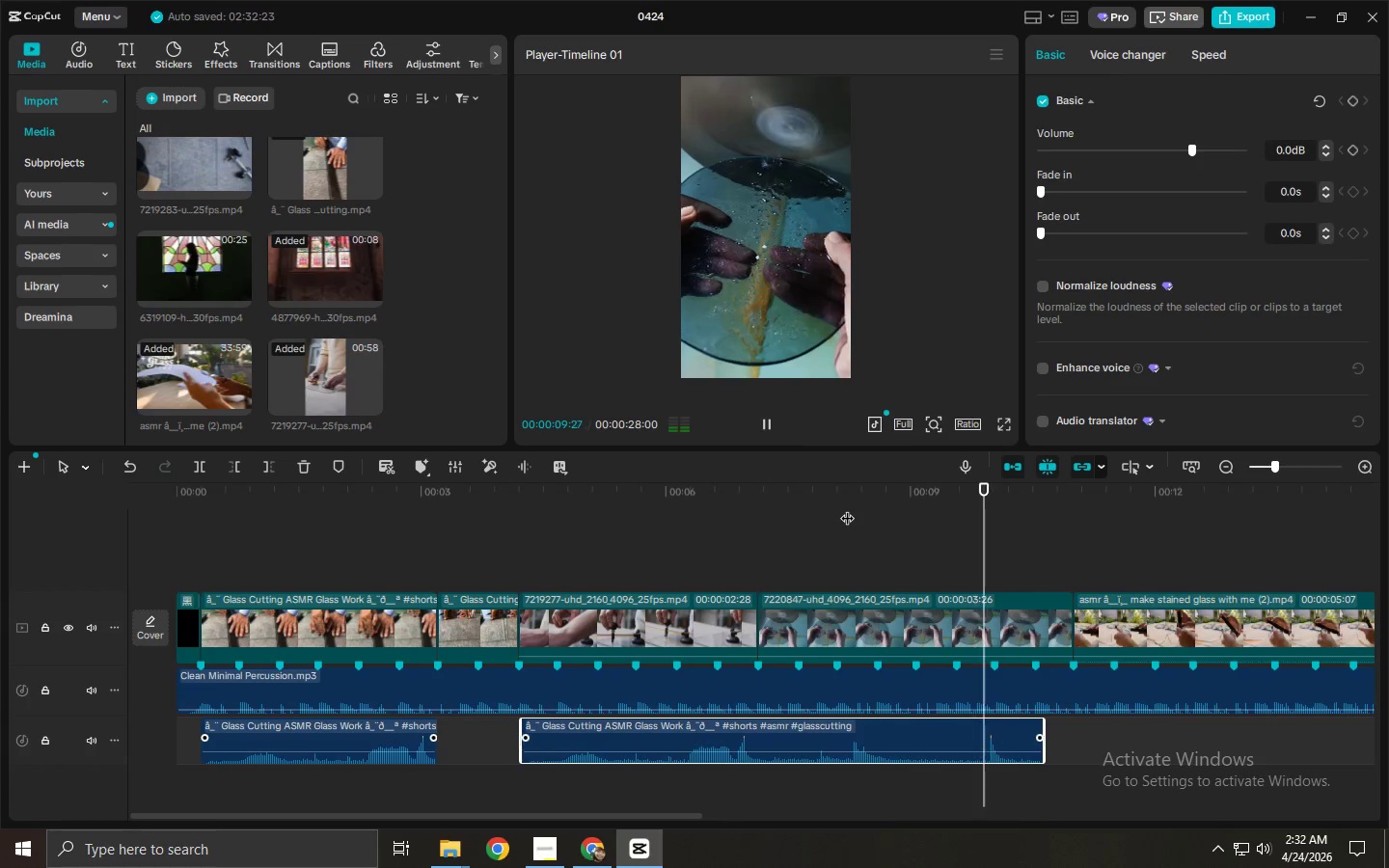 
key(Space)
 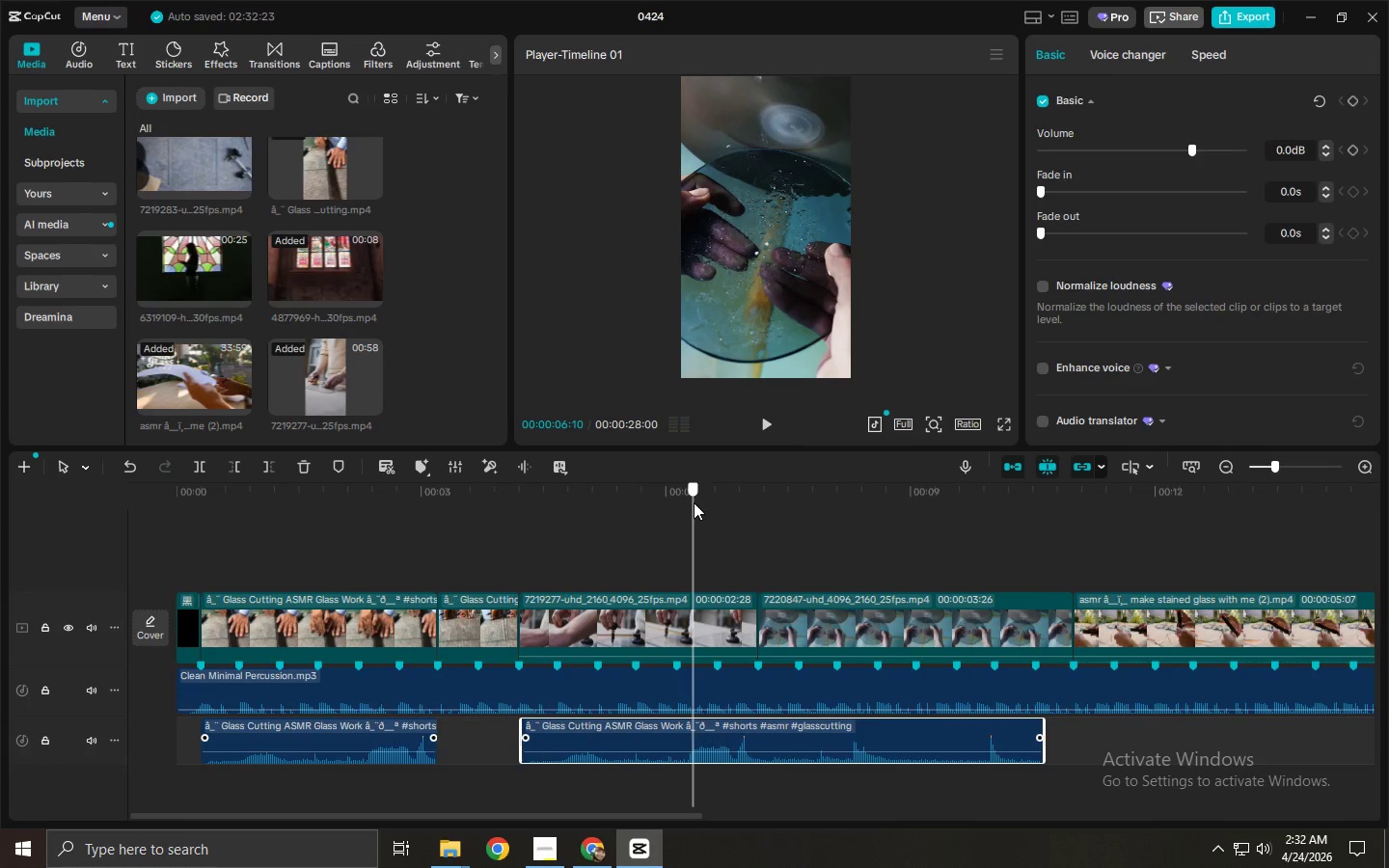 
double_click([665, 504])
 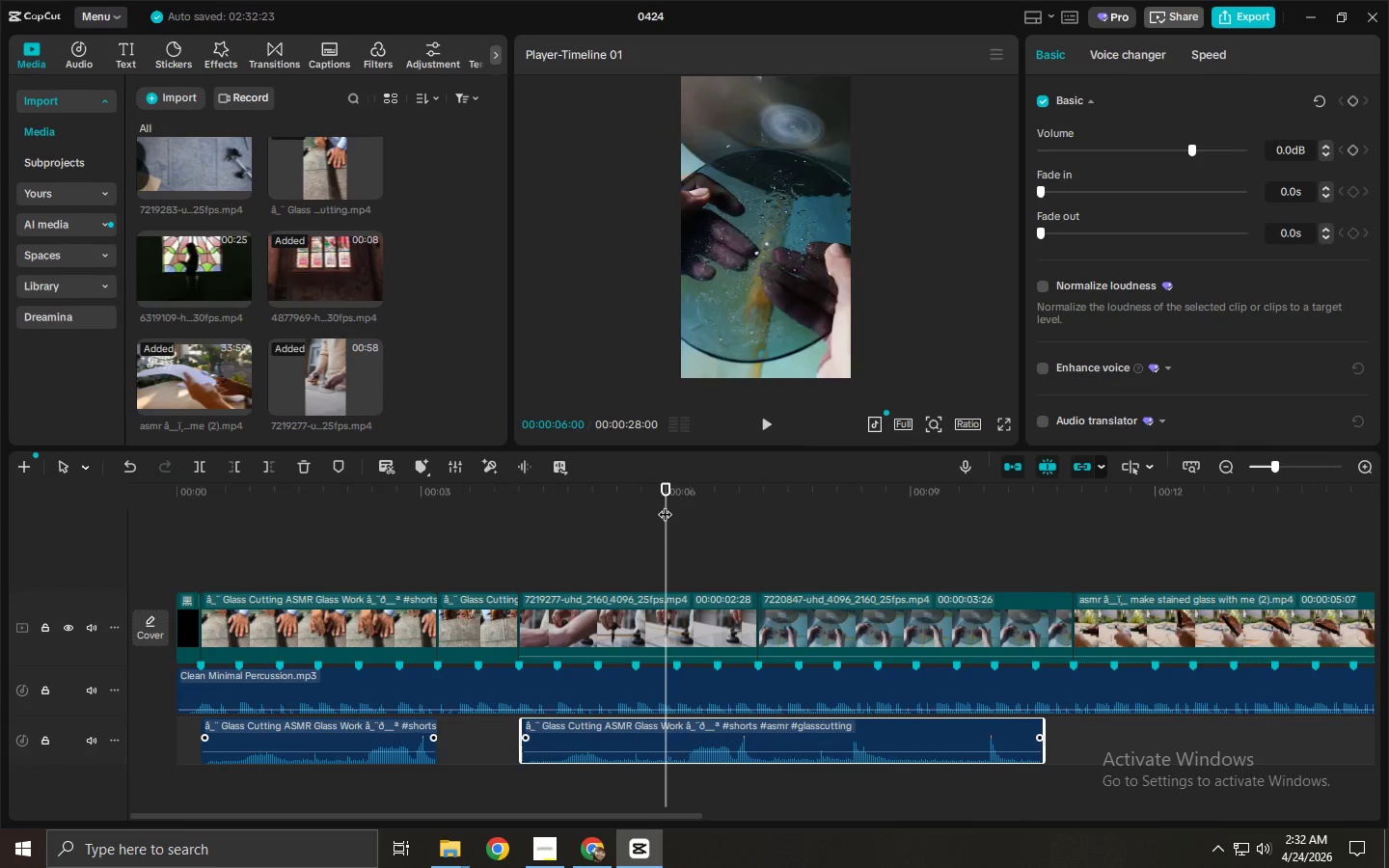 
key(Space)